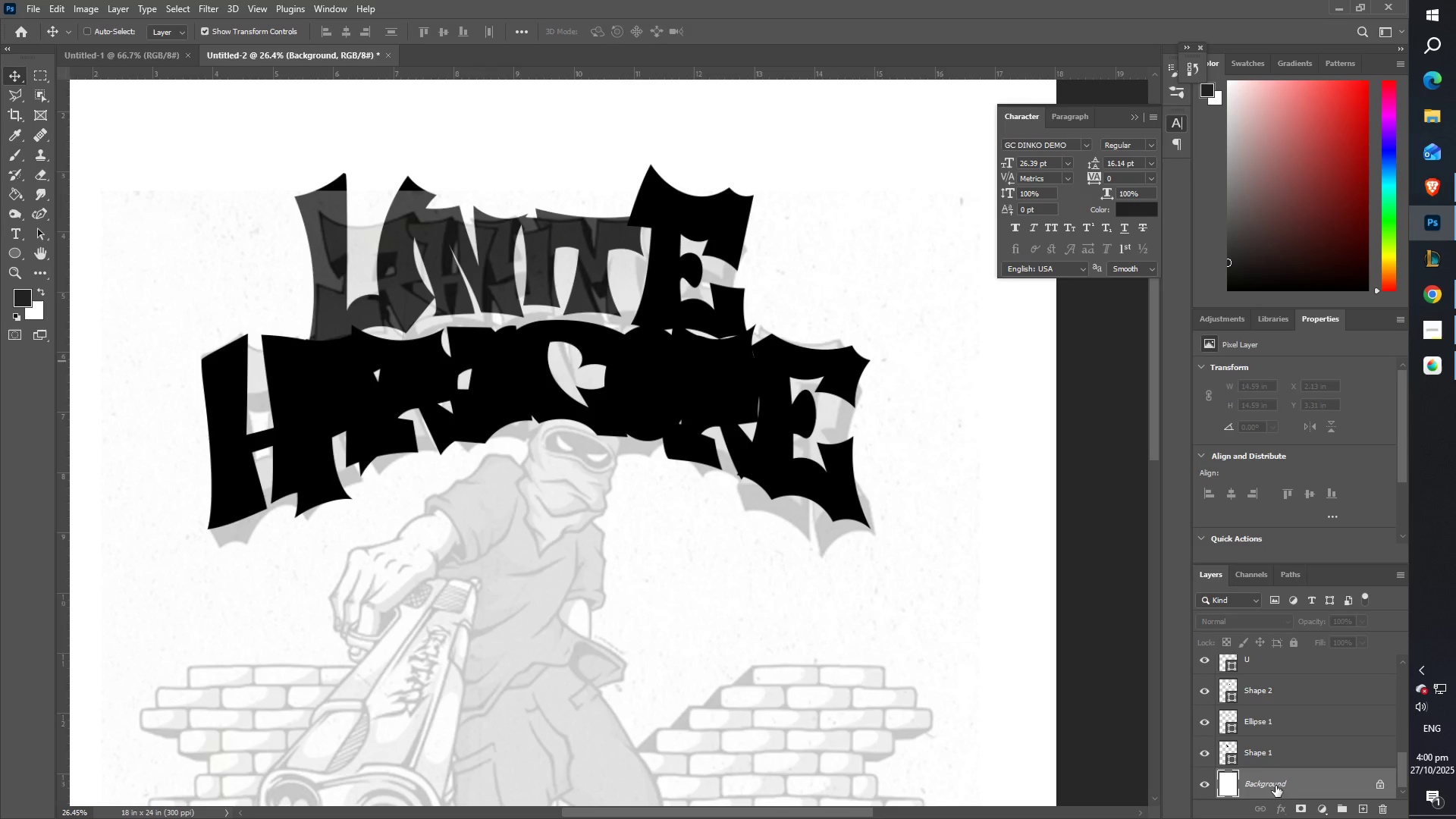 
key(G)
 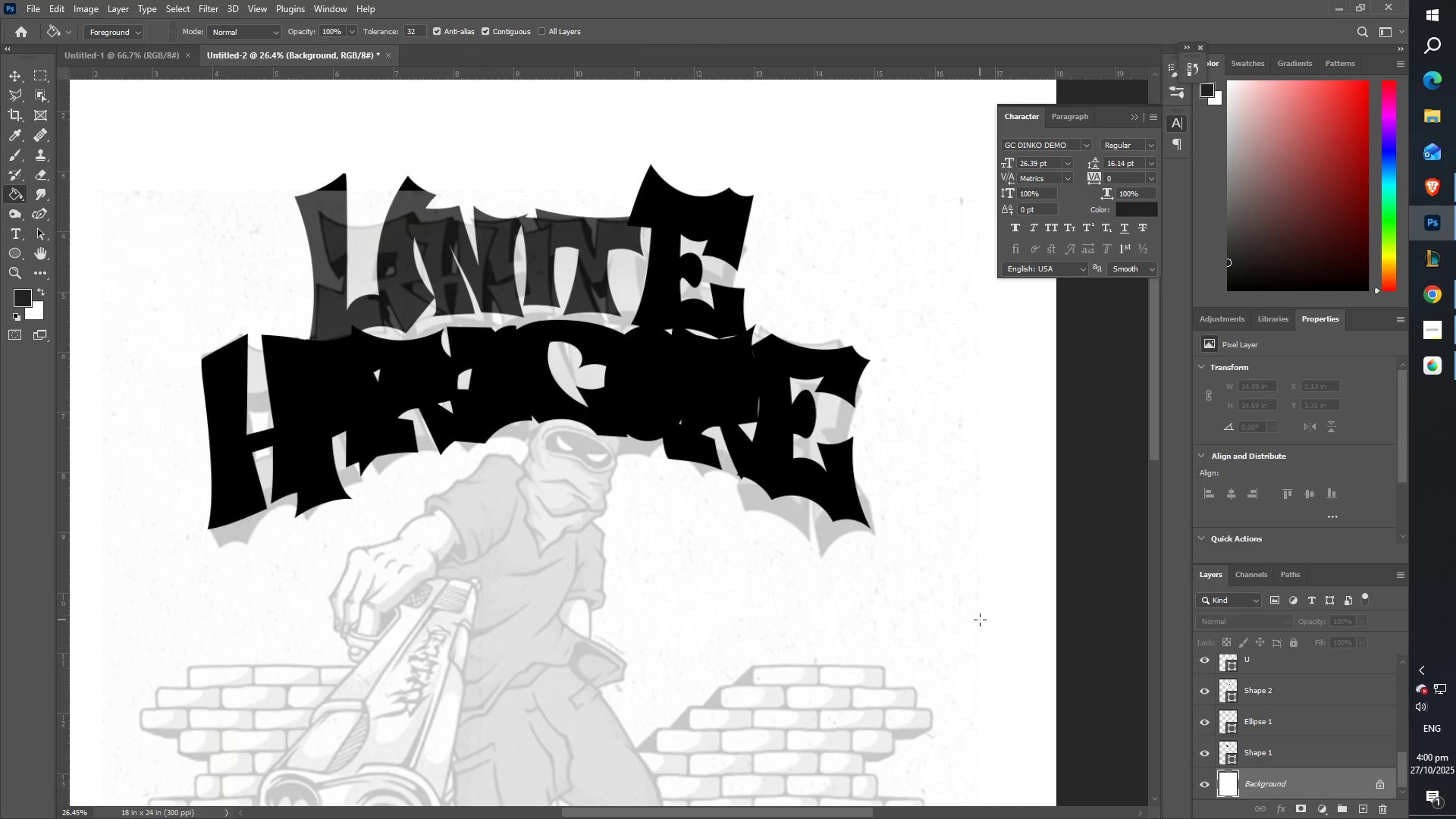 
left_click([980, 620])
 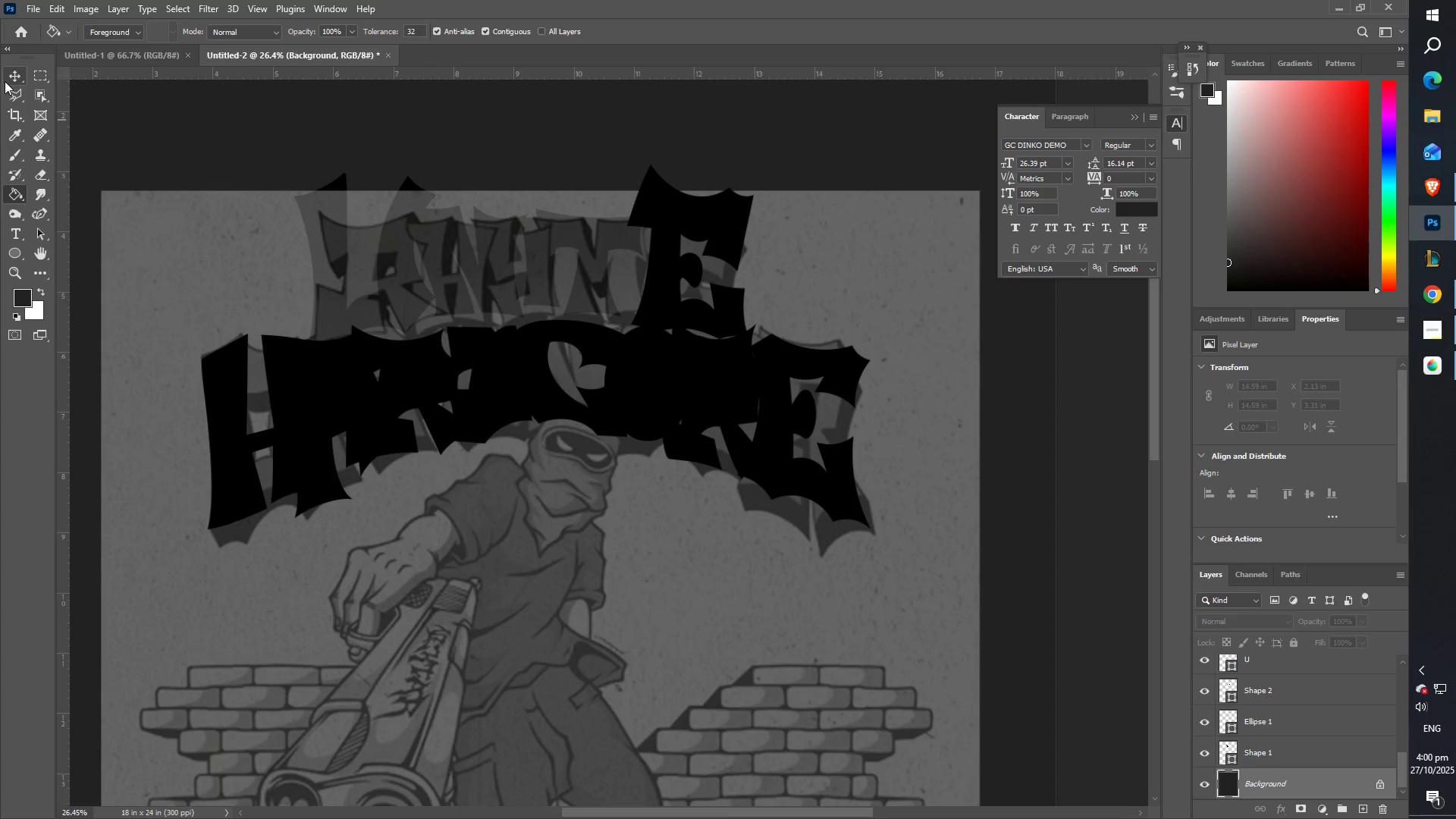 
right_click([805, 363])
 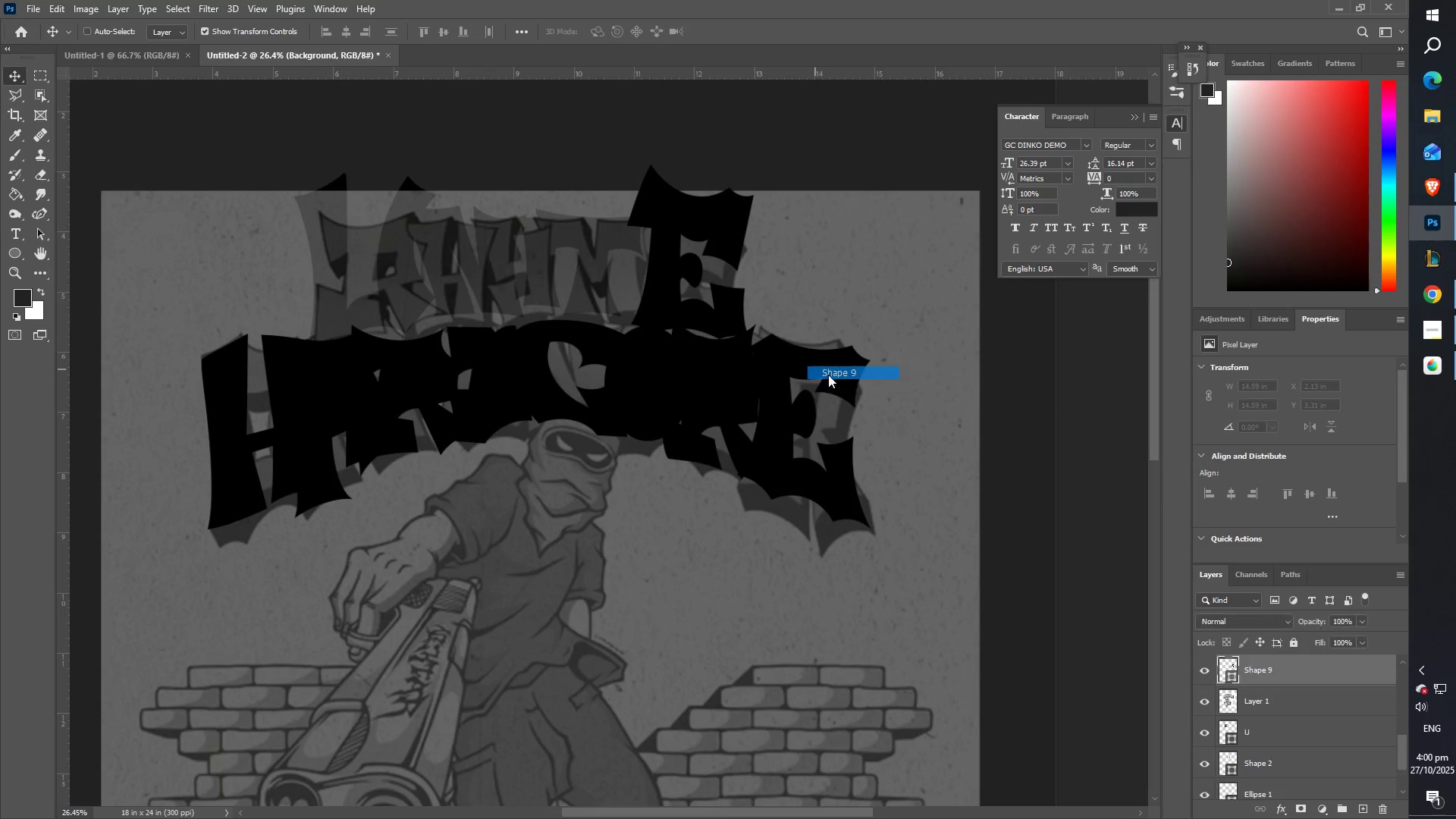 
left_click([828, 375])
 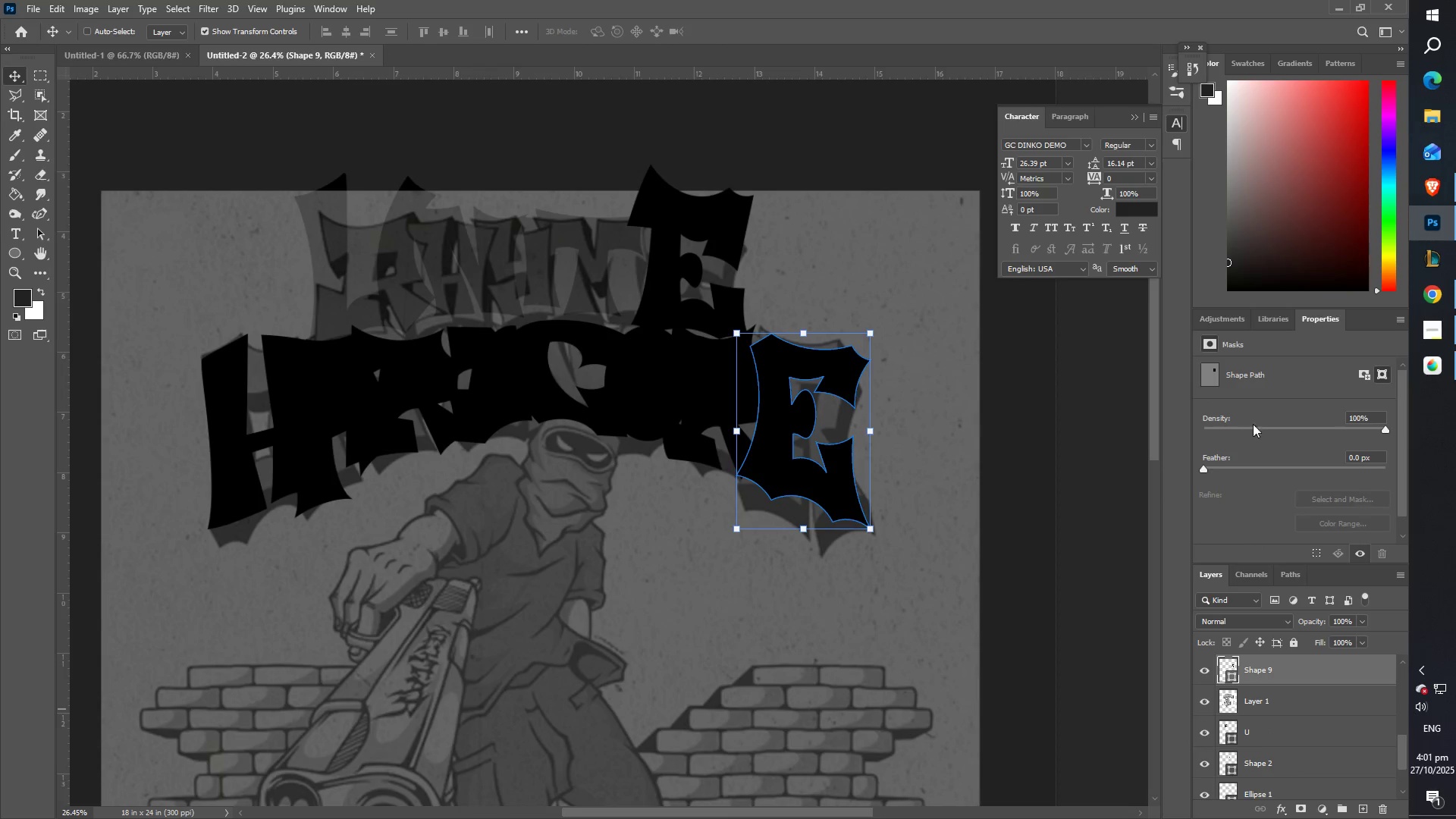 
wait(5.24)
 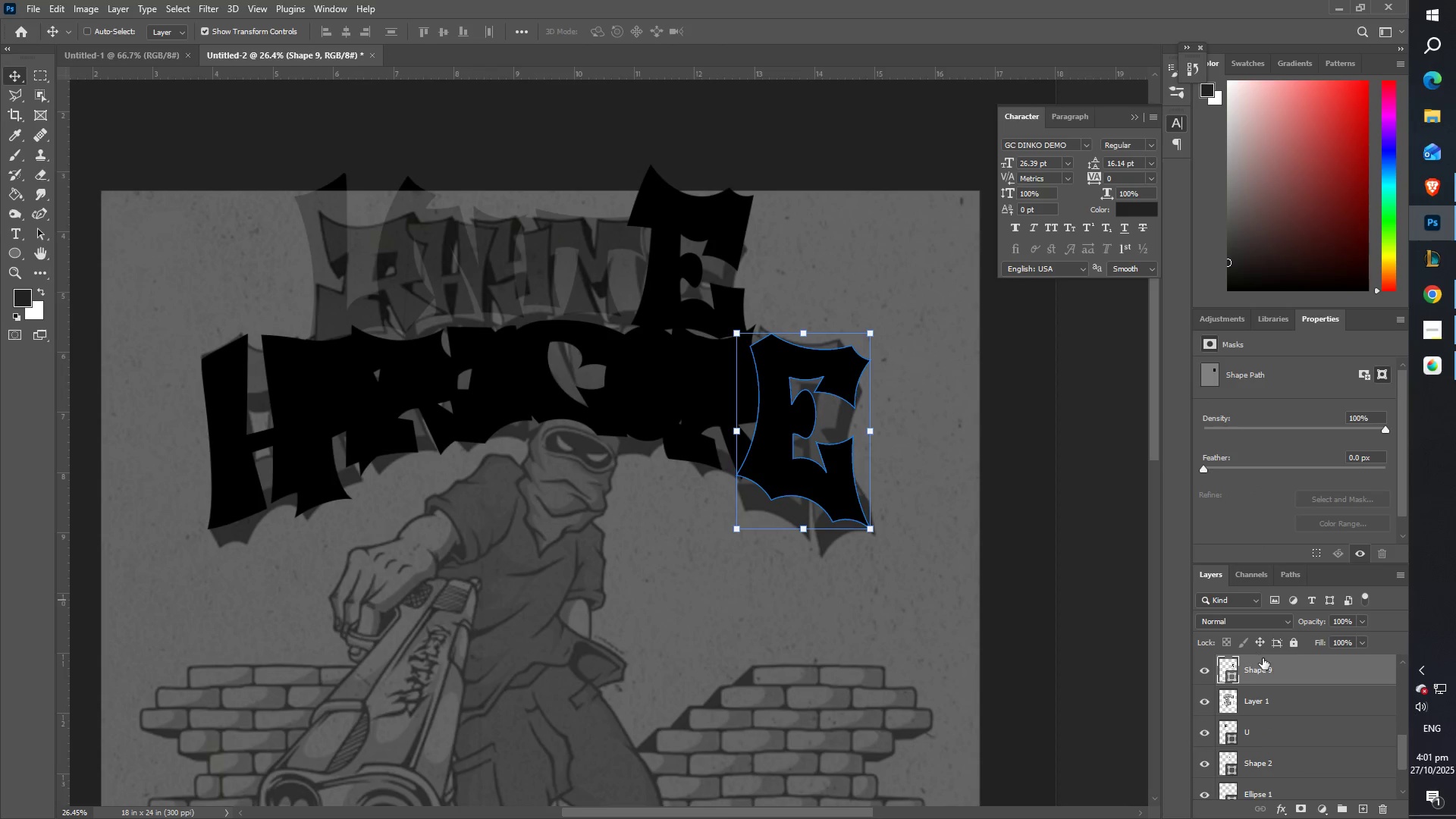 
left_click([1224, 321])
 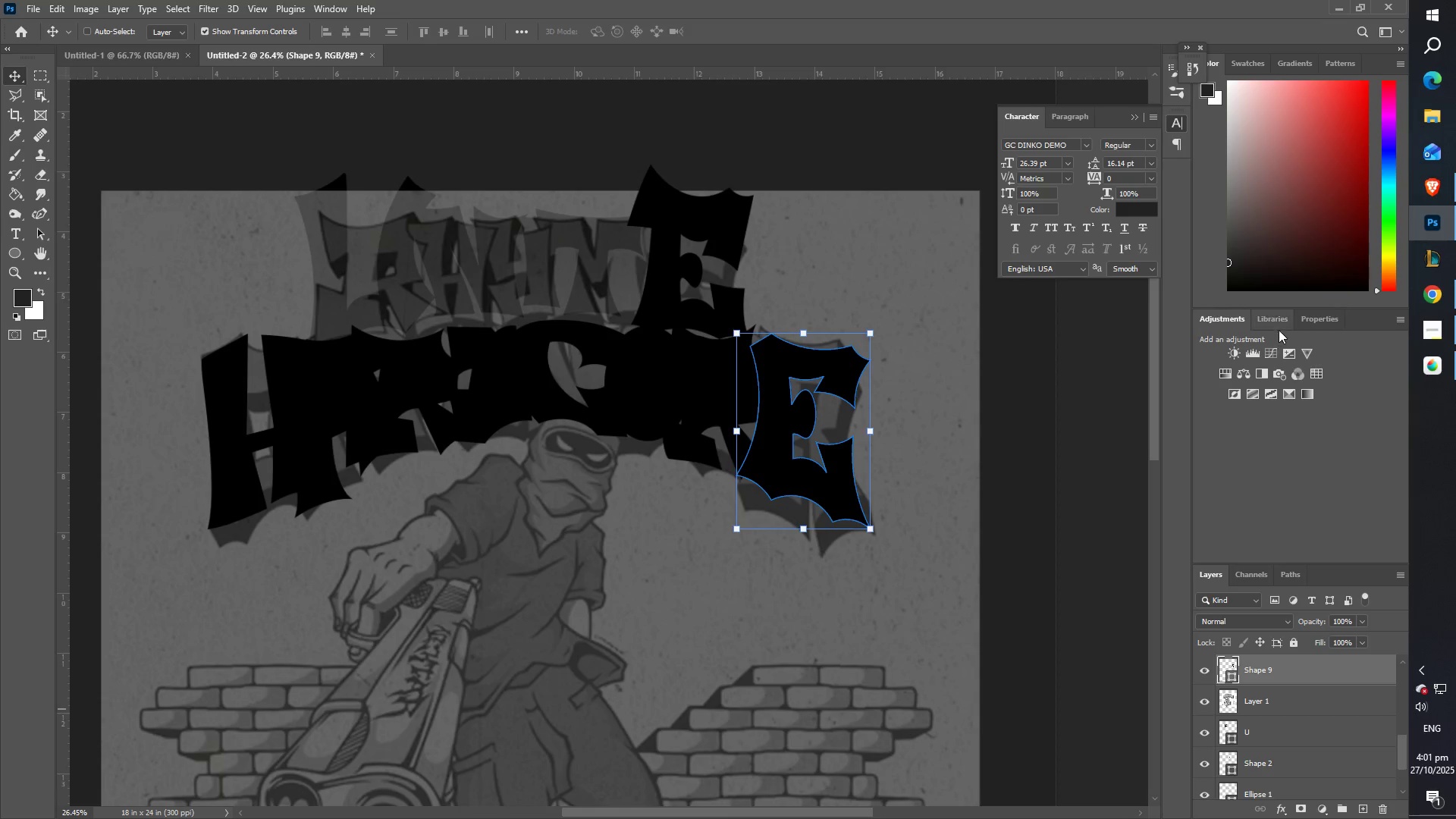 
left_click([1319, 324])
 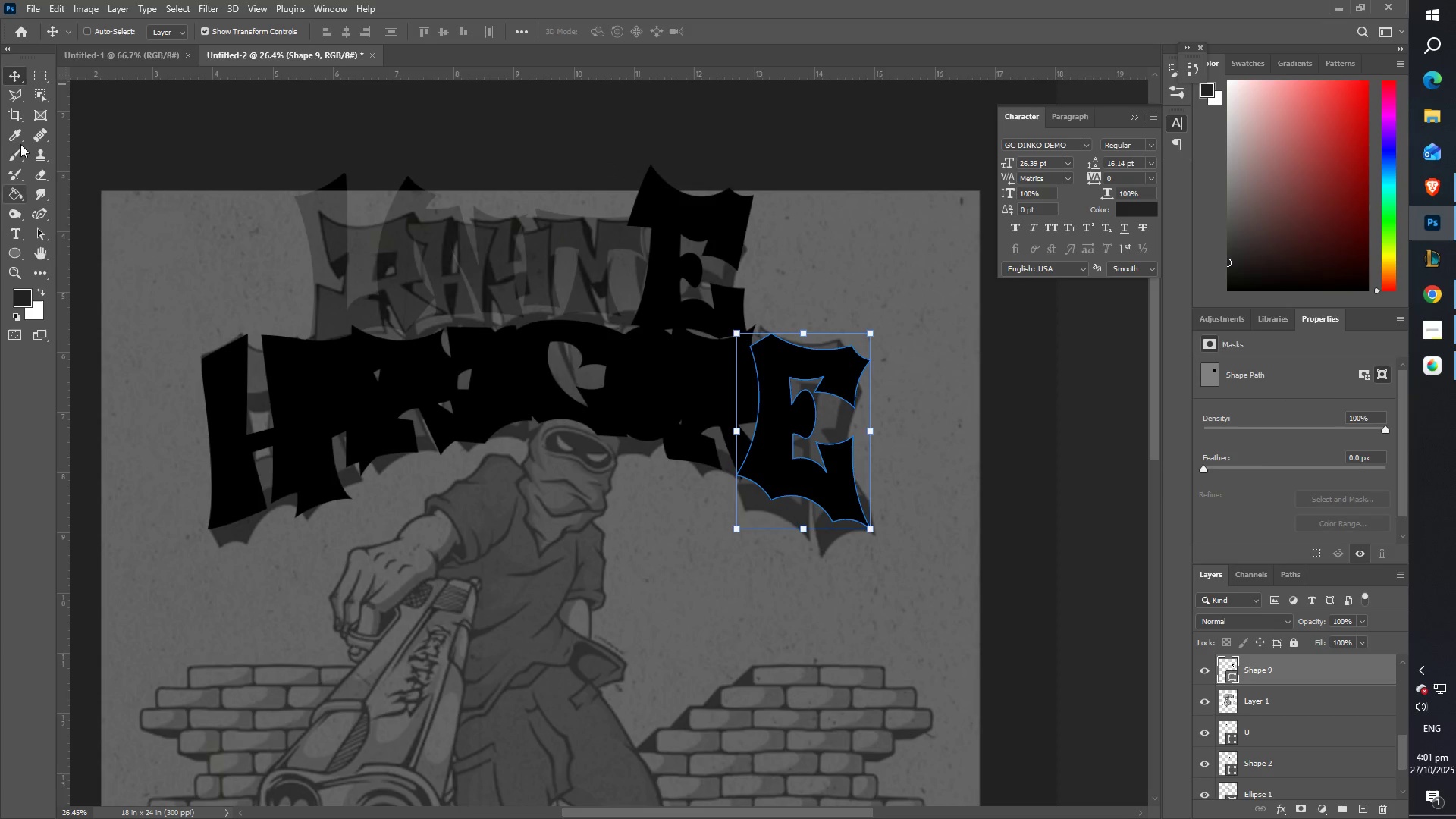 
wait(5.15)
 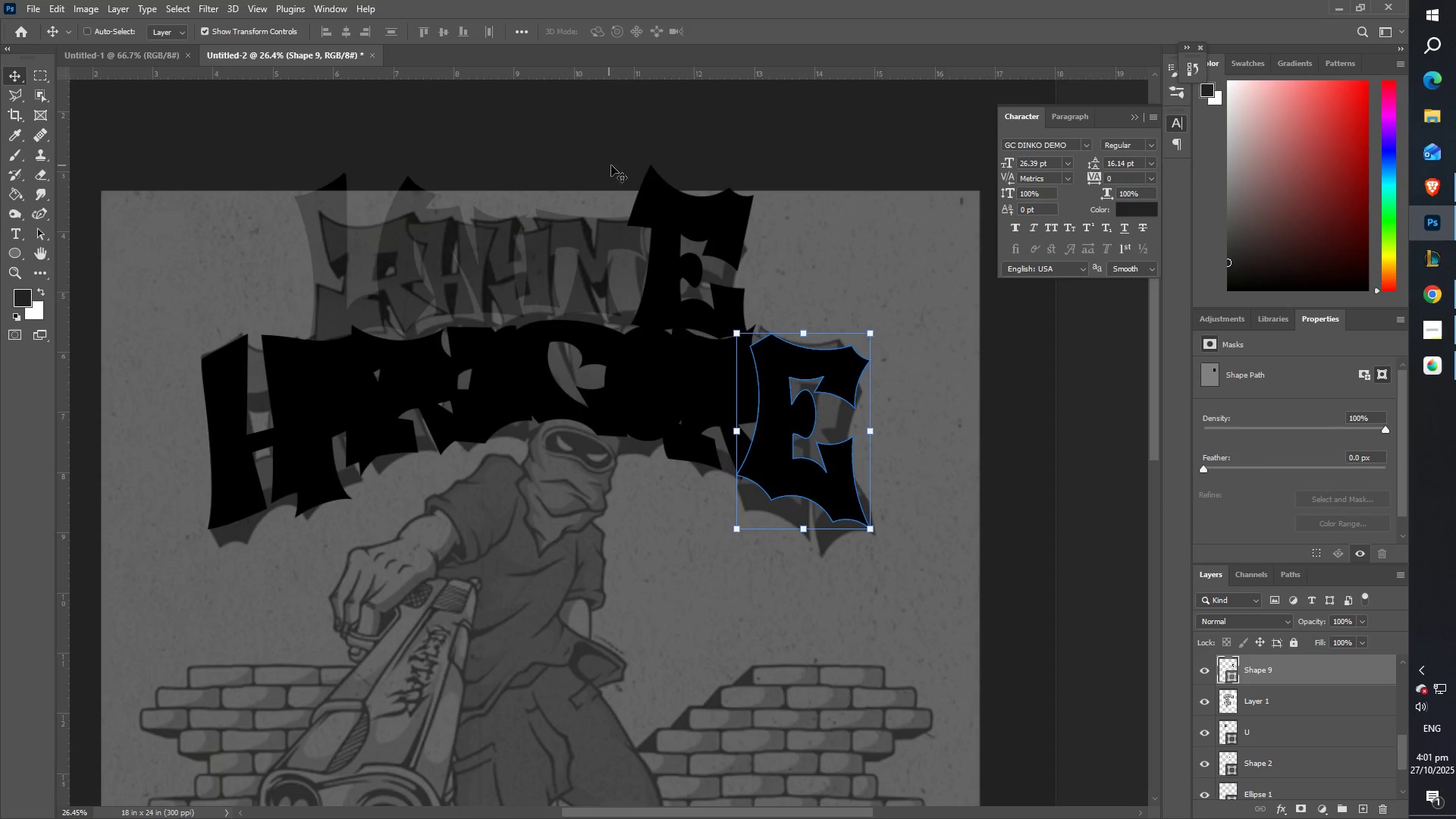 
left_click([36, 216])
 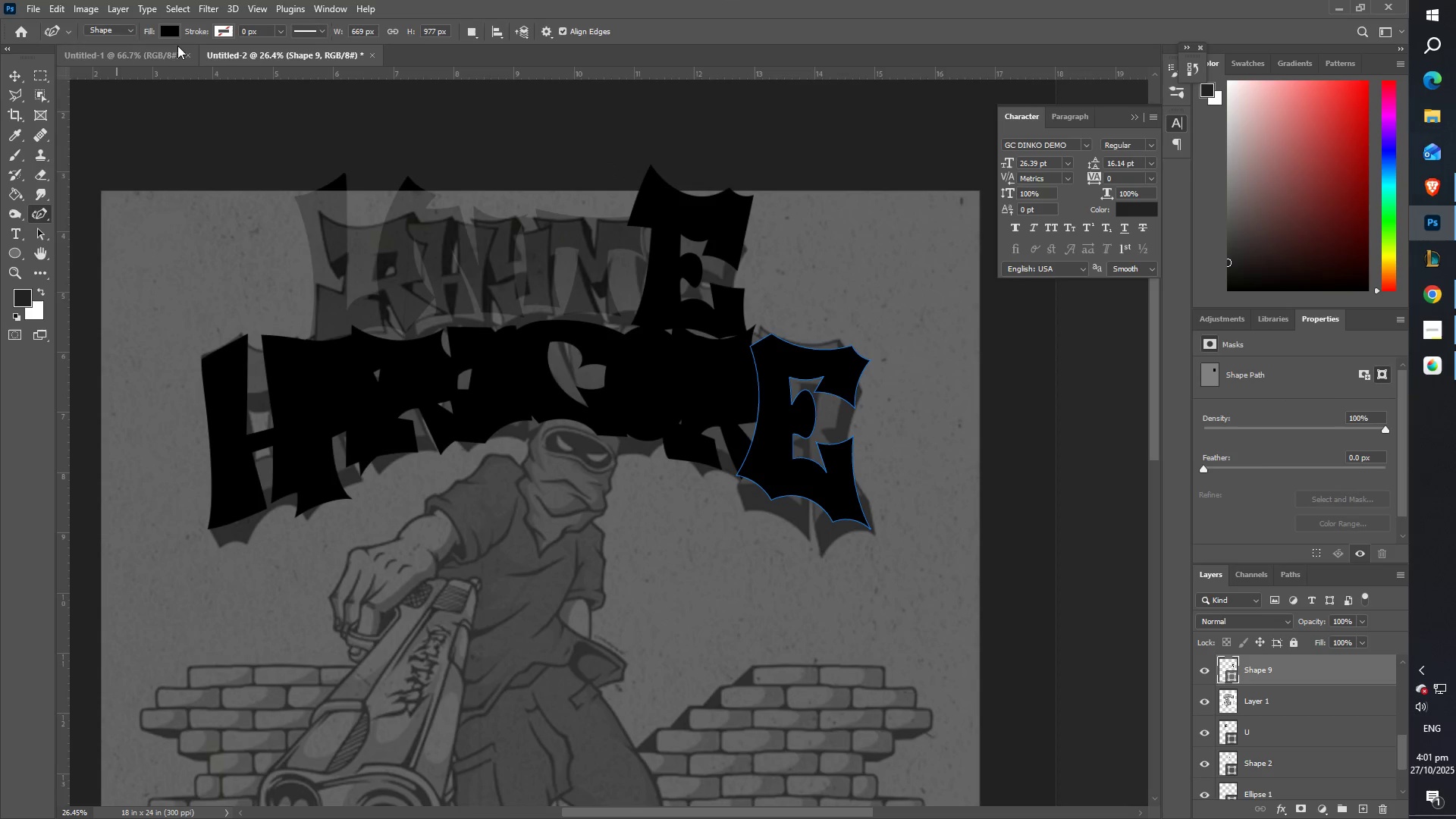 
left_click([172, 32])
 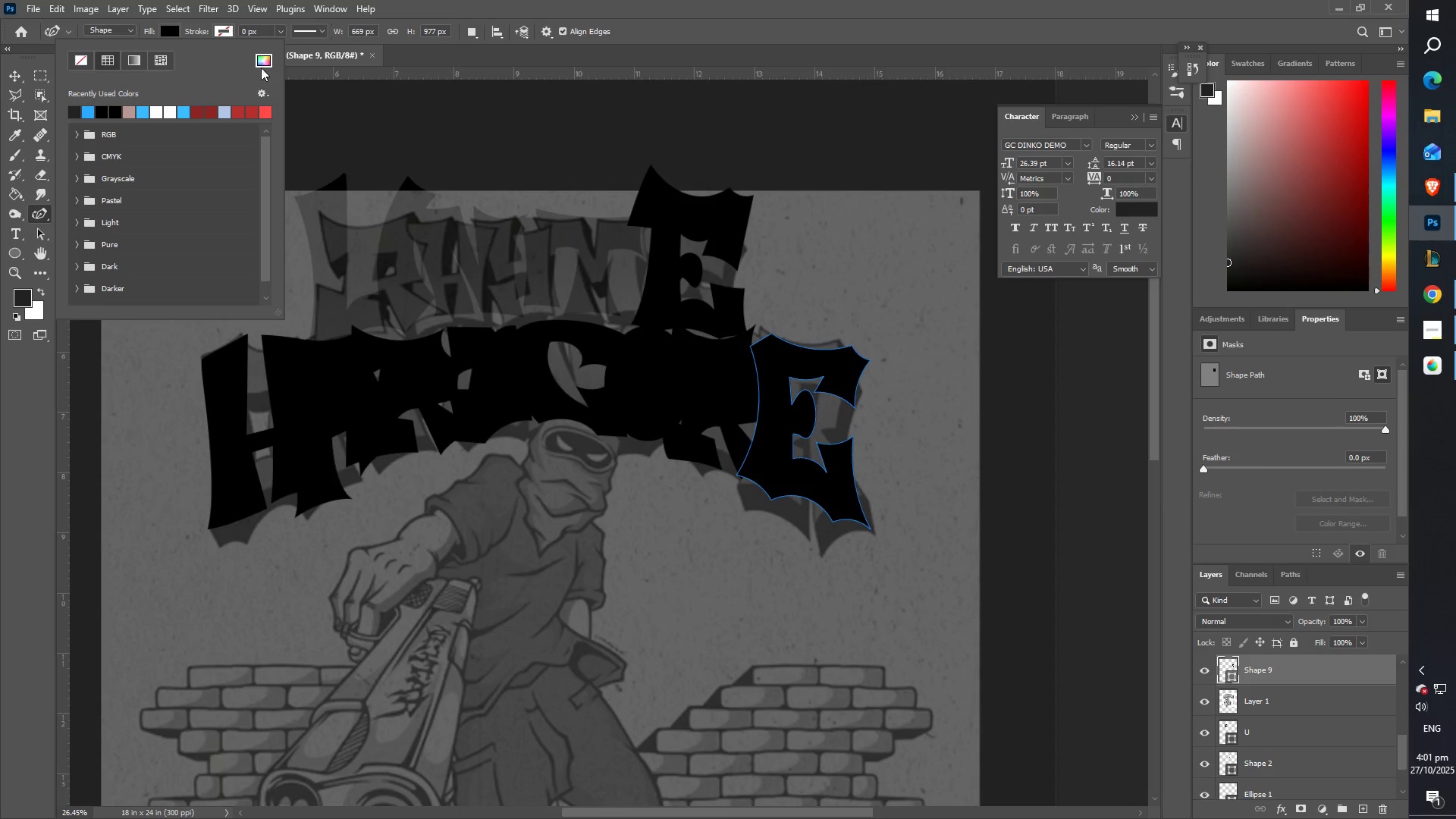 
left_click([260, 62])
 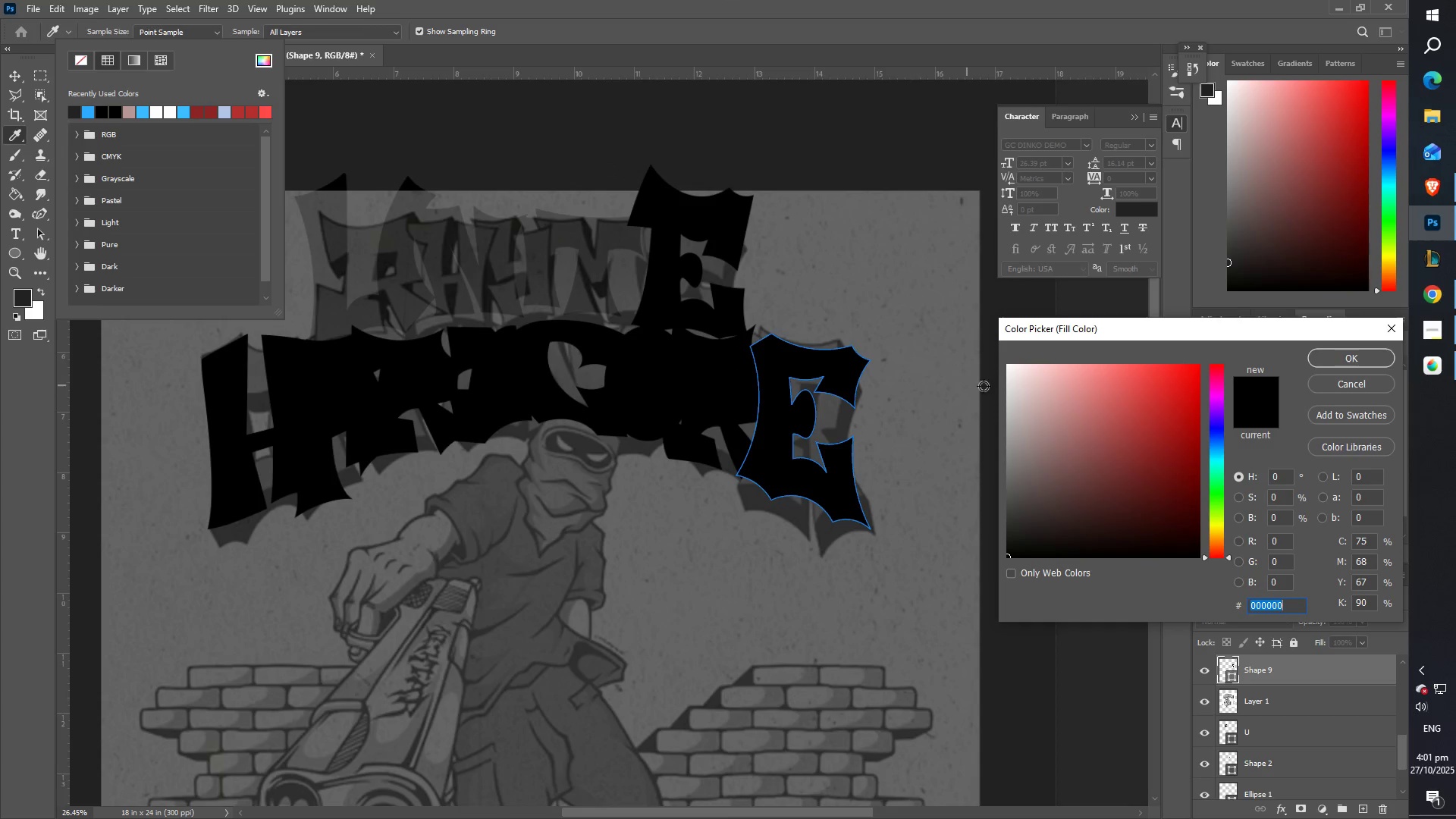 
left_click_drag(start_coordinate=[1068, 397], to_coordinate=[959, 330])
 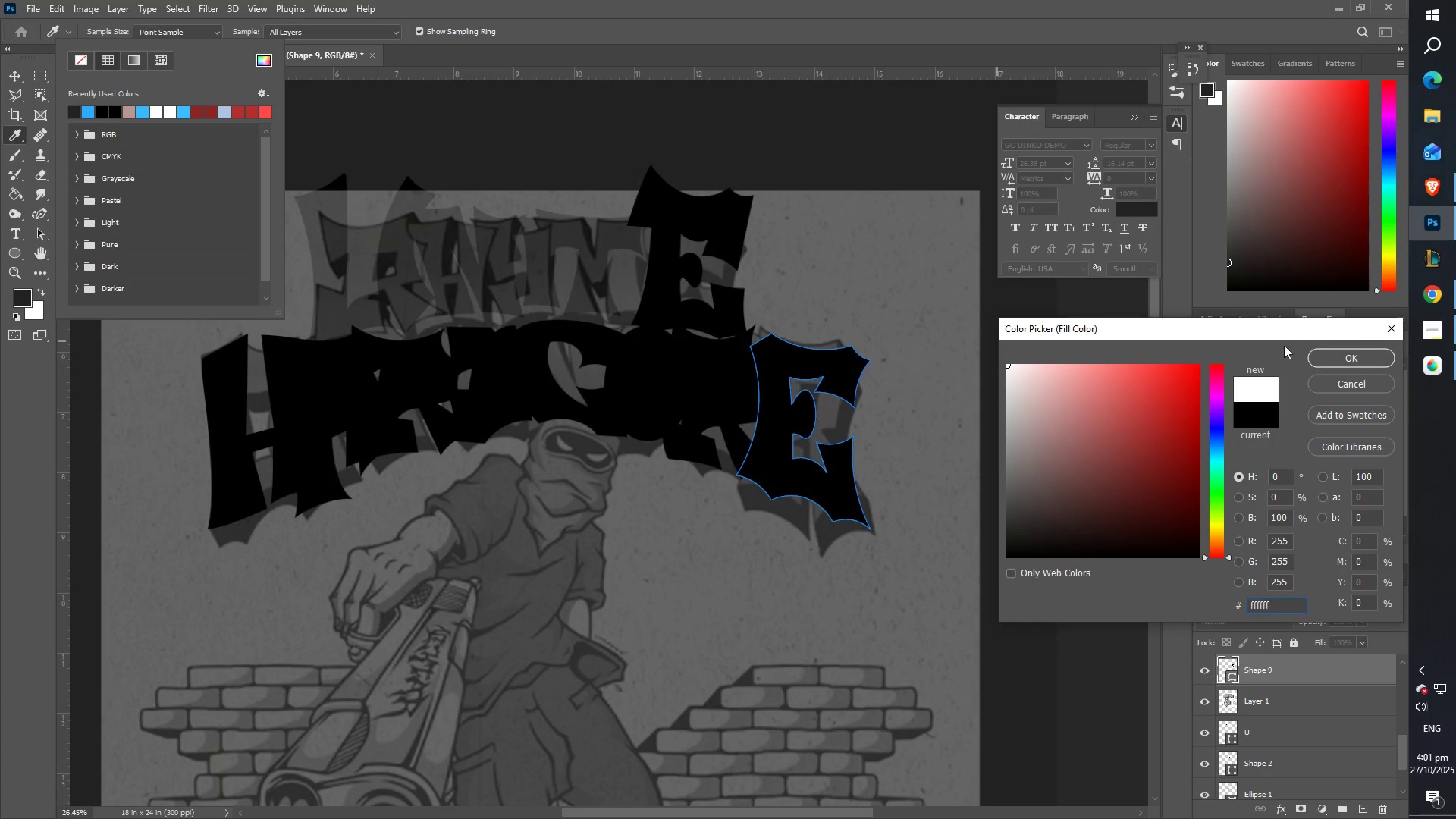 
left_click([1332, 350])
 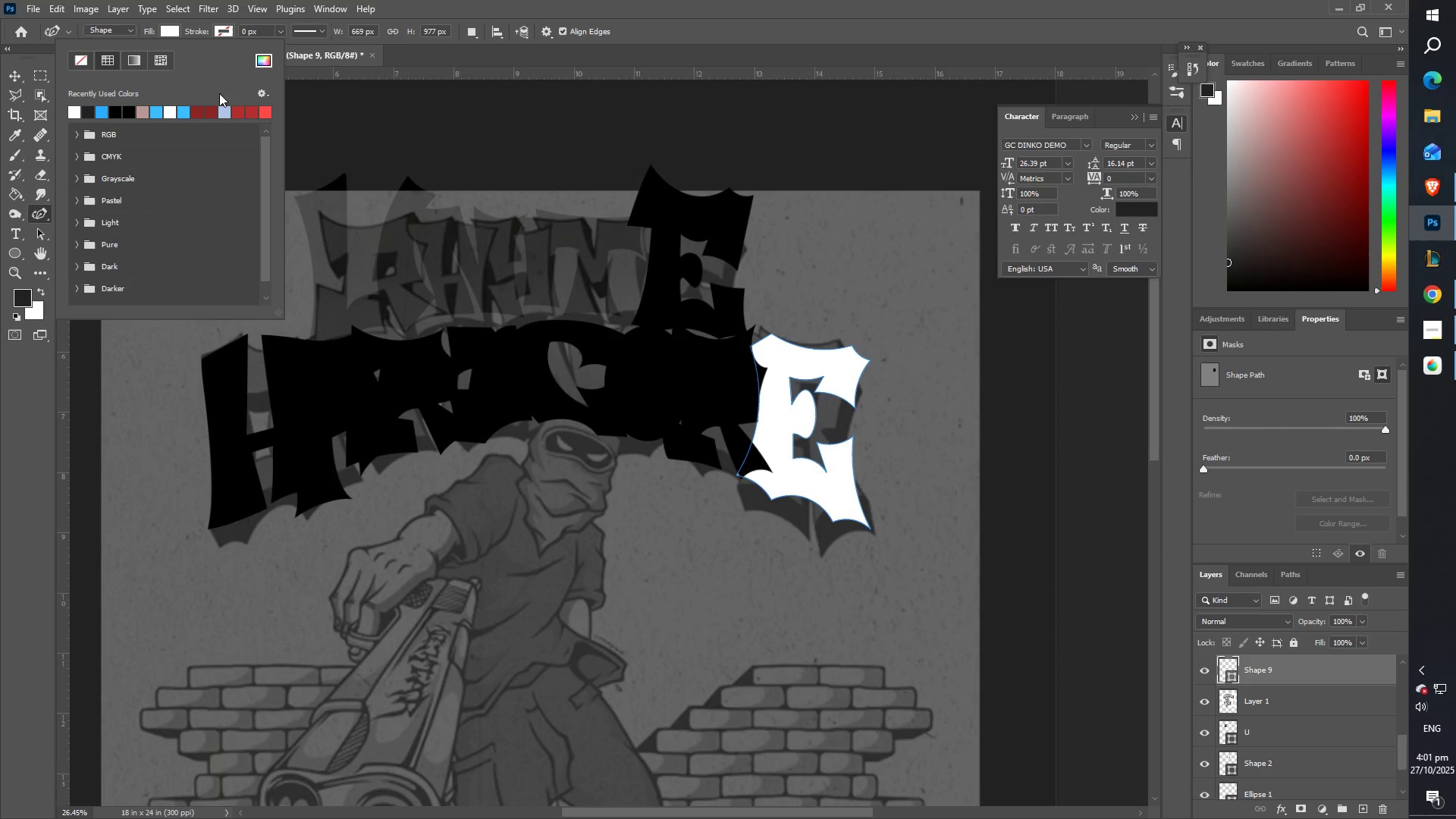 
left_click([170, 27])
 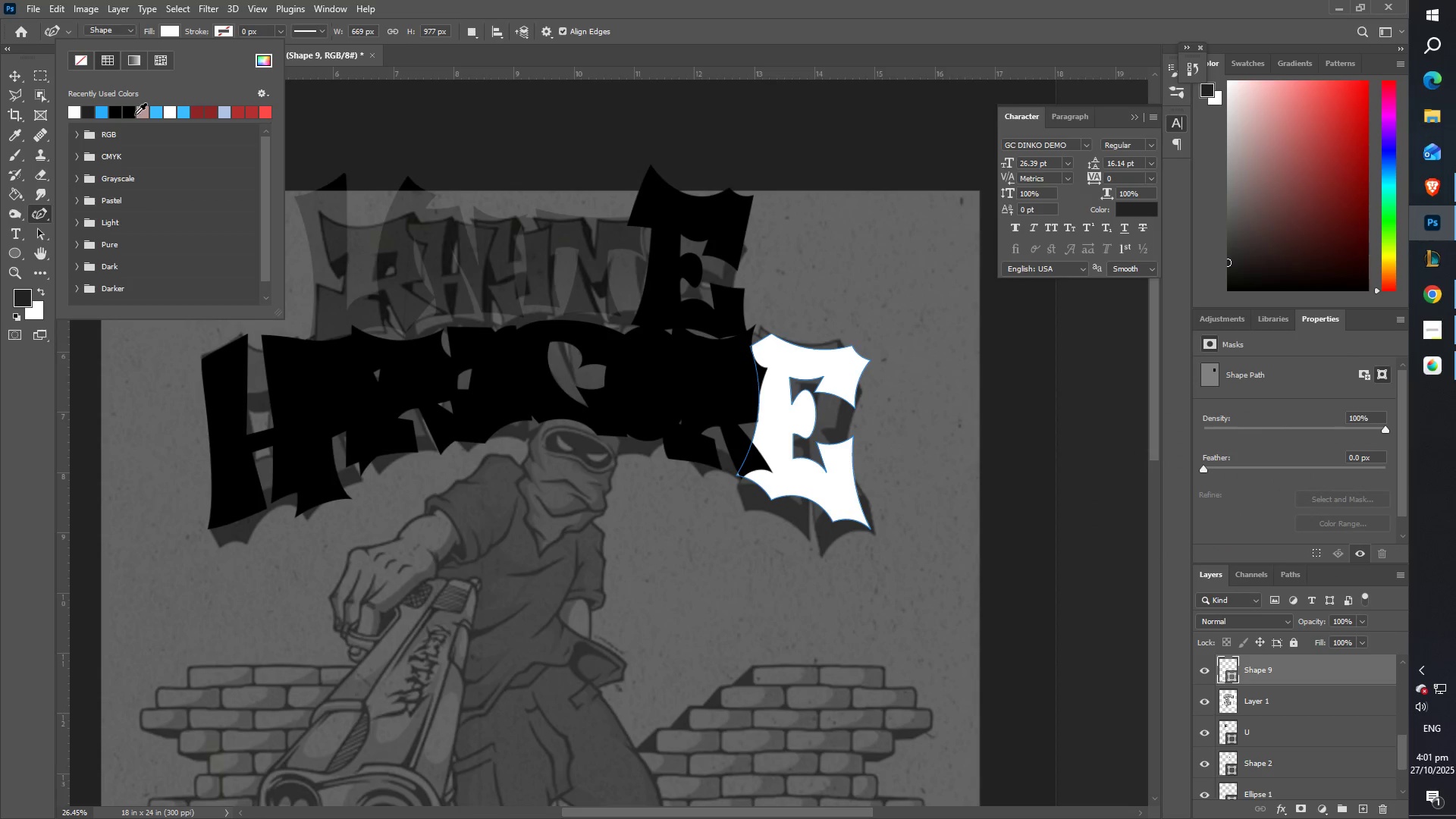 
left_click([138, 115])
 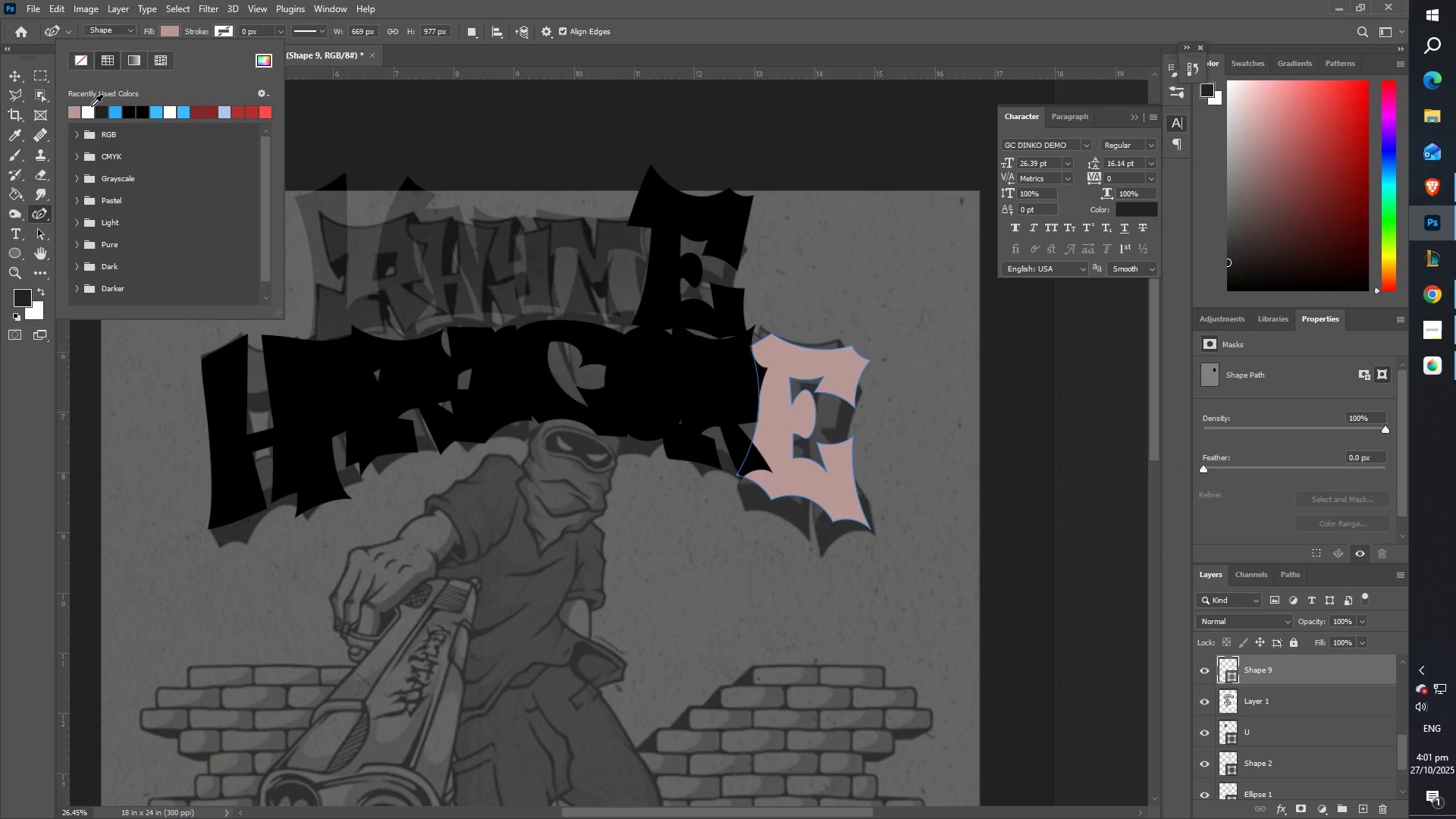 
left_click([88, 108])
 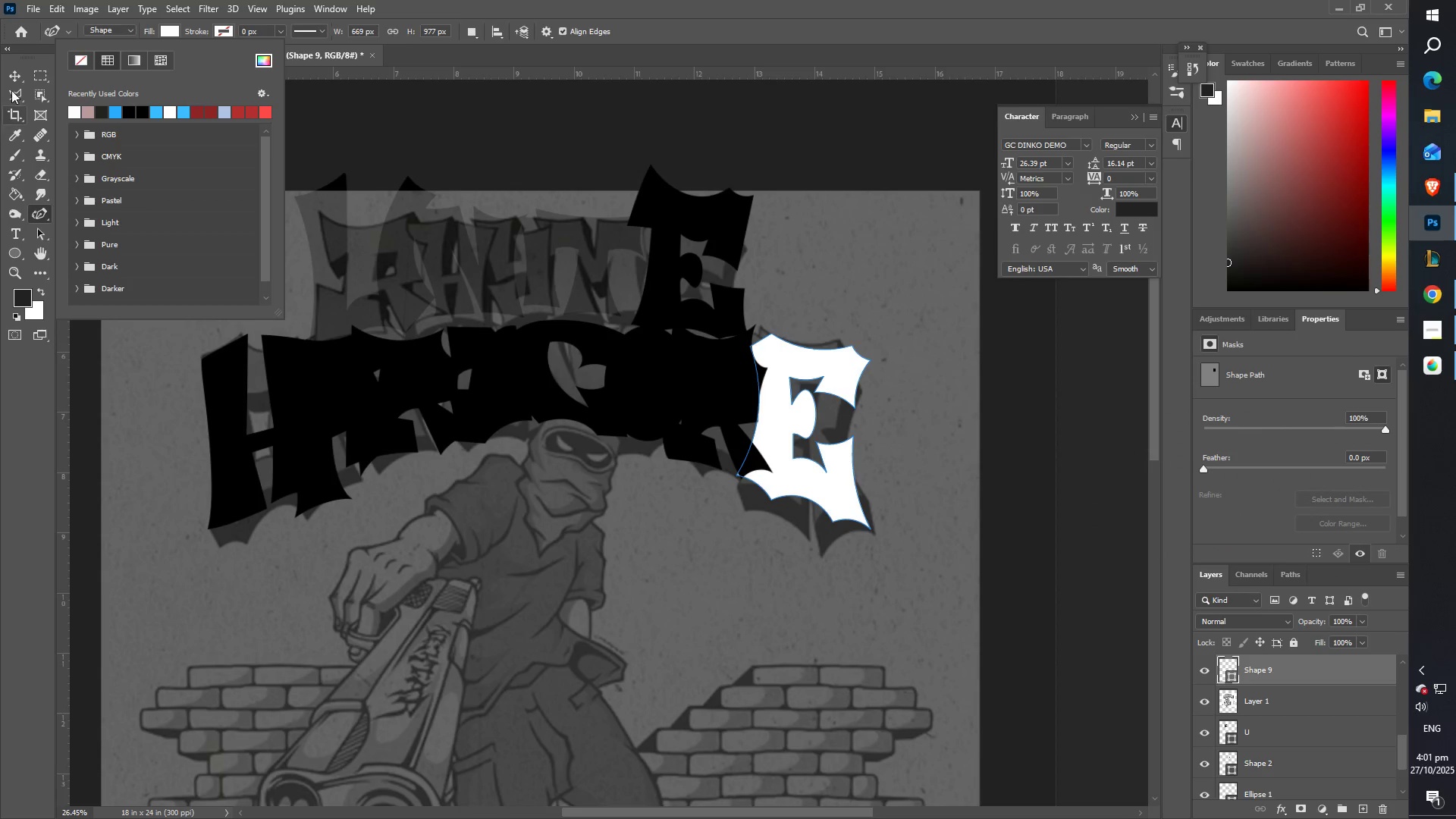 
left_click([13, 75])
 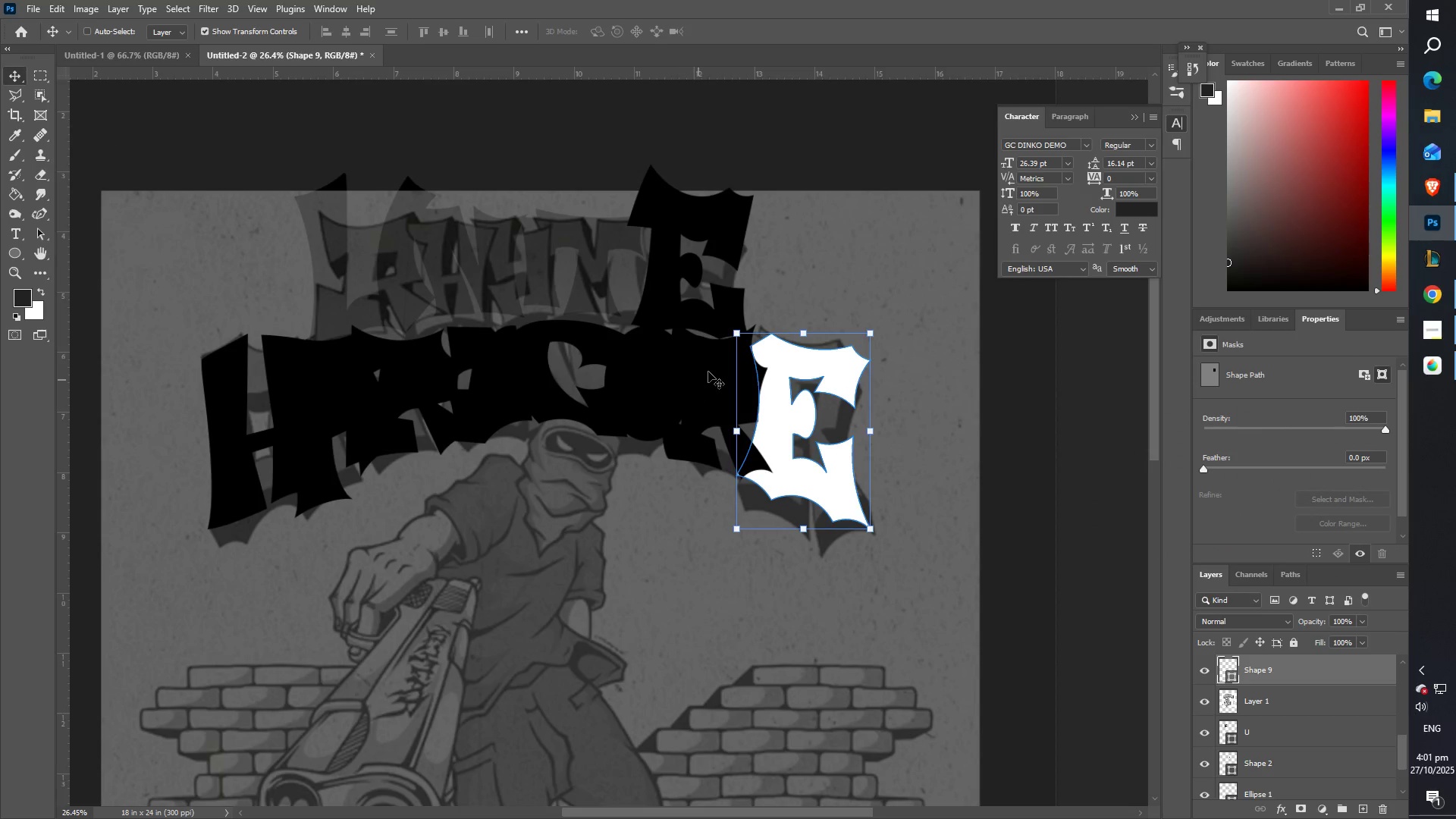 
right_click([708, 371])
 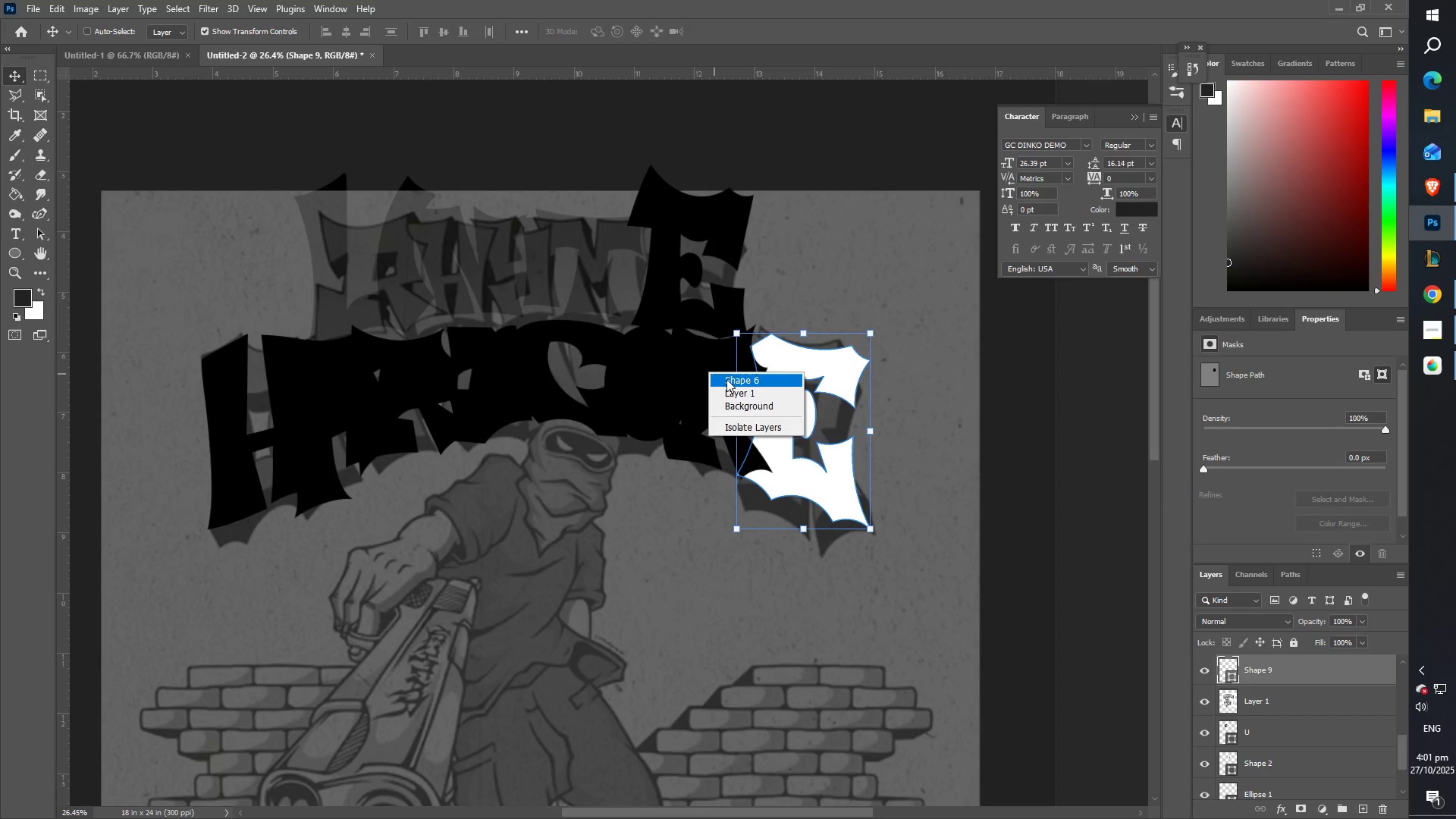 
left_click([727, 380])
 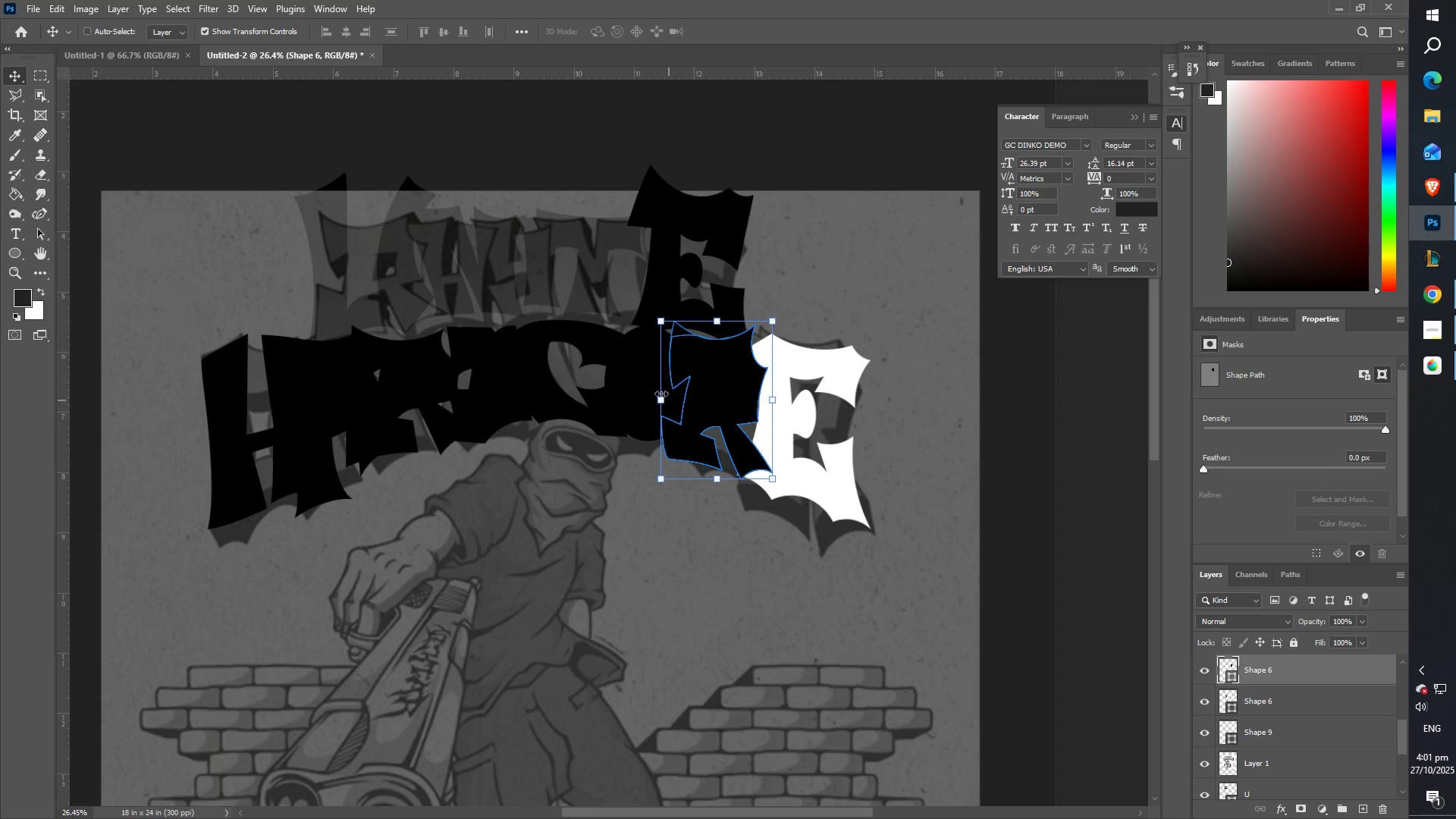 
hold_key(key=ShiftLeft, duration=1.5)
right_click([636, 380])
 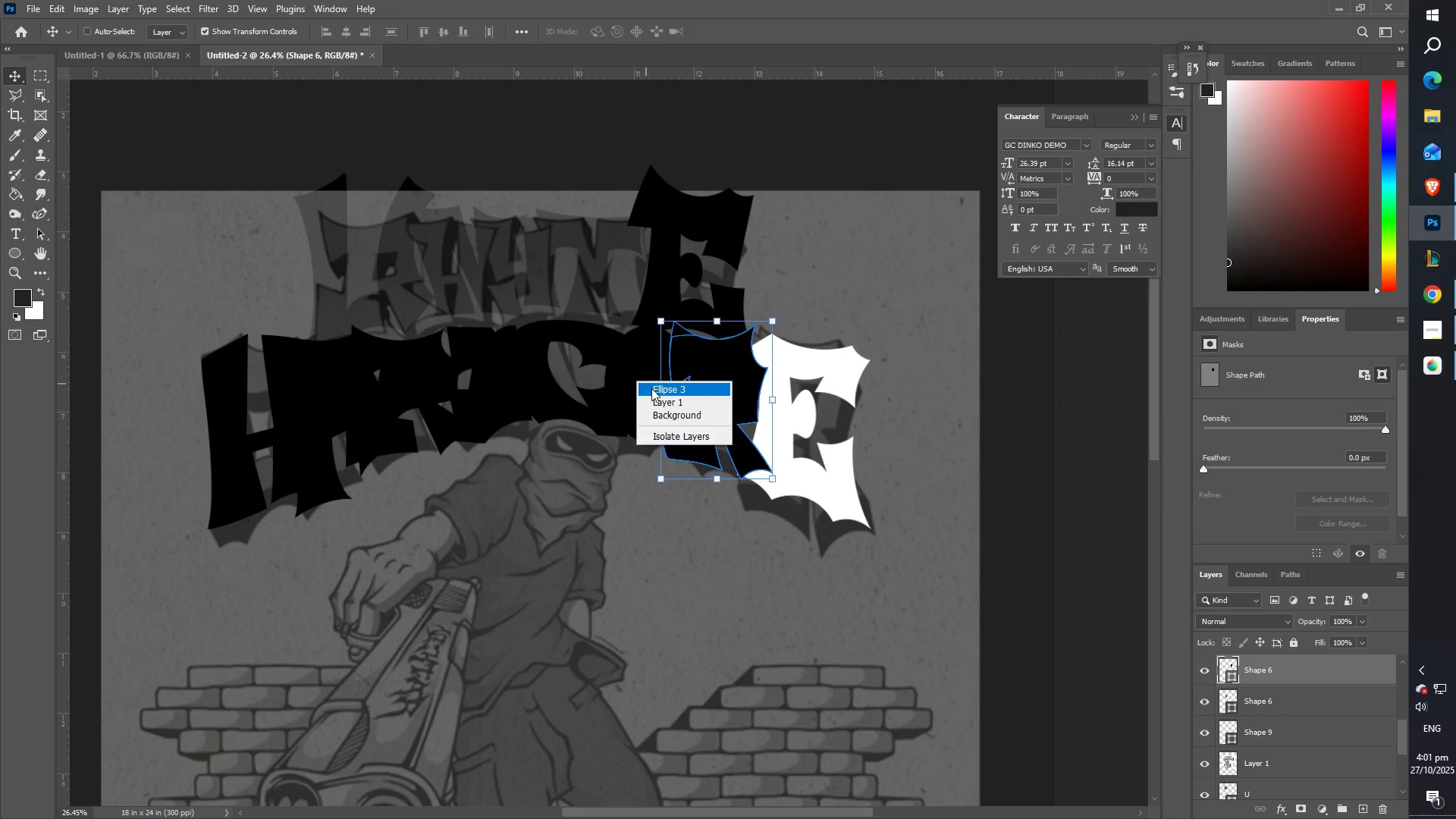 
left_click([651, 388])
 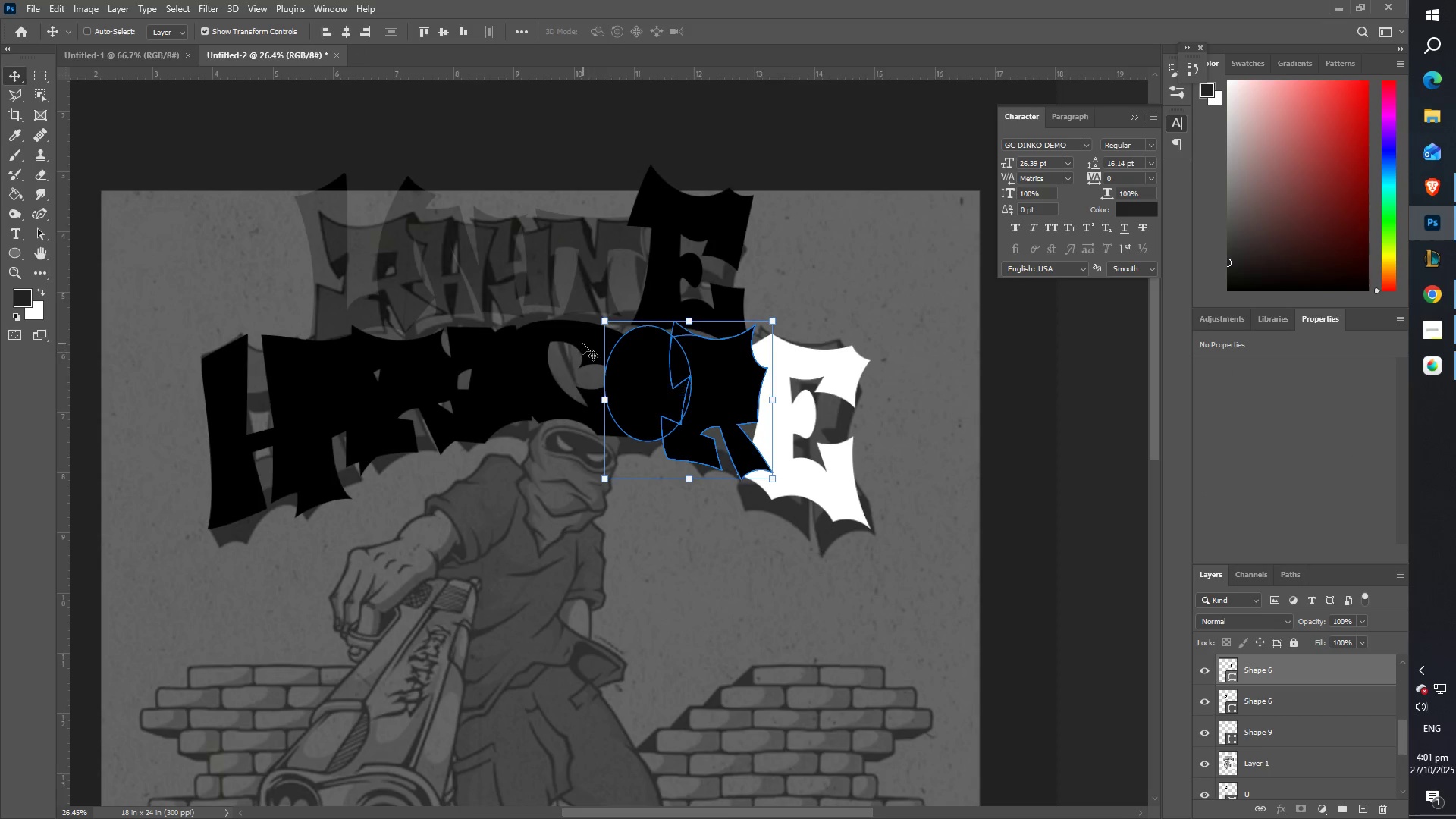 
right_click([581, 343])
 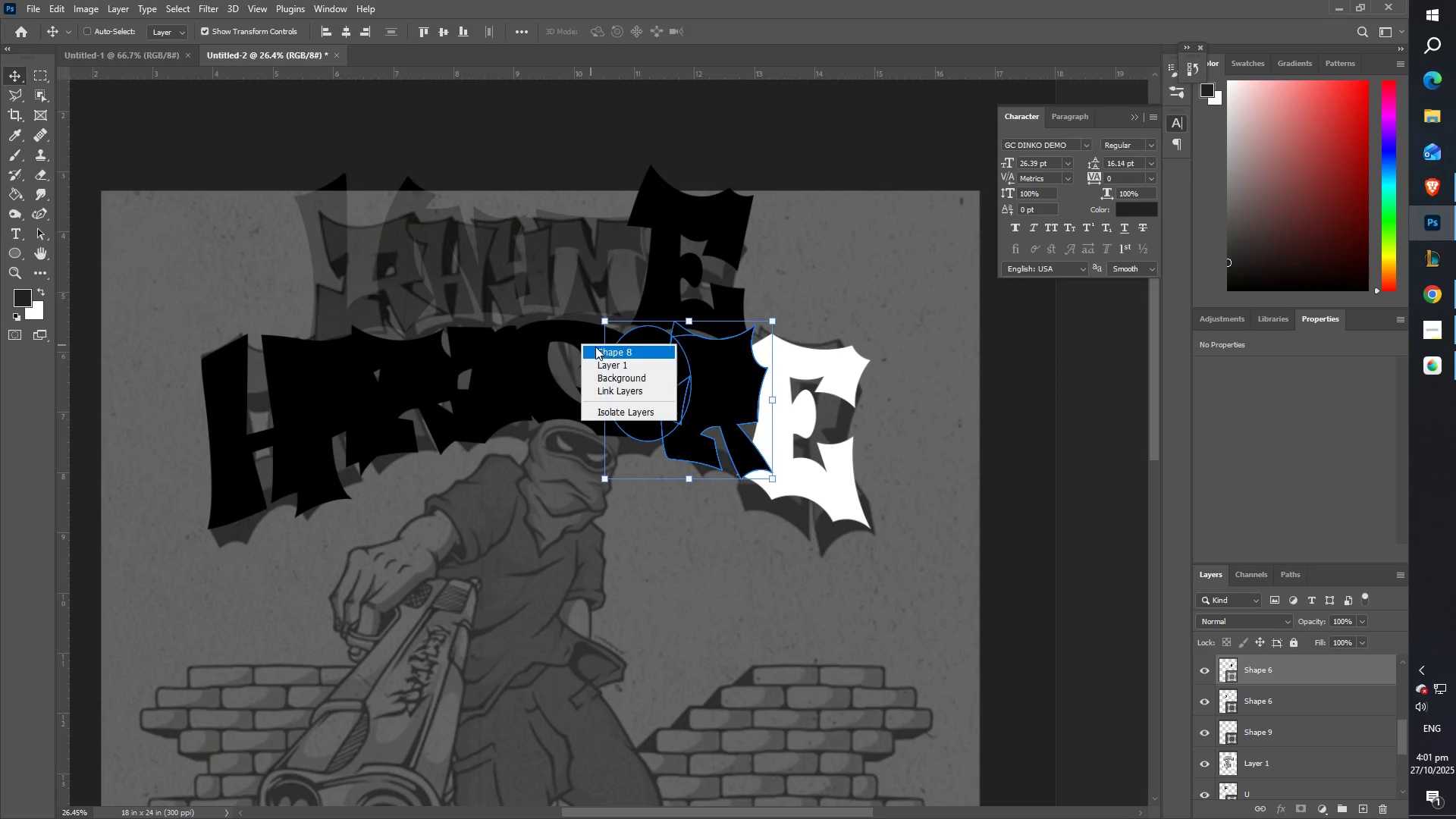 
left_click([595, 347])
 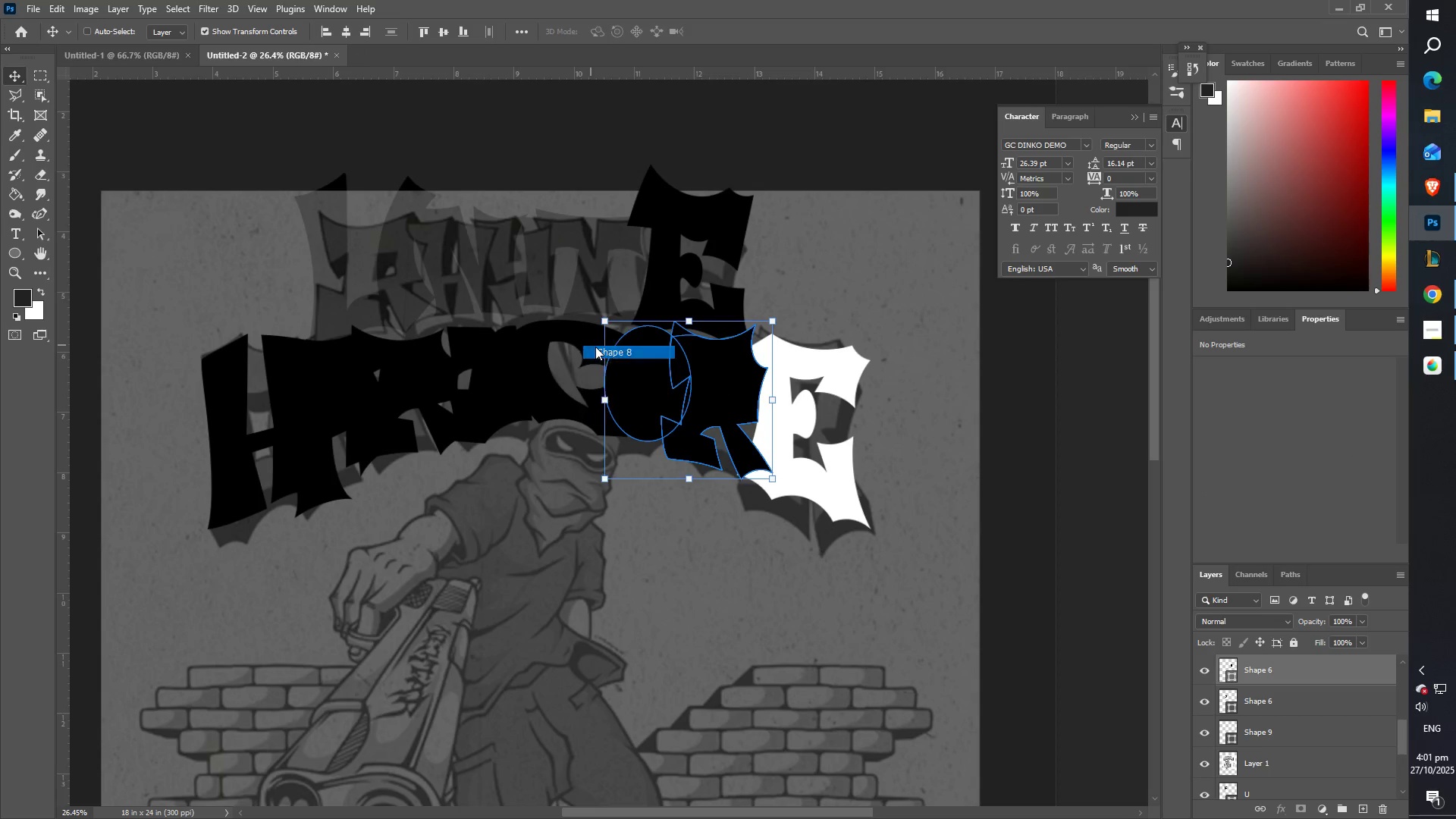 
hold_key(key=ShiftLeft, duration=1.52)
right_click([478, 343])
 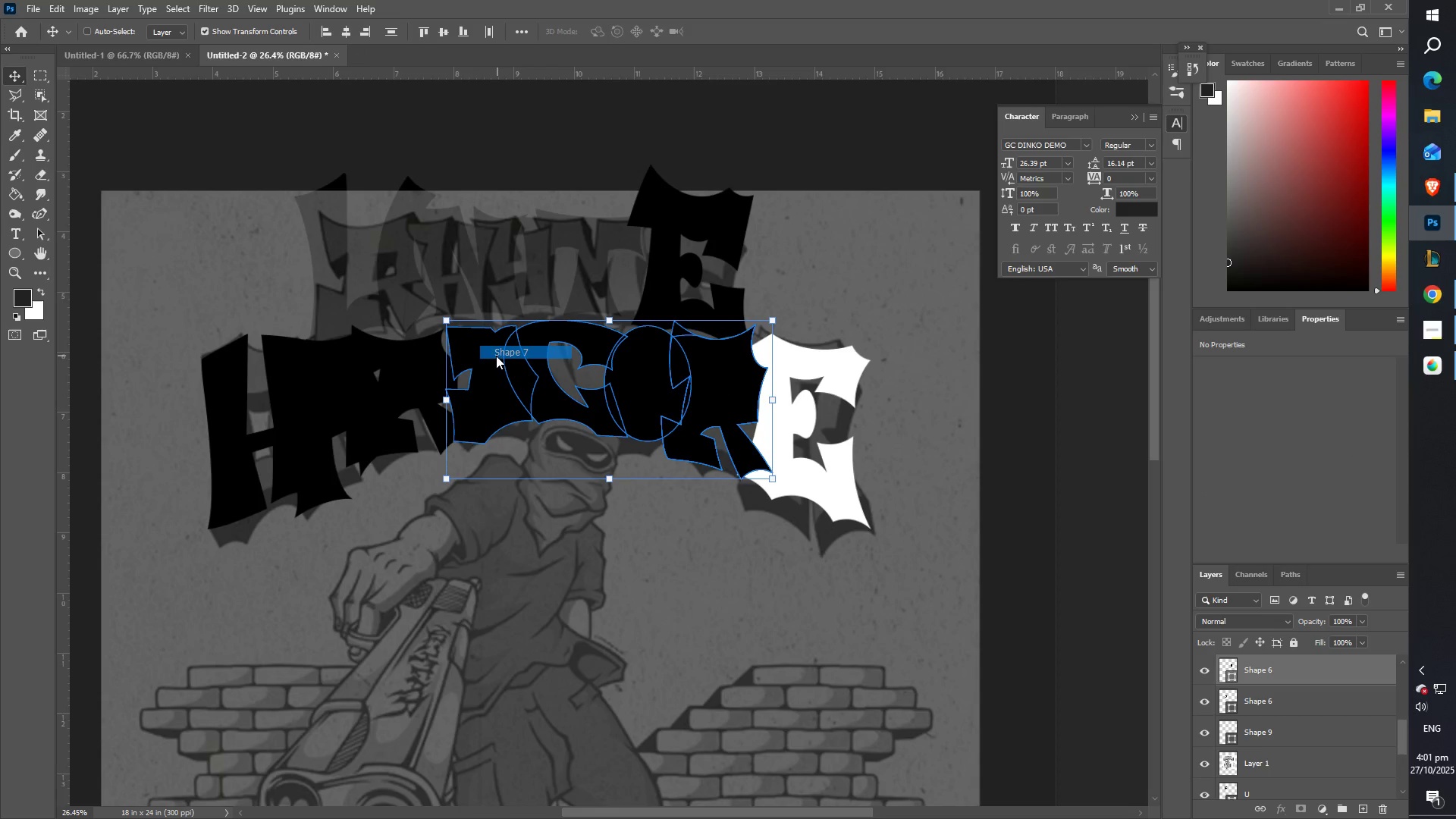 
left_click([497, 356])
 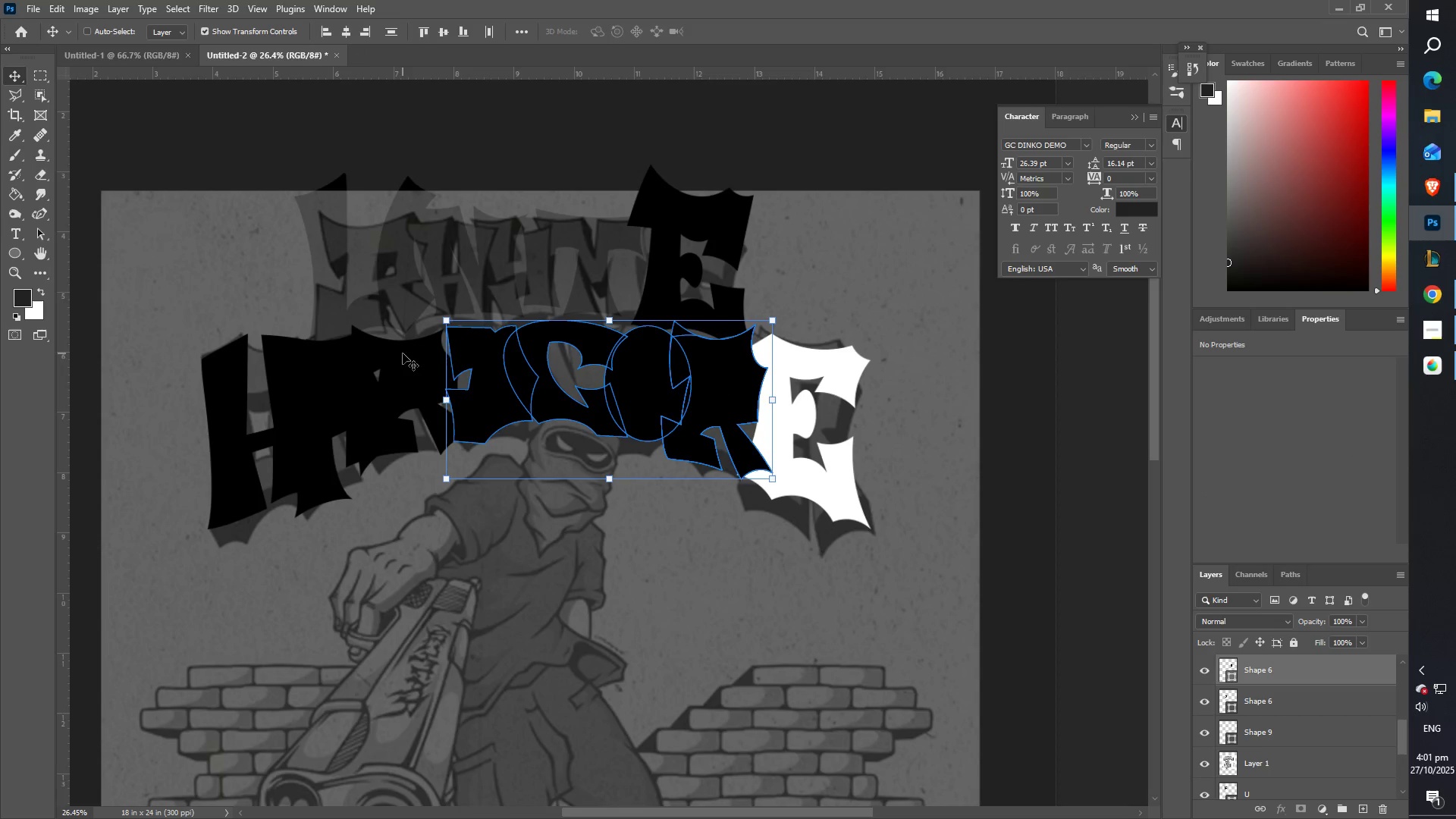 
right_click([403, 353])
 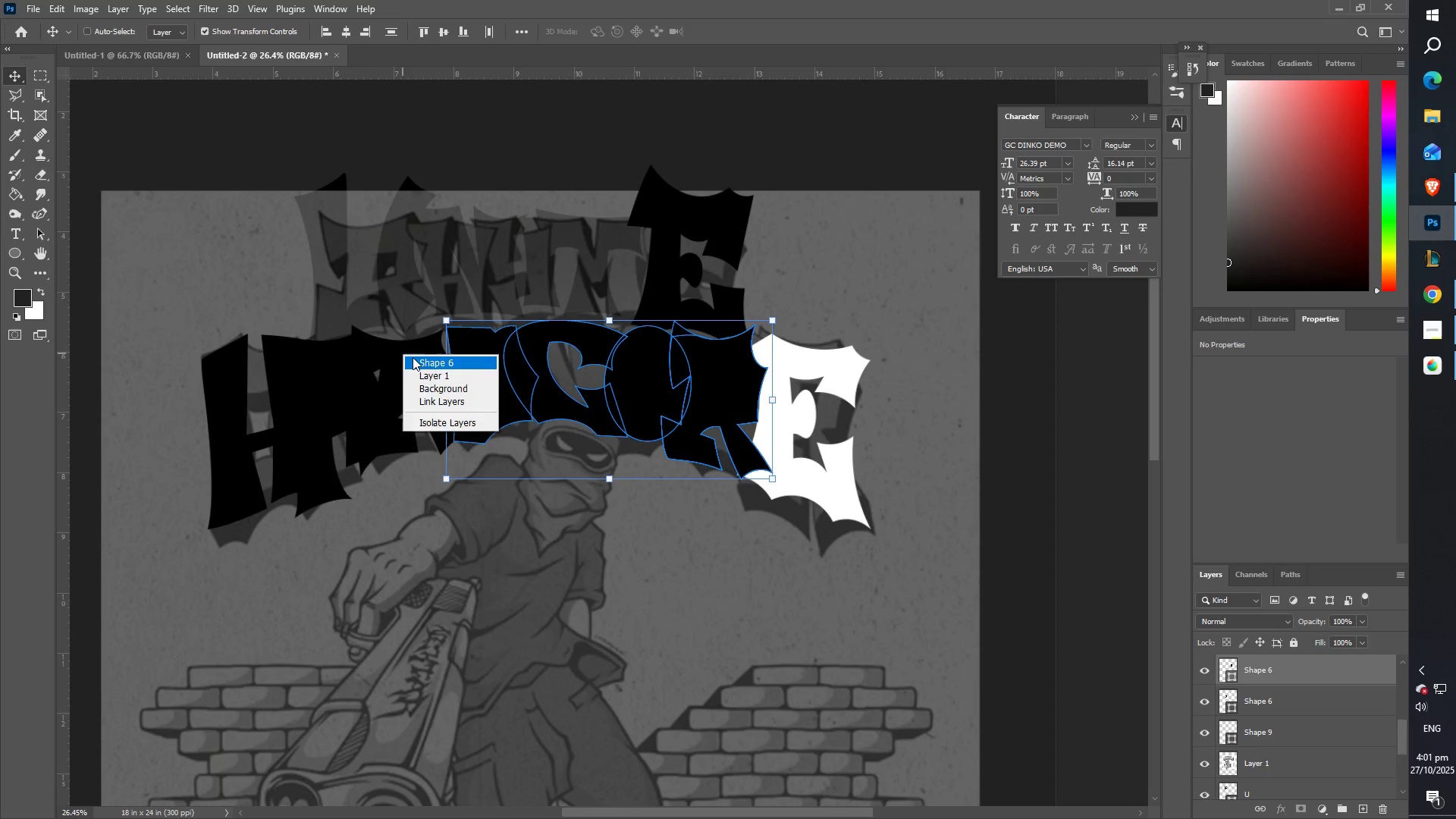 
hold_key(key=ShiftLeft, duration=1.51)
left_click([422, 362])
 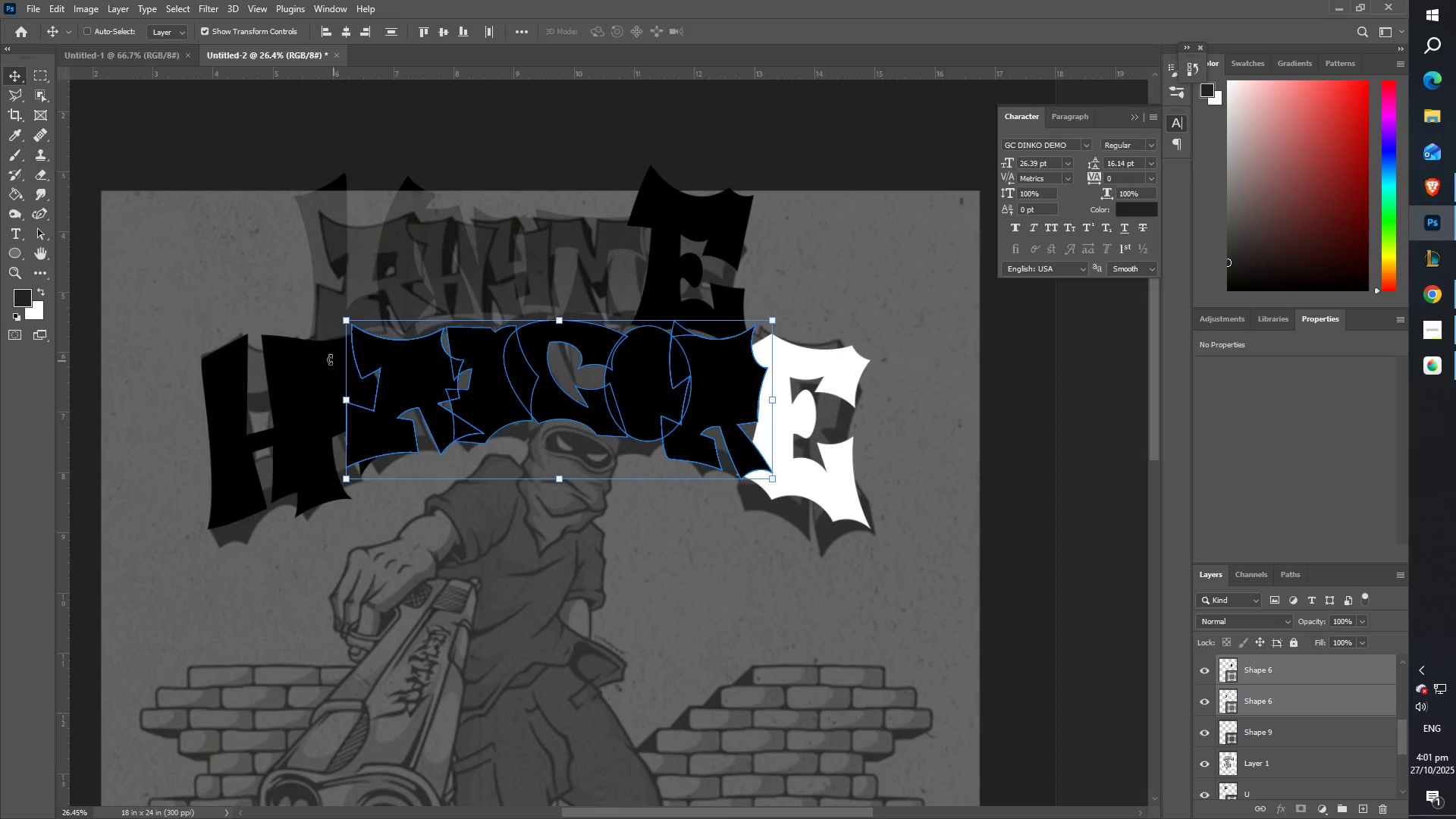 
right_click([328, 359])
 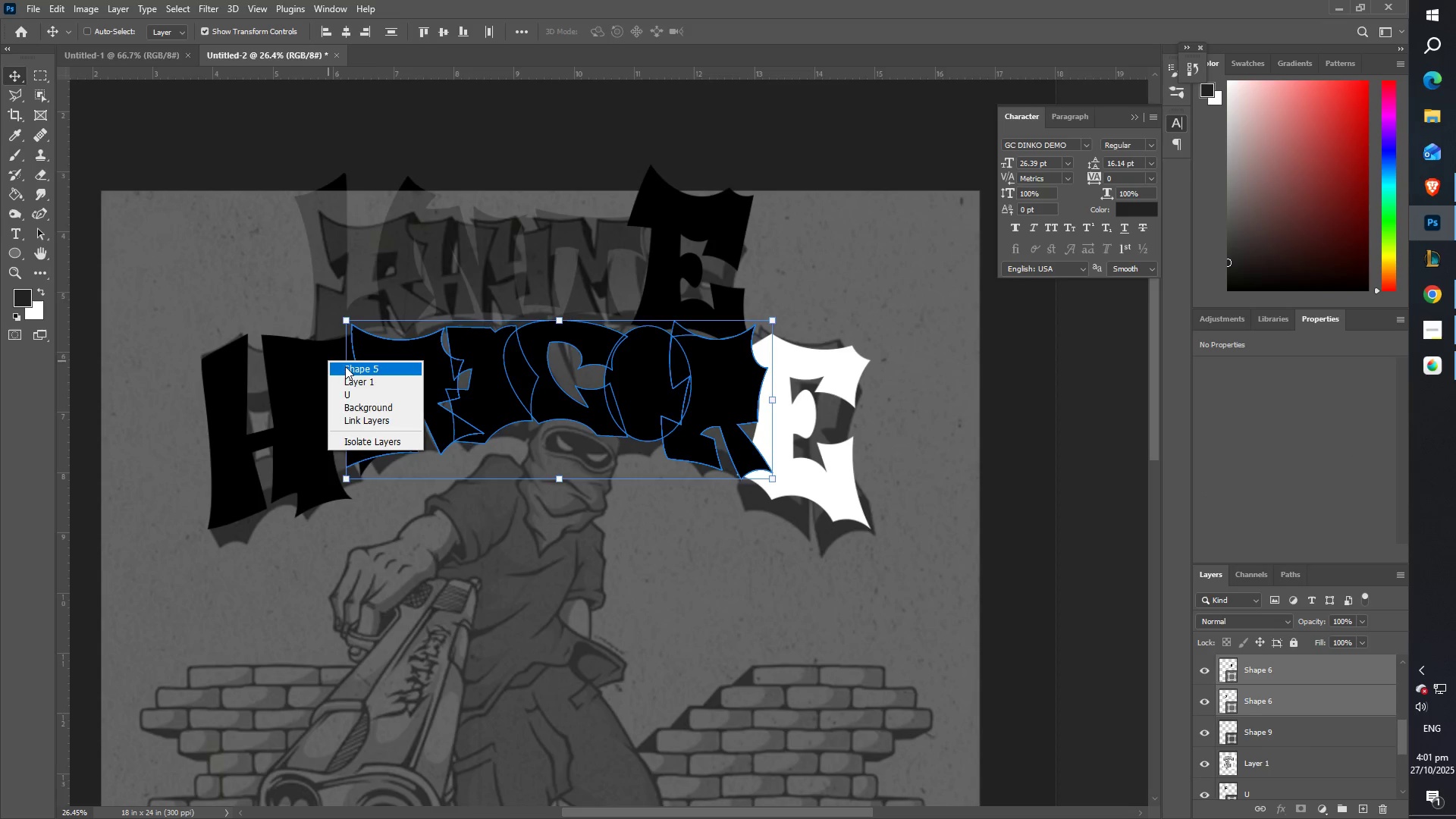 
left_click([345, 366])
 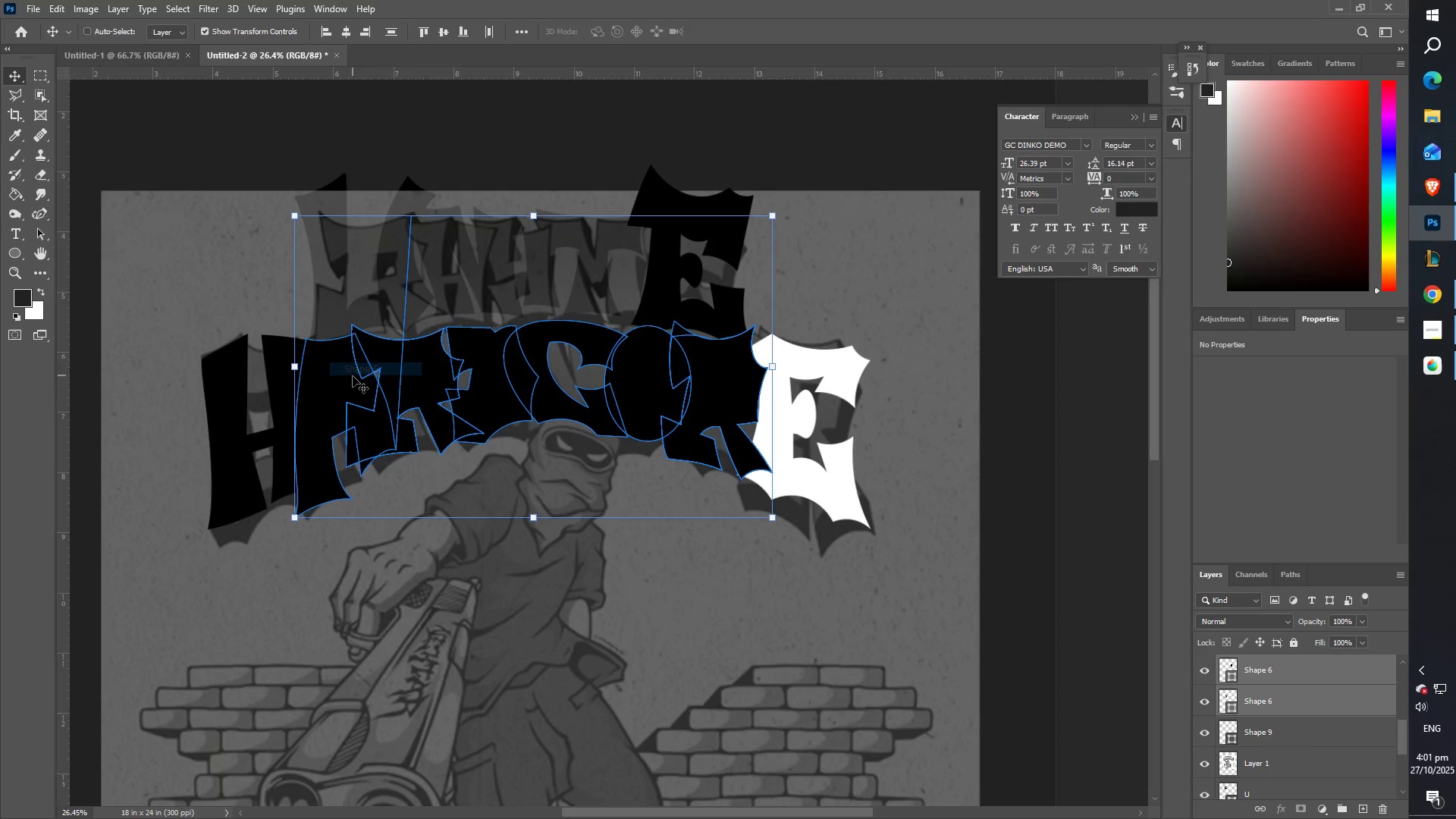 
hold_key(key=ShiftLeft, duration=1.25)
right_click([271, 366])
 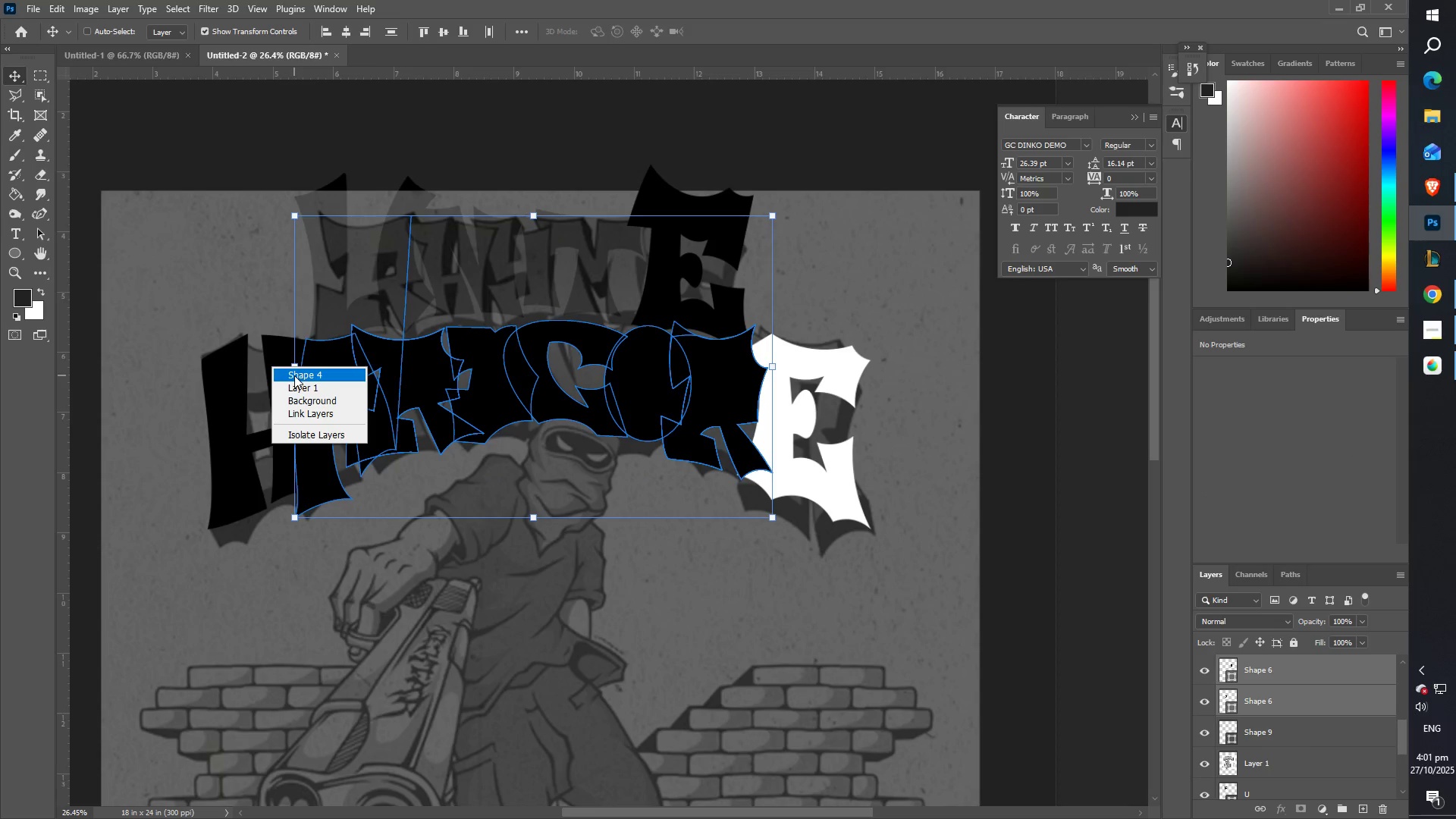 
left_click([294, 375])
 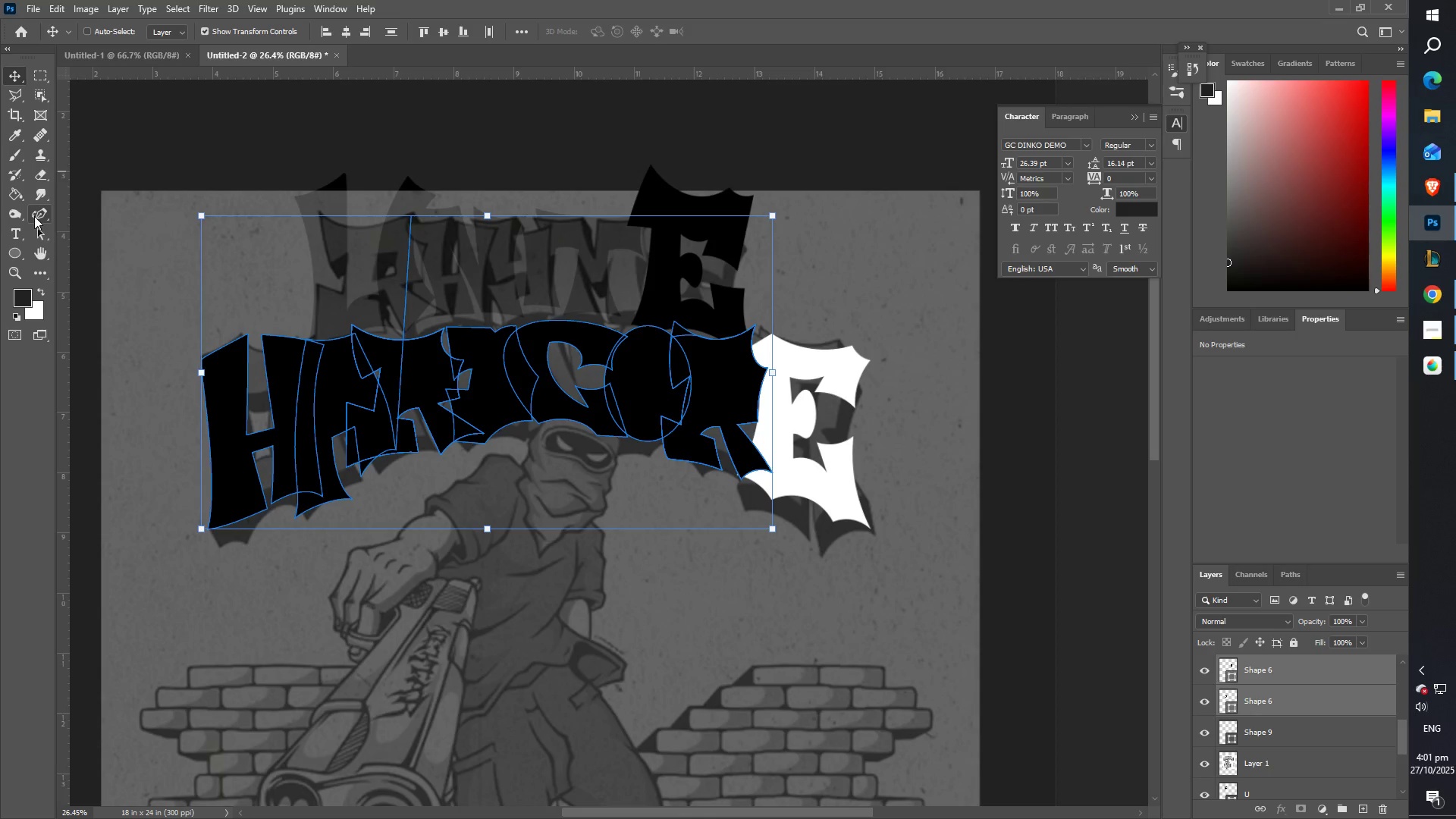 
left_click([171, 28])
 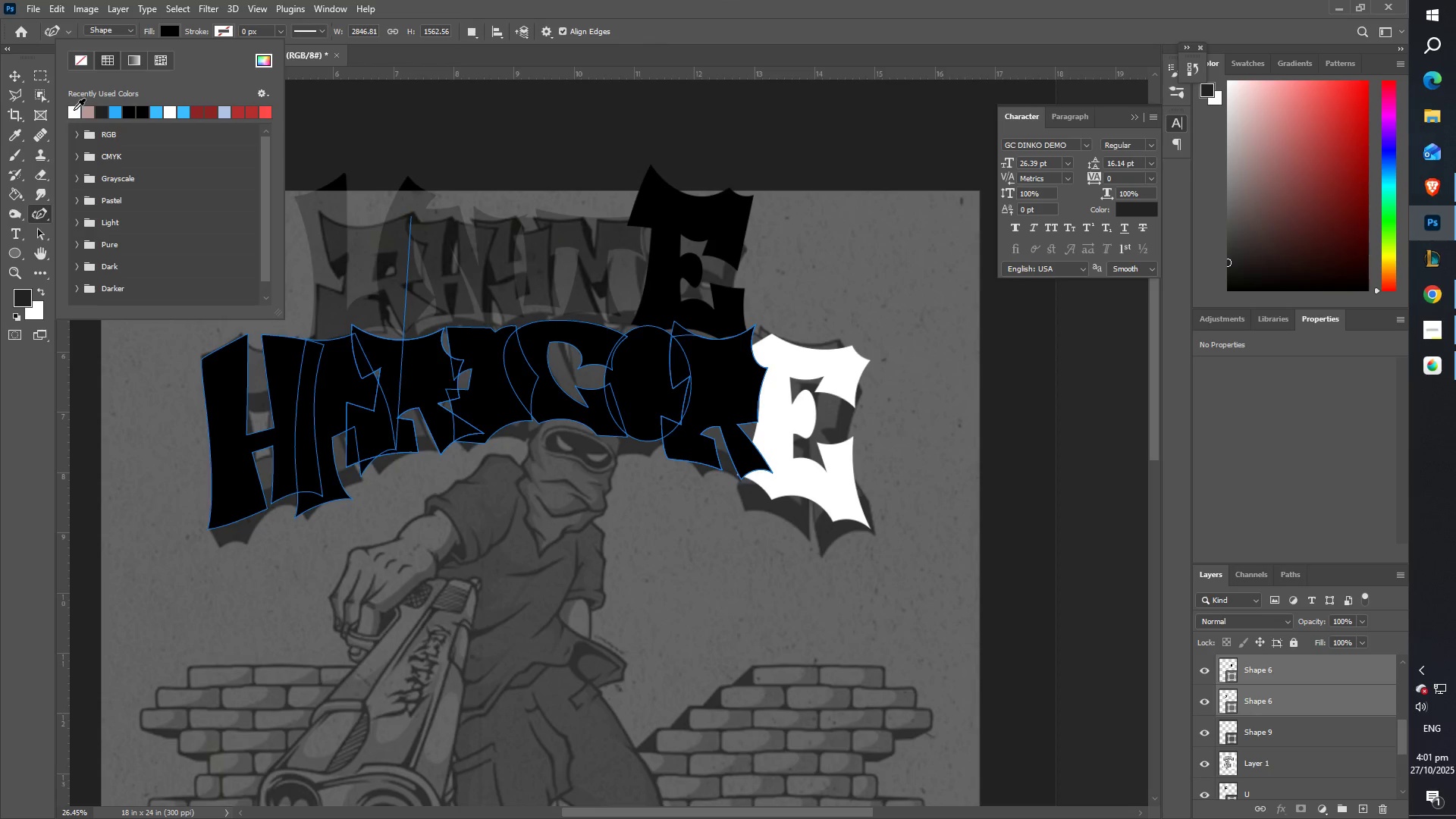 
left_click([75, 110])
 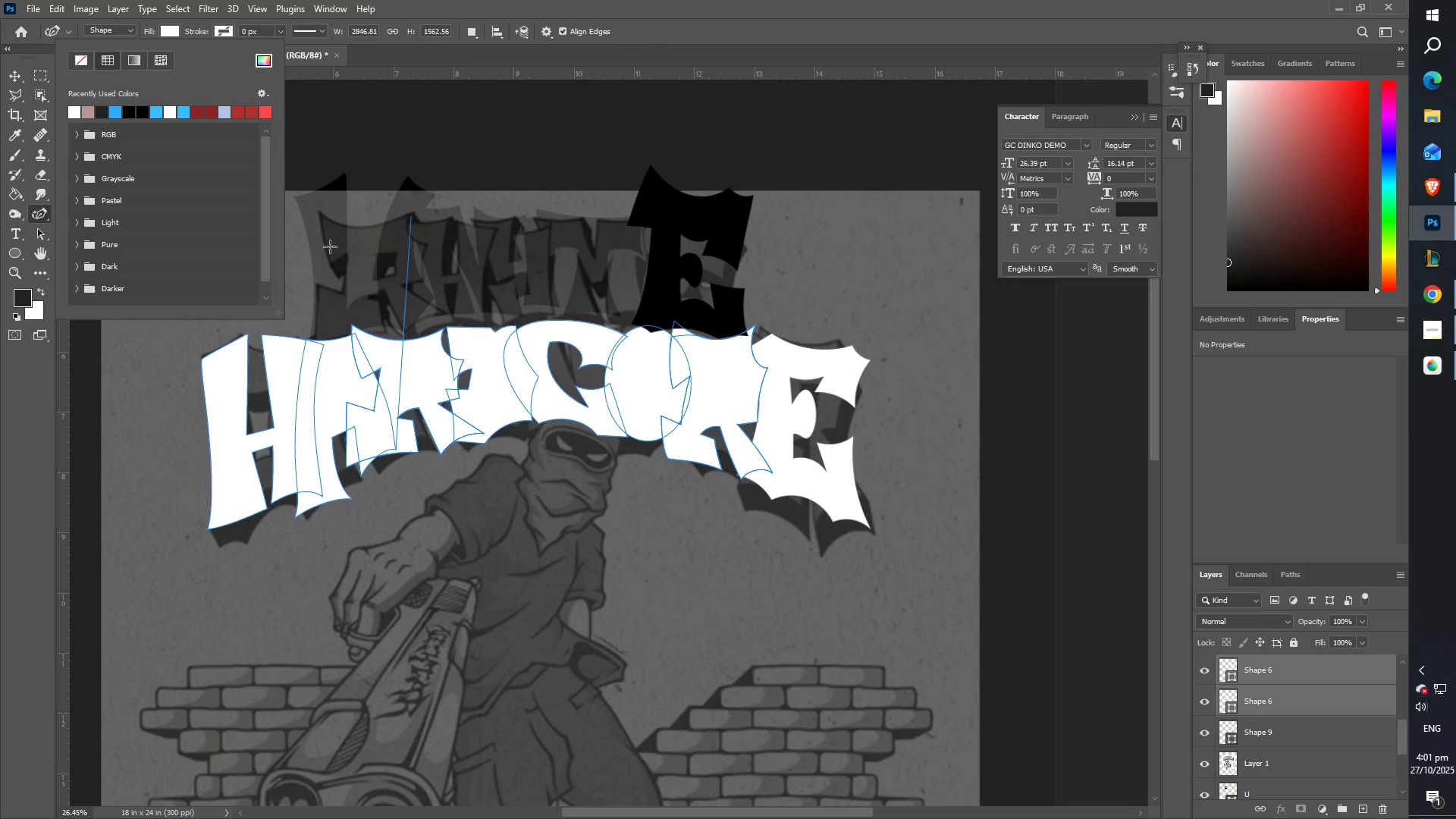 
scroll: coordinate [369, 245], scroll_direction: up, amount: 5.0
 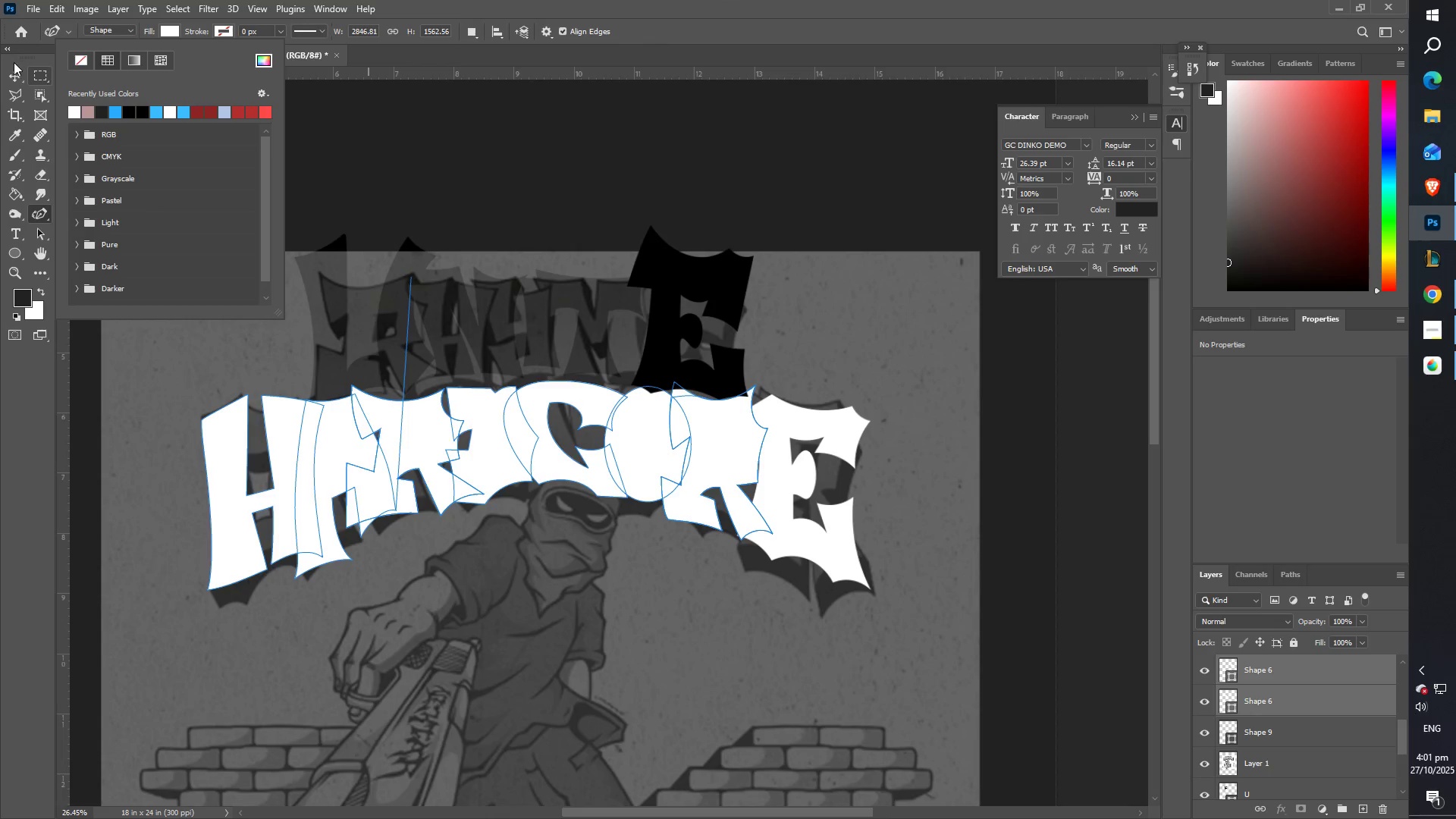 
left_click([11, 68])
 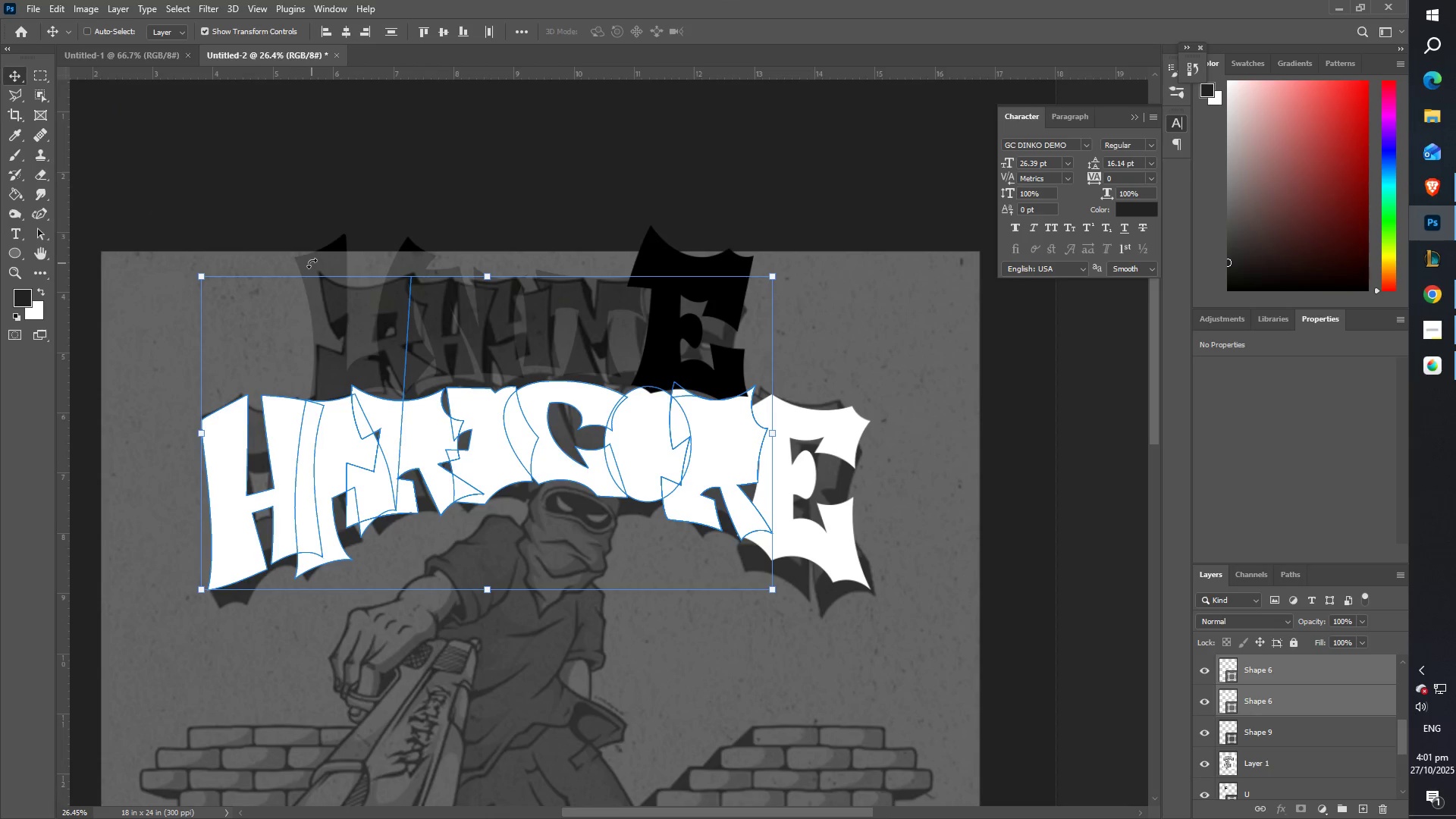 
right_click([313, 263])
 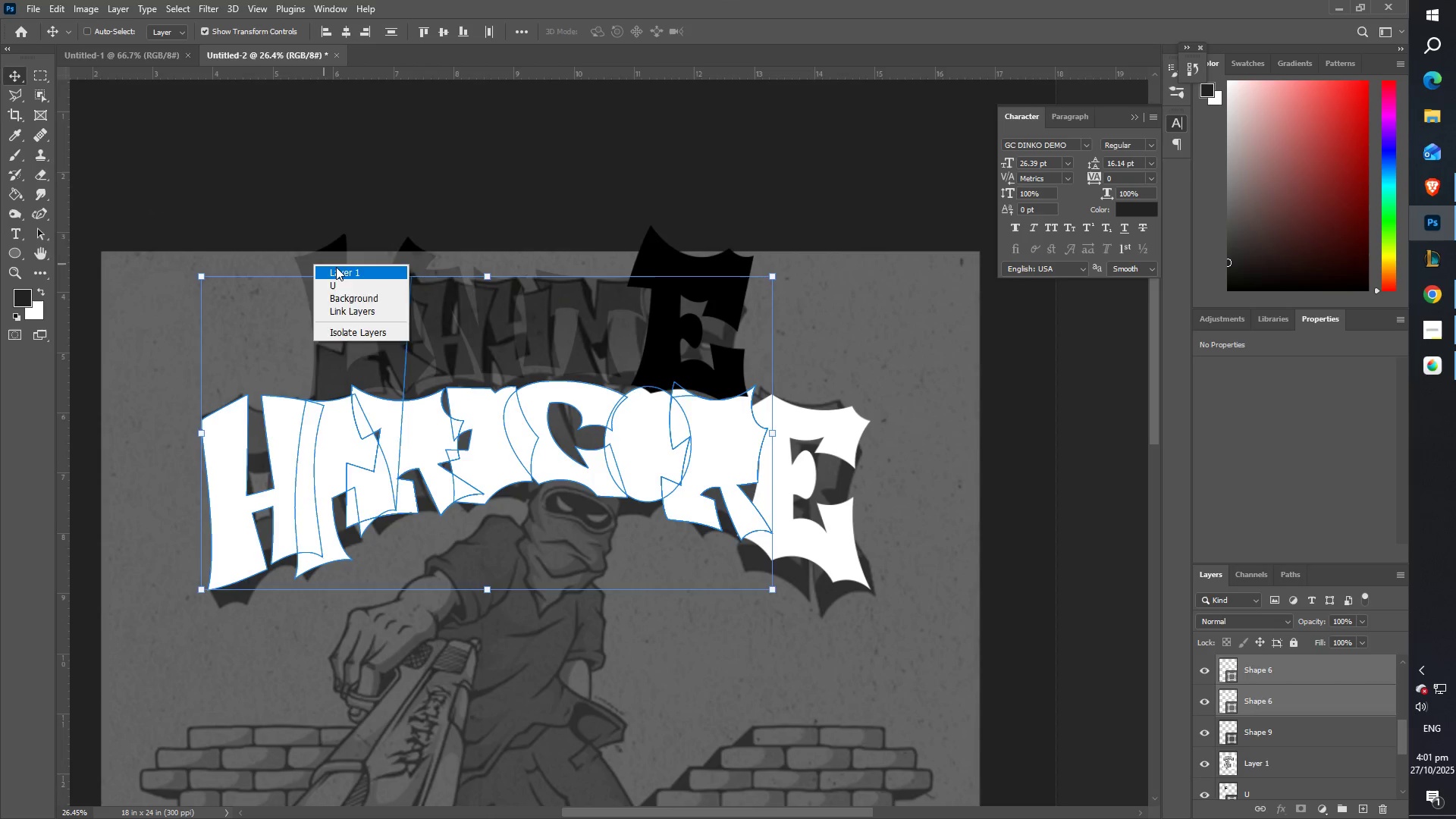 
left_click([336, 267])
 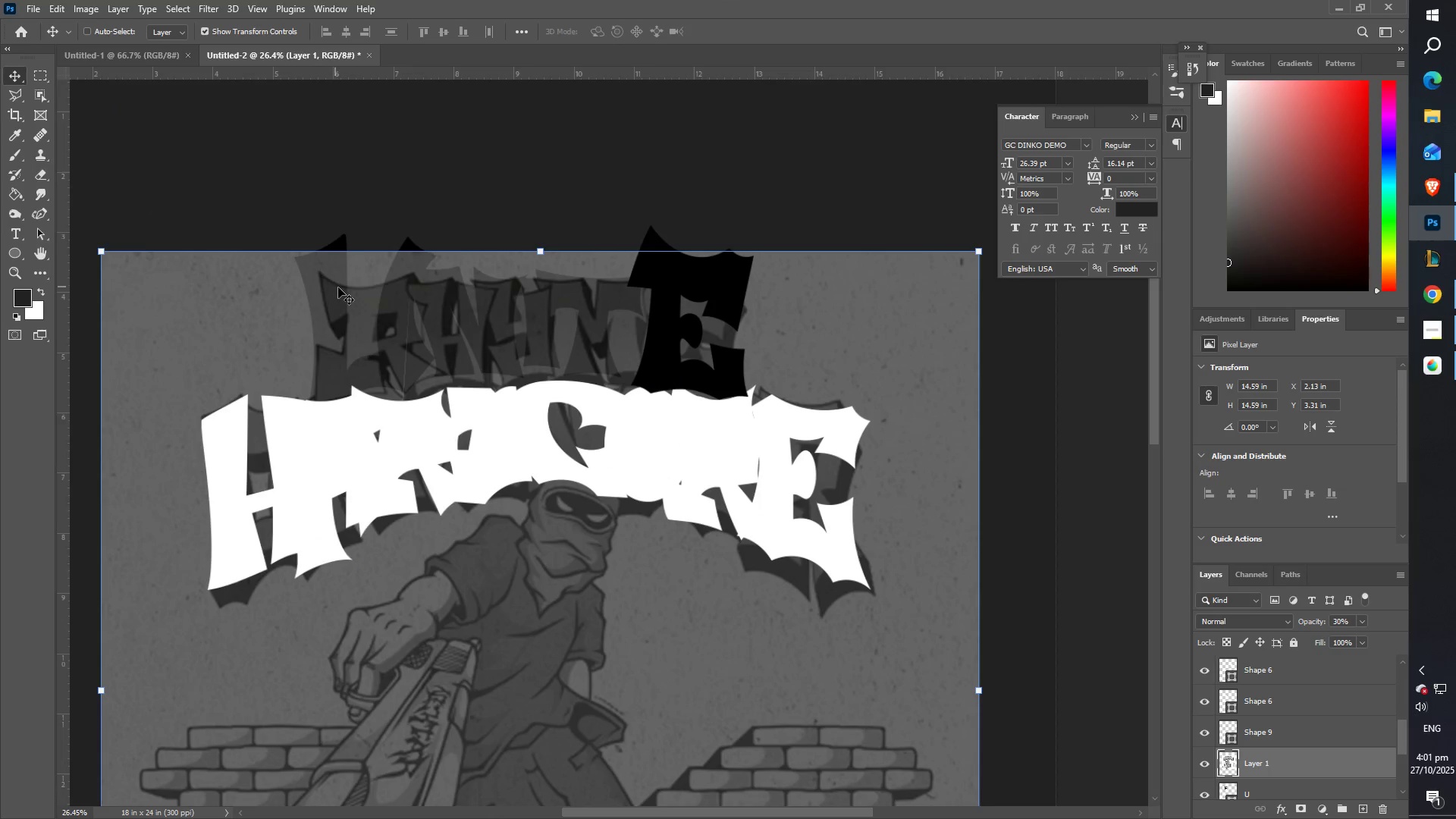 
right_click([329, 287])
 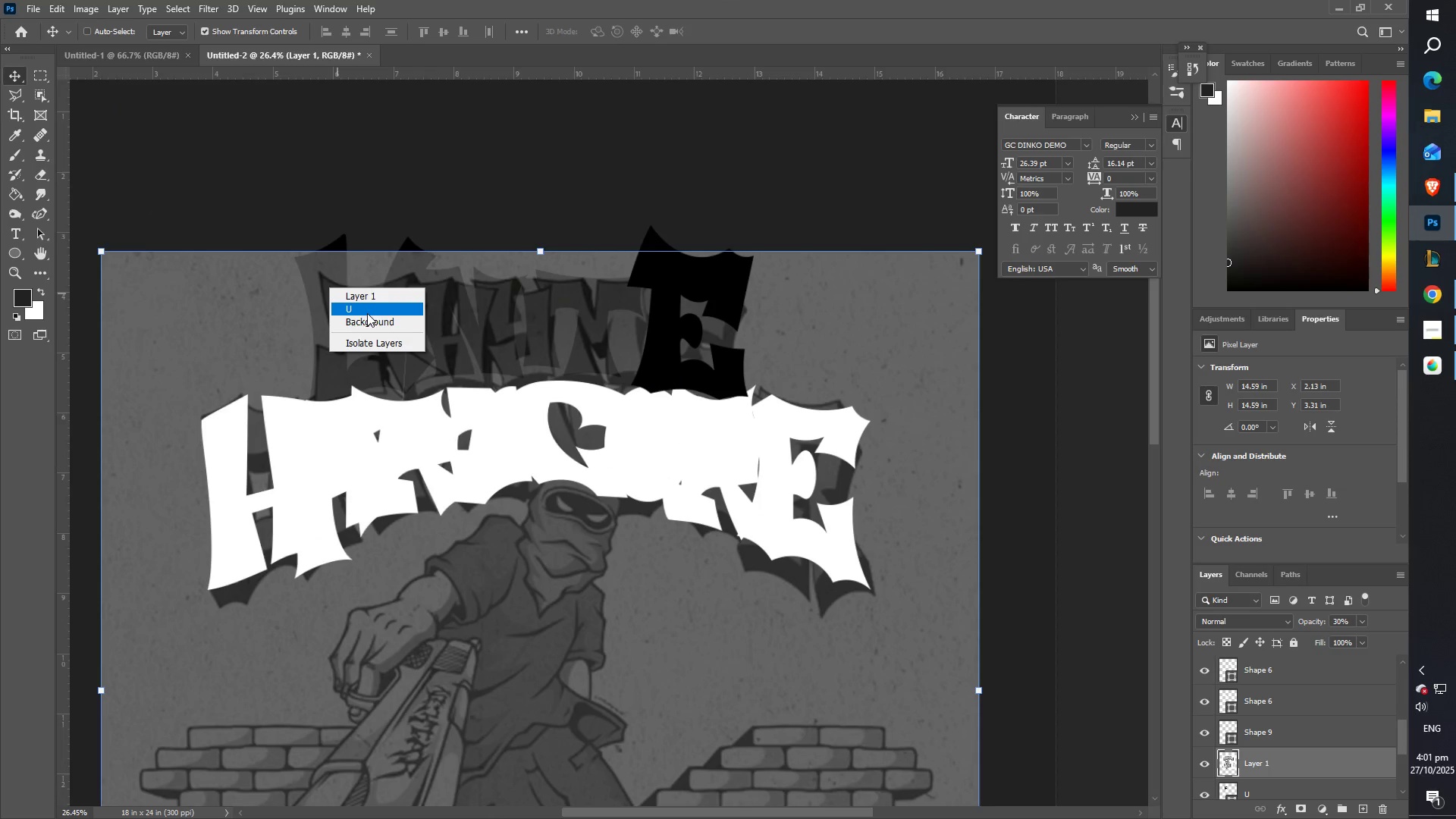 
left_click_drag(start_coordinate=[367, 313], to_coordinate=[363, 311])
 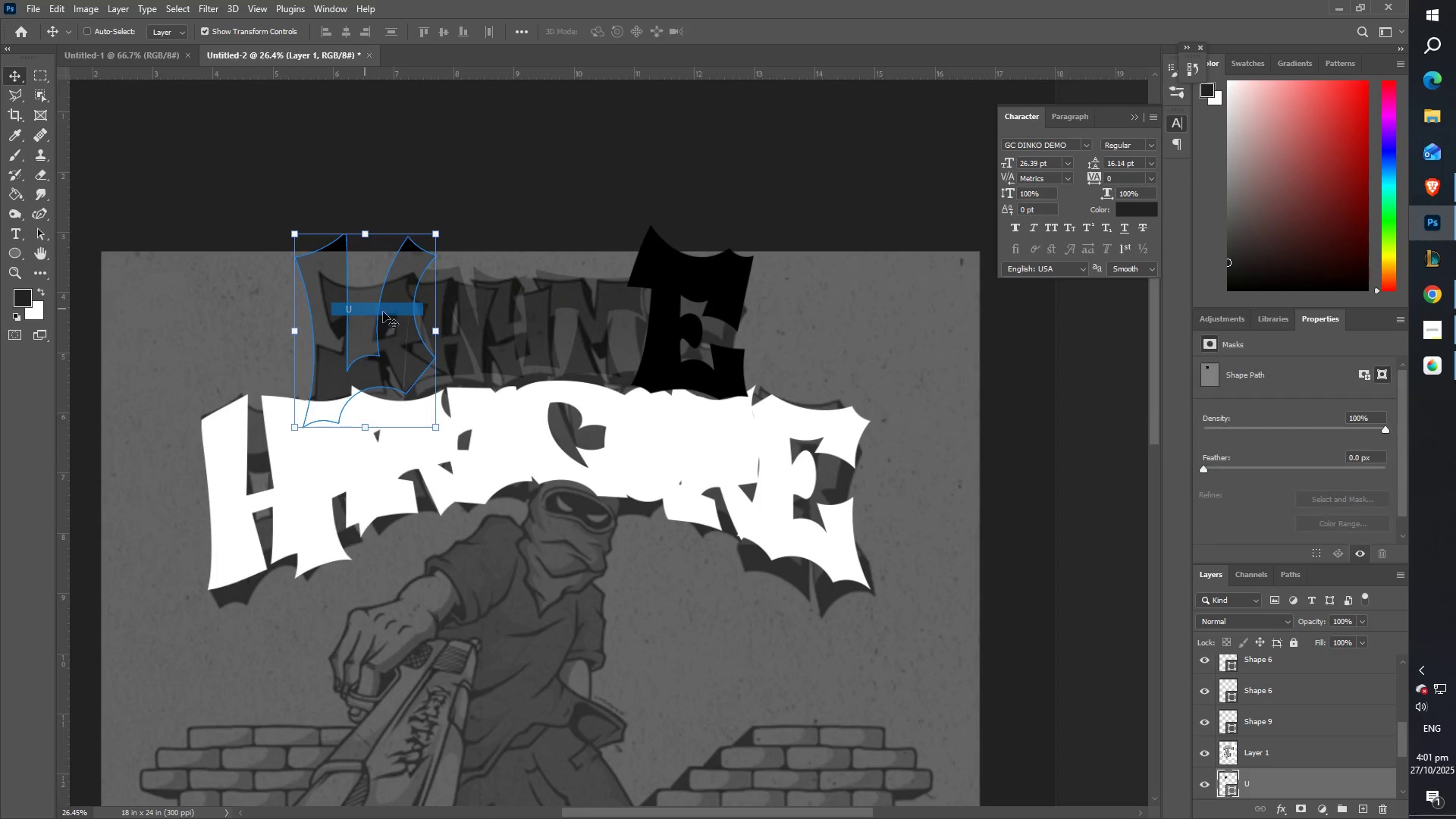 
hold_key(key=ShiftLeft, duration=1.52)
right_click([500, 303])
 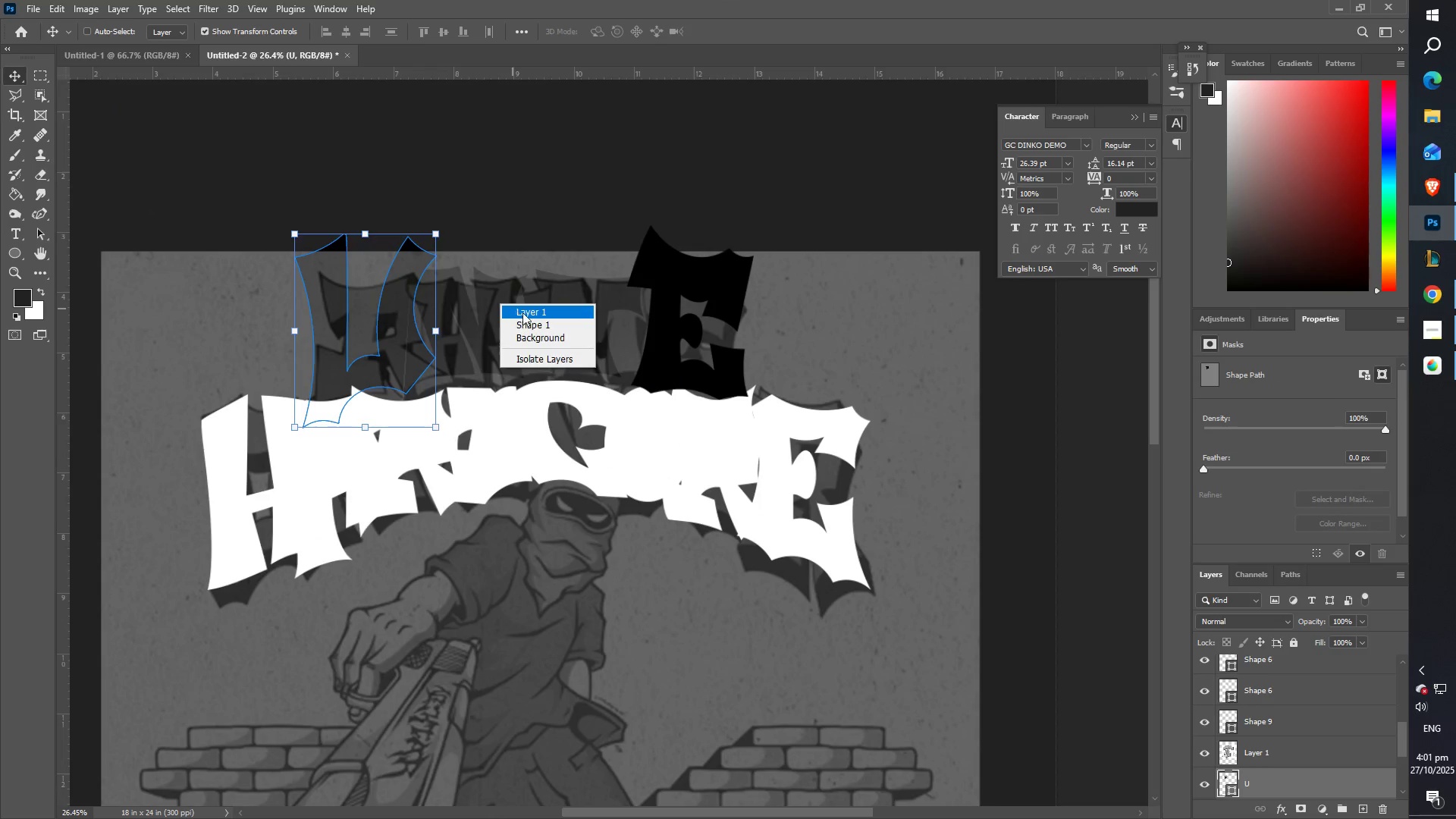 
left_click([523, 312])
 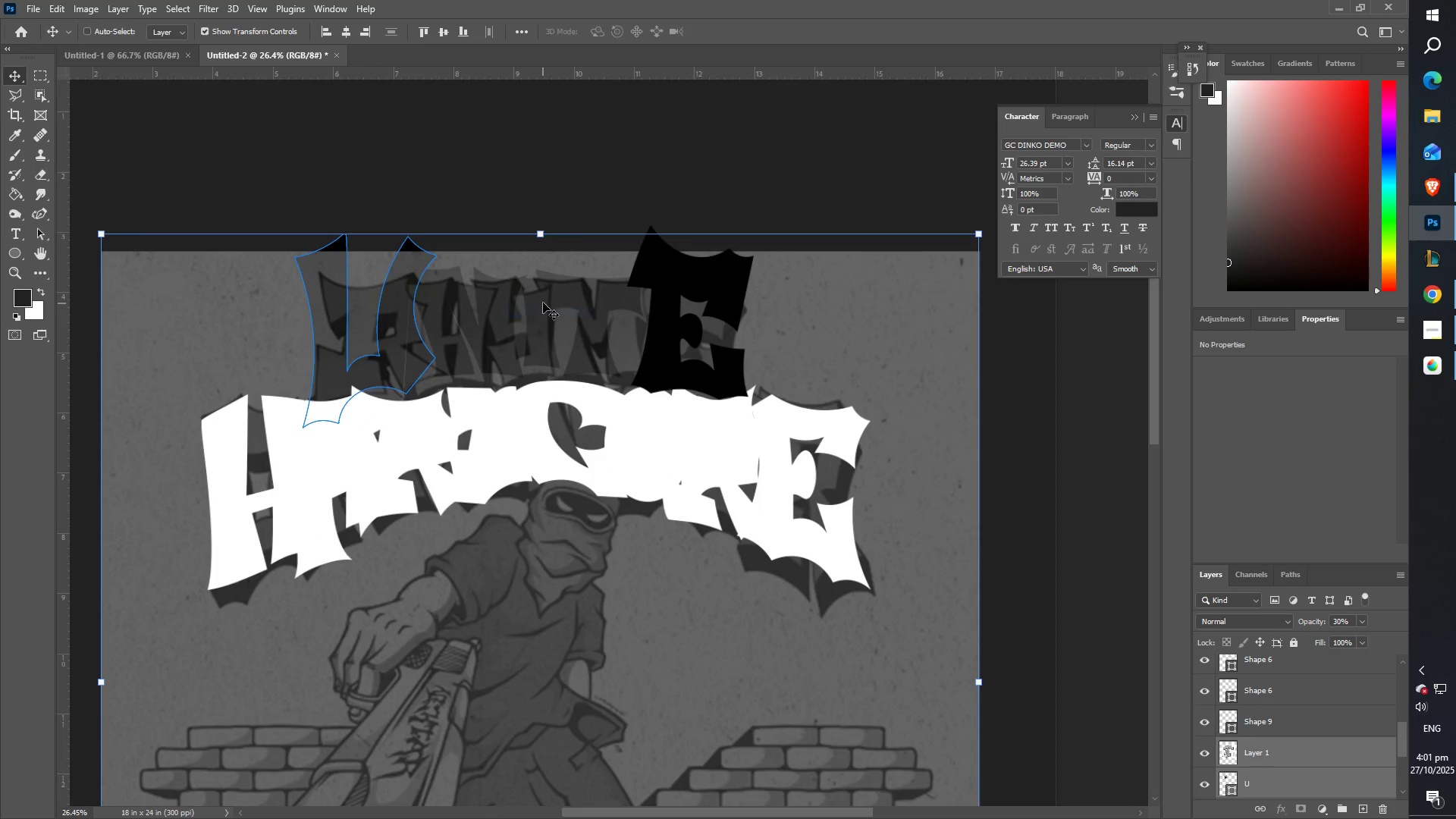 
hold_key(key=ShiftLeft, duration=0.77)
 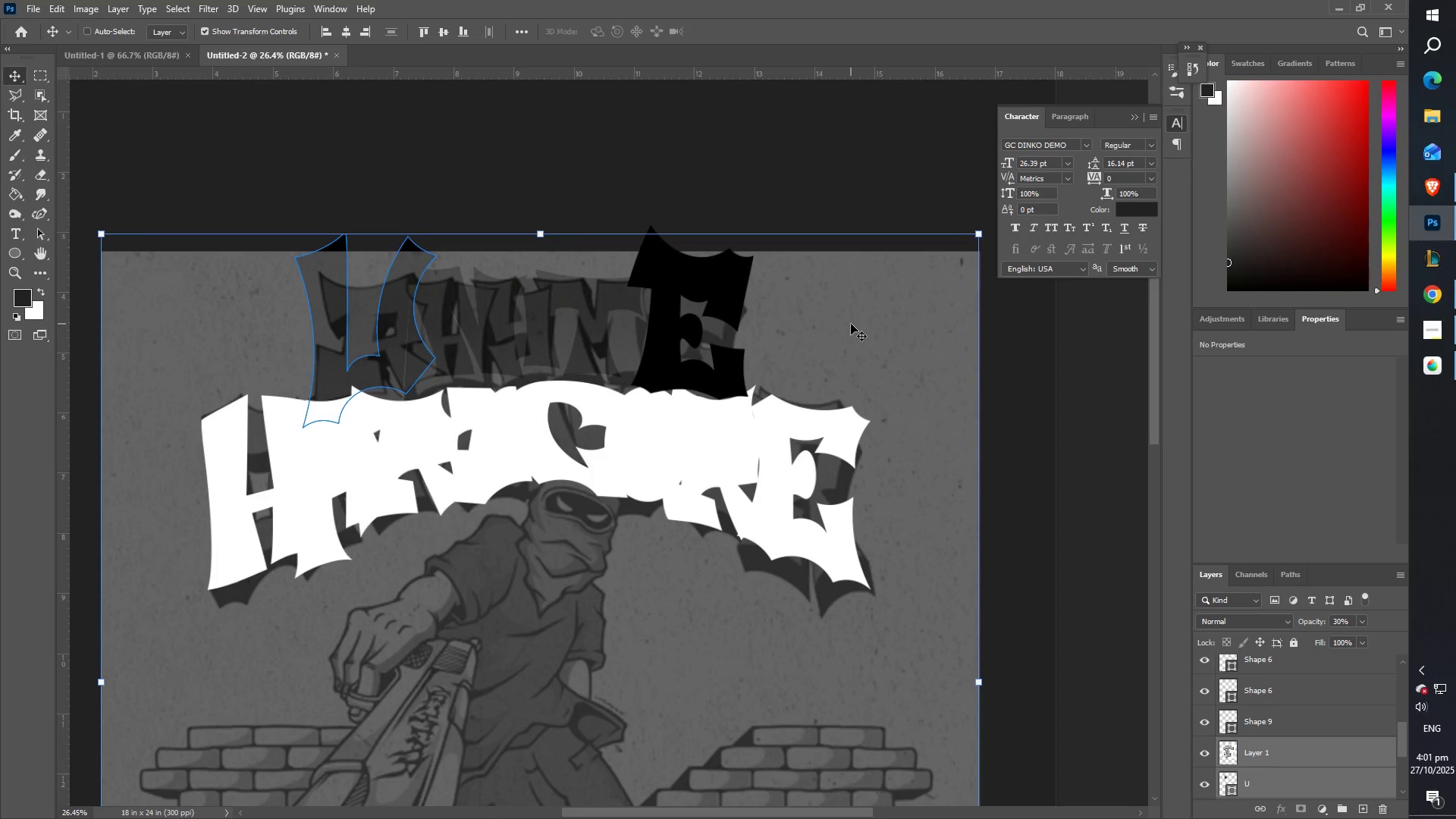 
right_click([852, 322])
 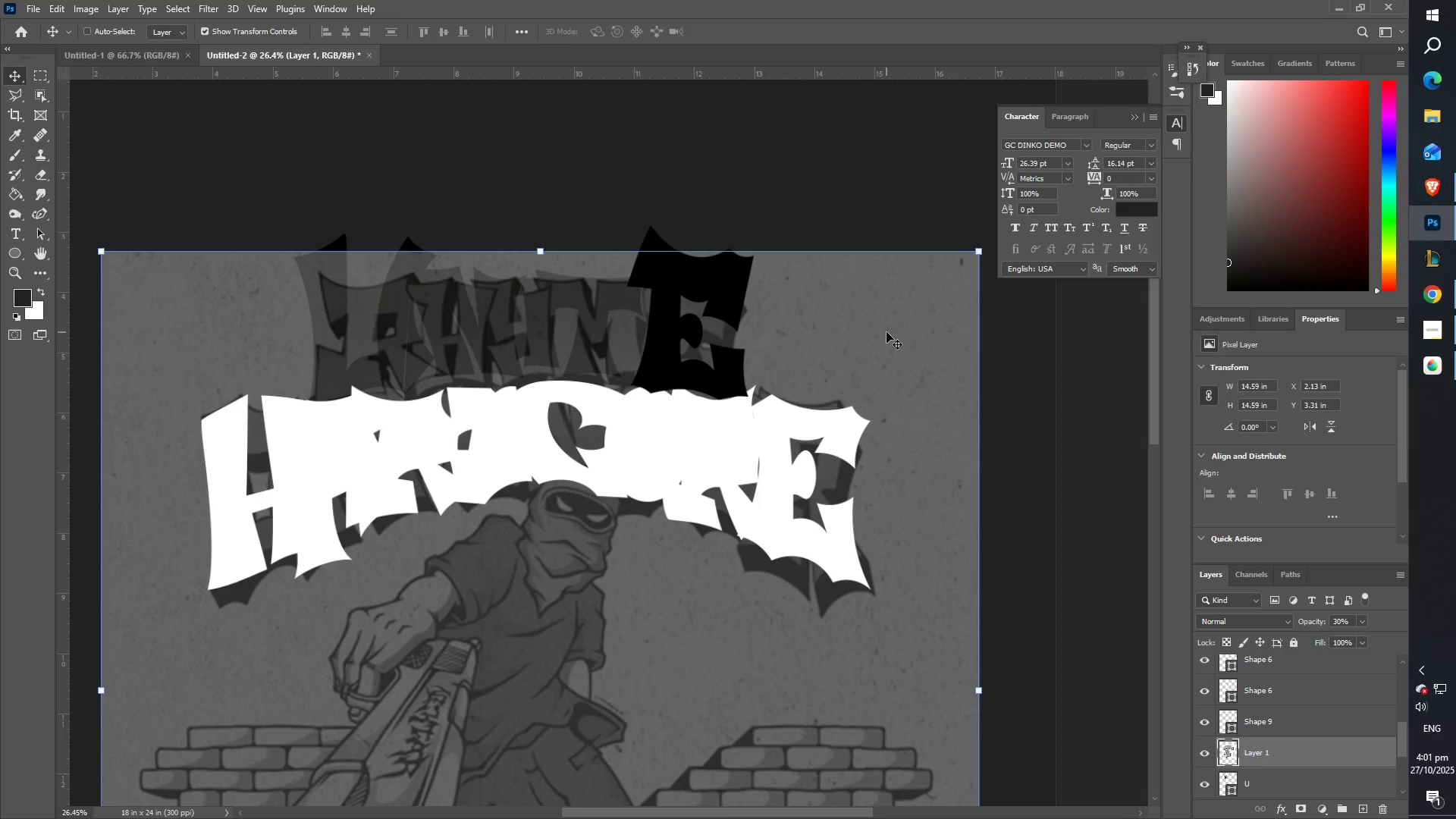 
type([Delete]zz)
 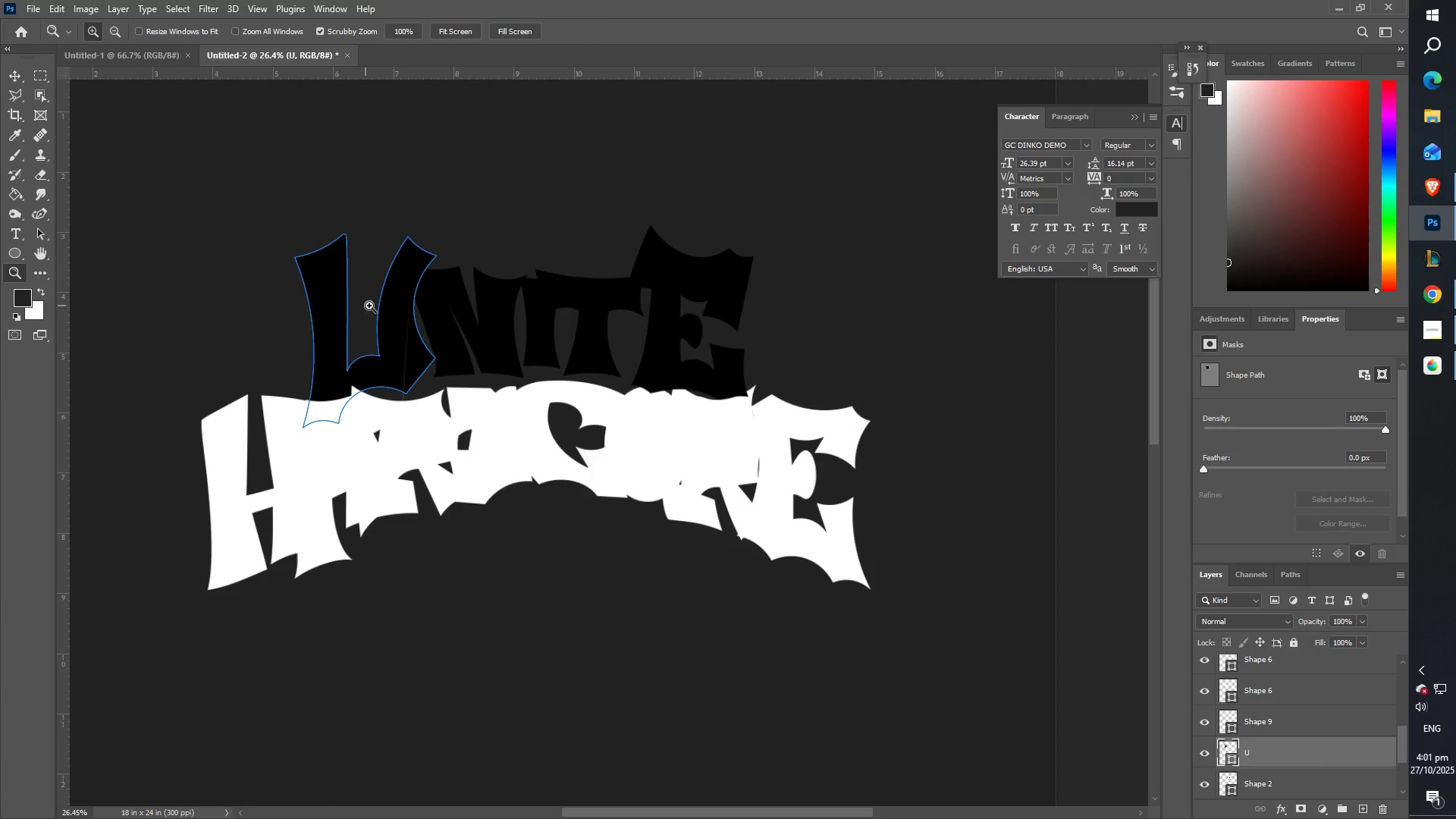 
left_click_drag(start_coordinate=[388, 306], to_coordinate=[438, 311])
 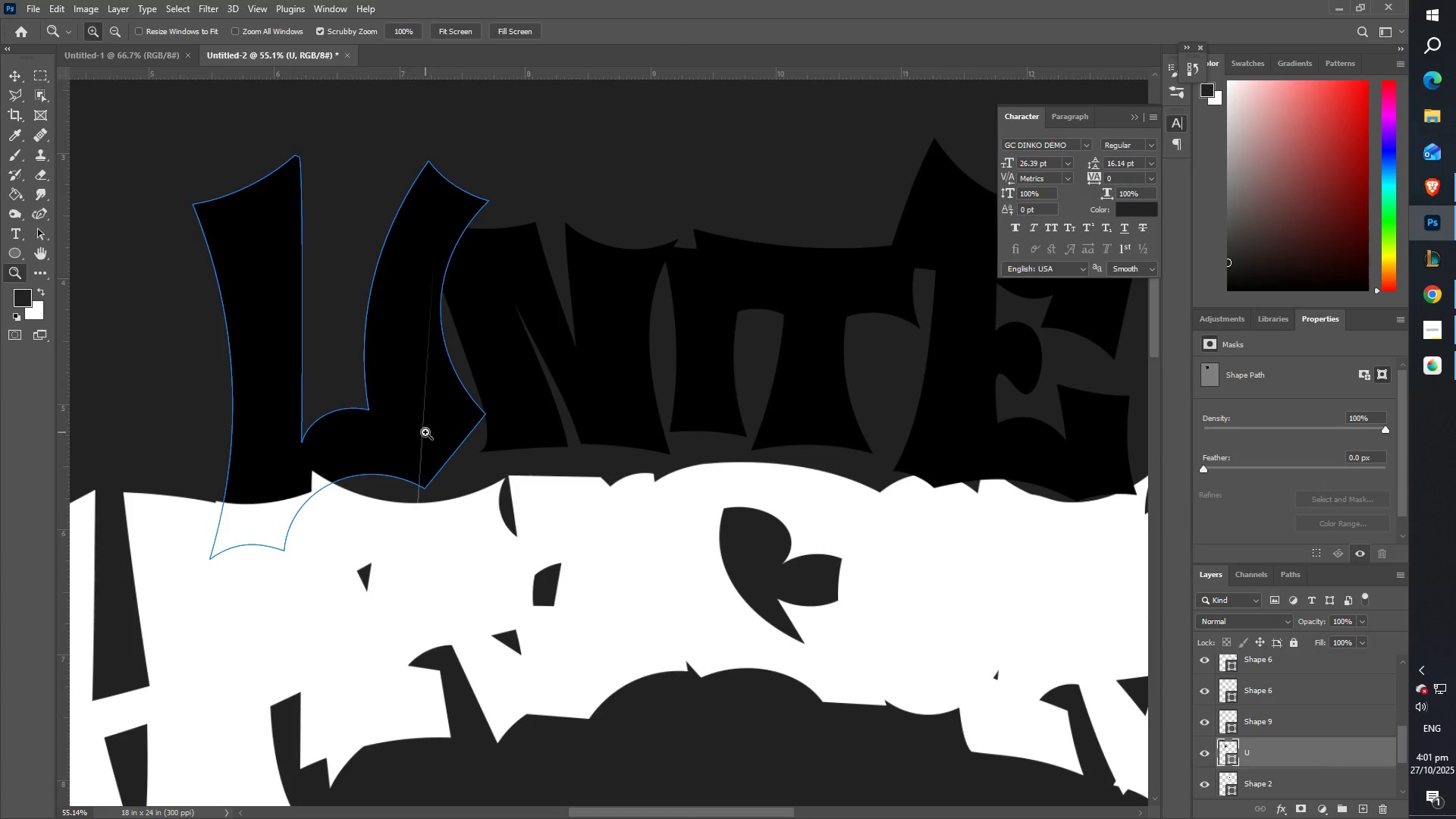 
left_click_drag(start_coordinate=[427, 409], to_coordinate=[461, 388])
 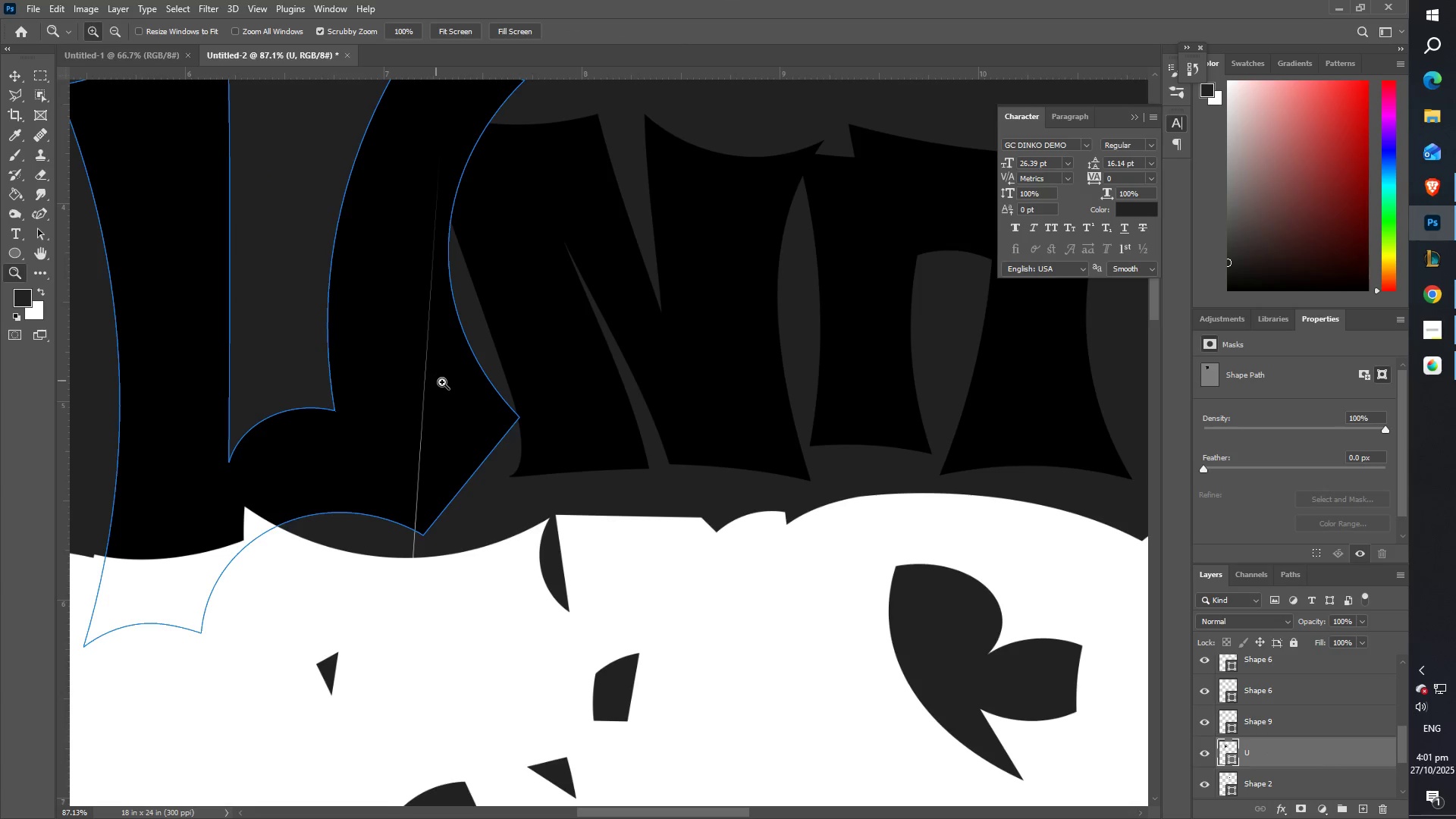 
left_click_drag(start_coordinate=[470, 394], to_coordinate=[432, 393])
 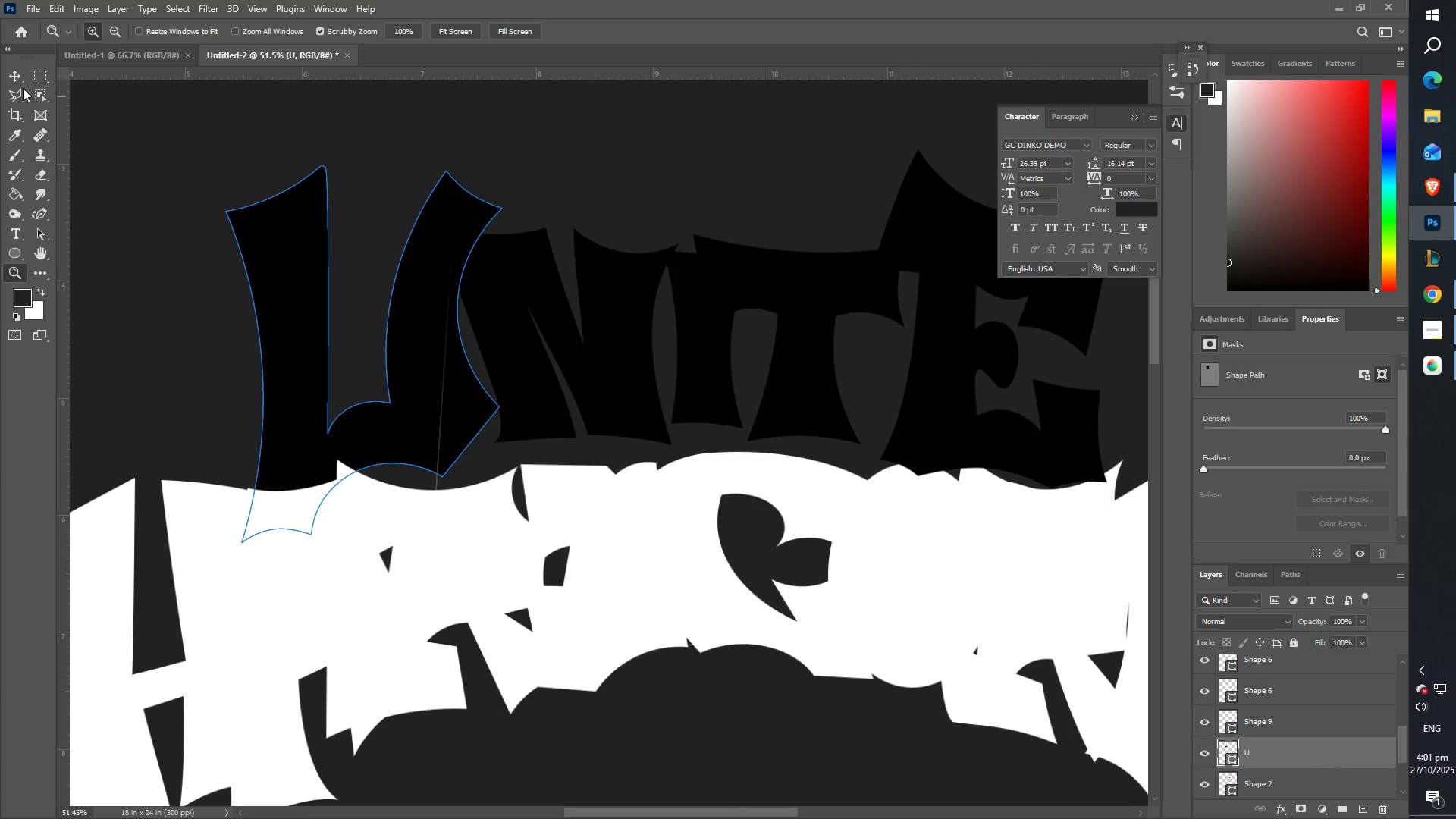 
left_click([17, 79])
 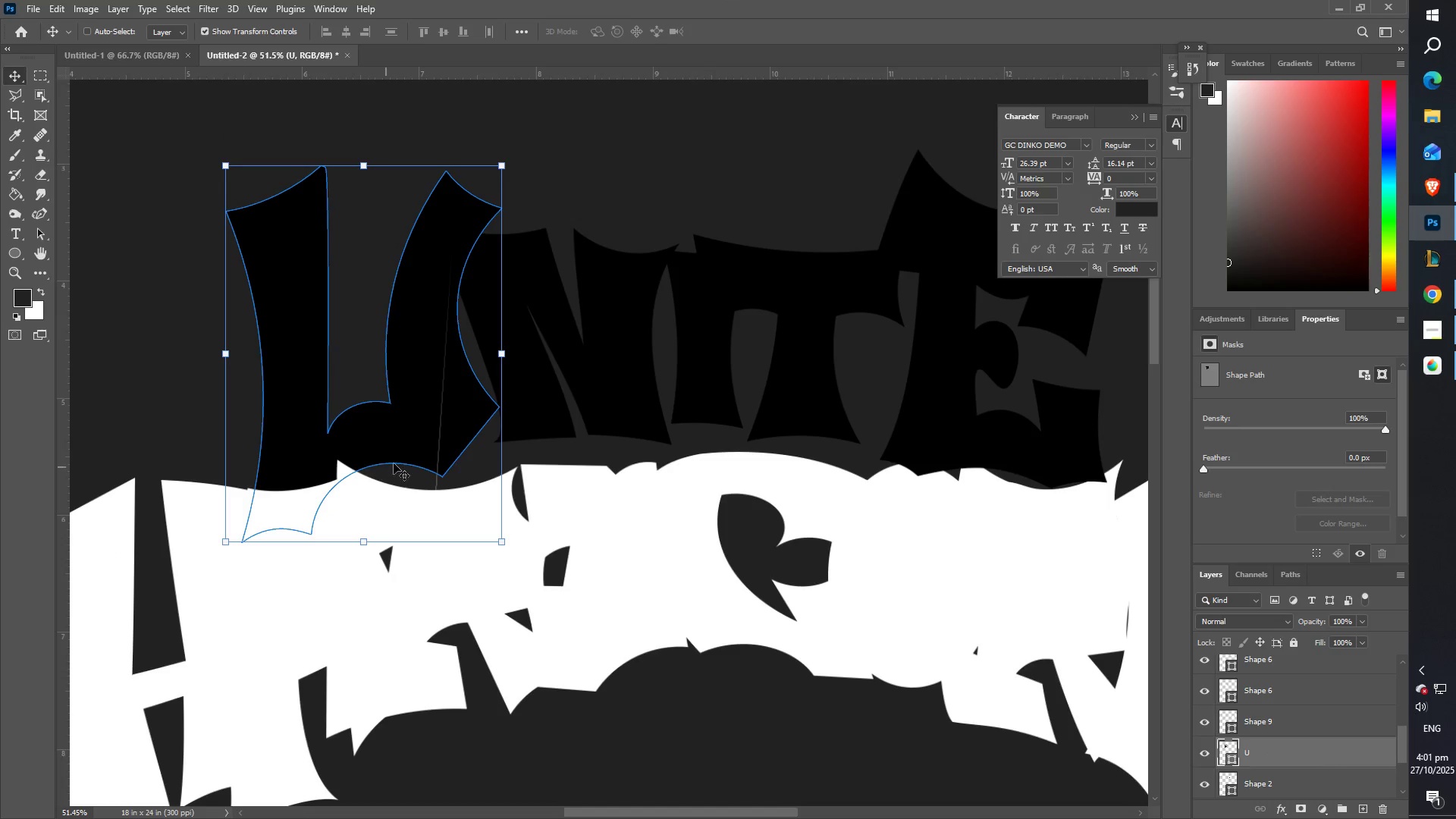 
mouse_move([440, 485])
 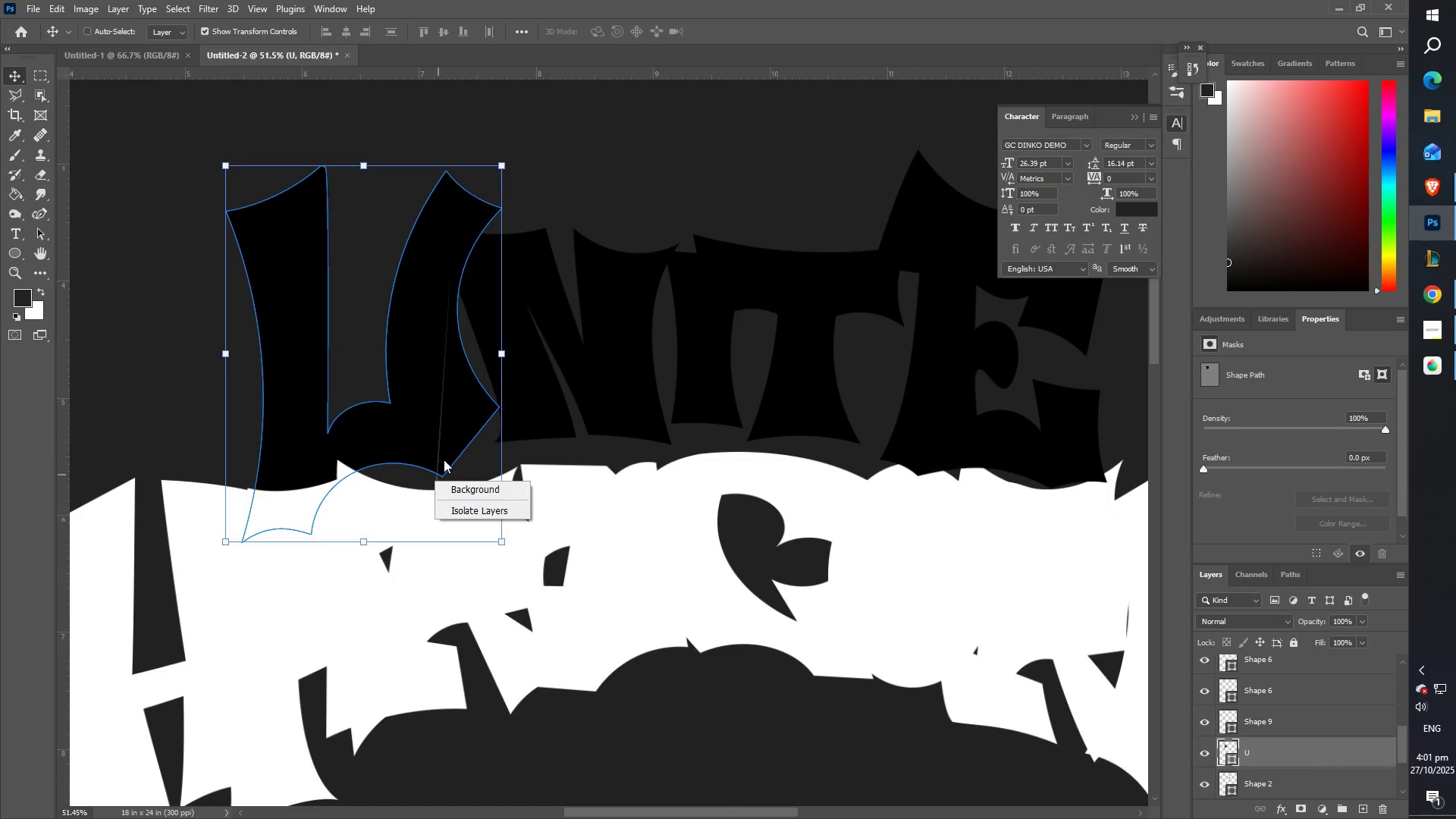 
right_click([444, 450])
 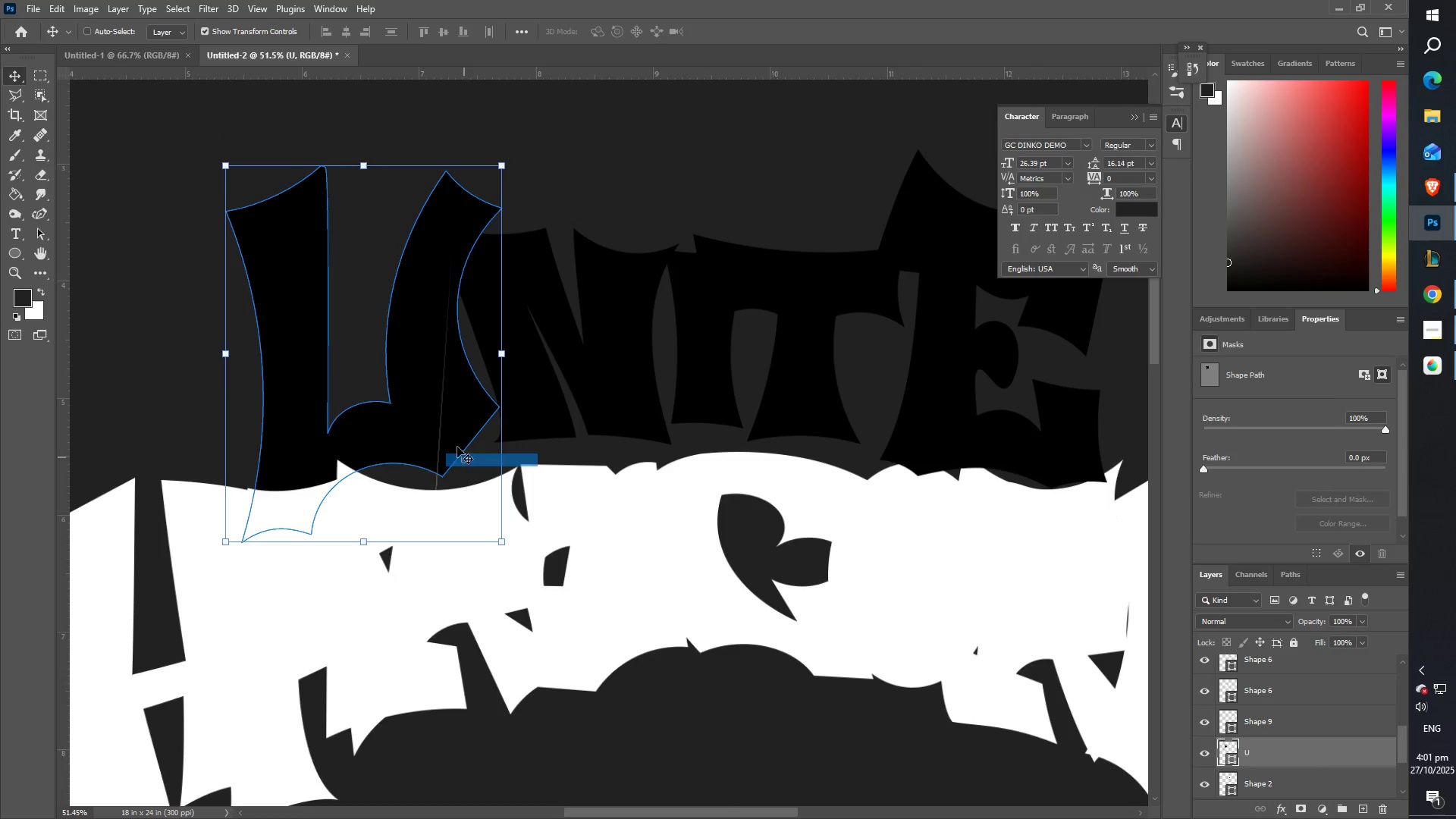 
left_click_drag(start_coordinate=[441, 419], to_coordinate=[347, 338])
 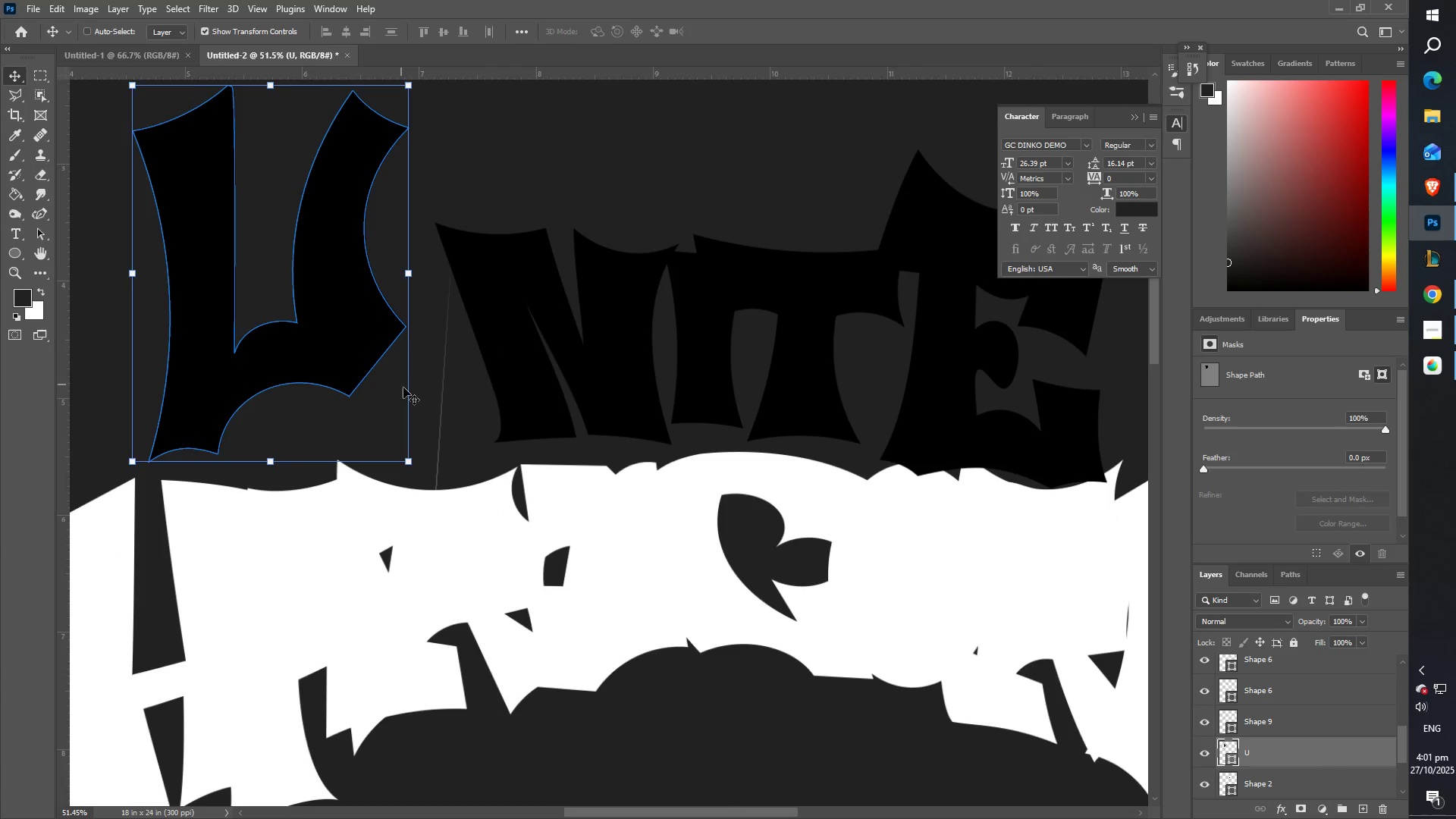 
type(zz)
 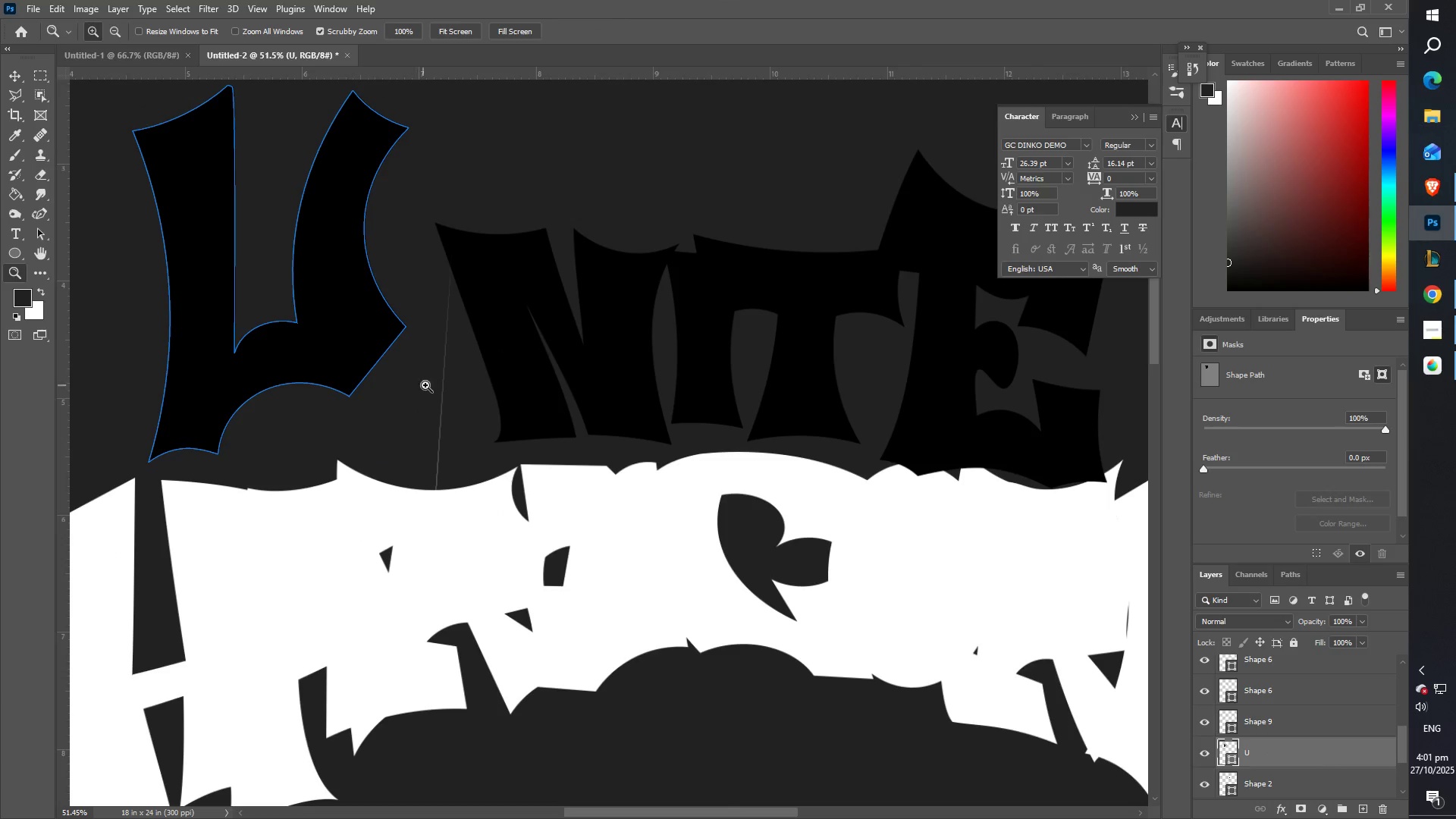 
left_click_drag(start_coordinate=[432, 385], to_coordinate=[498, 361])
 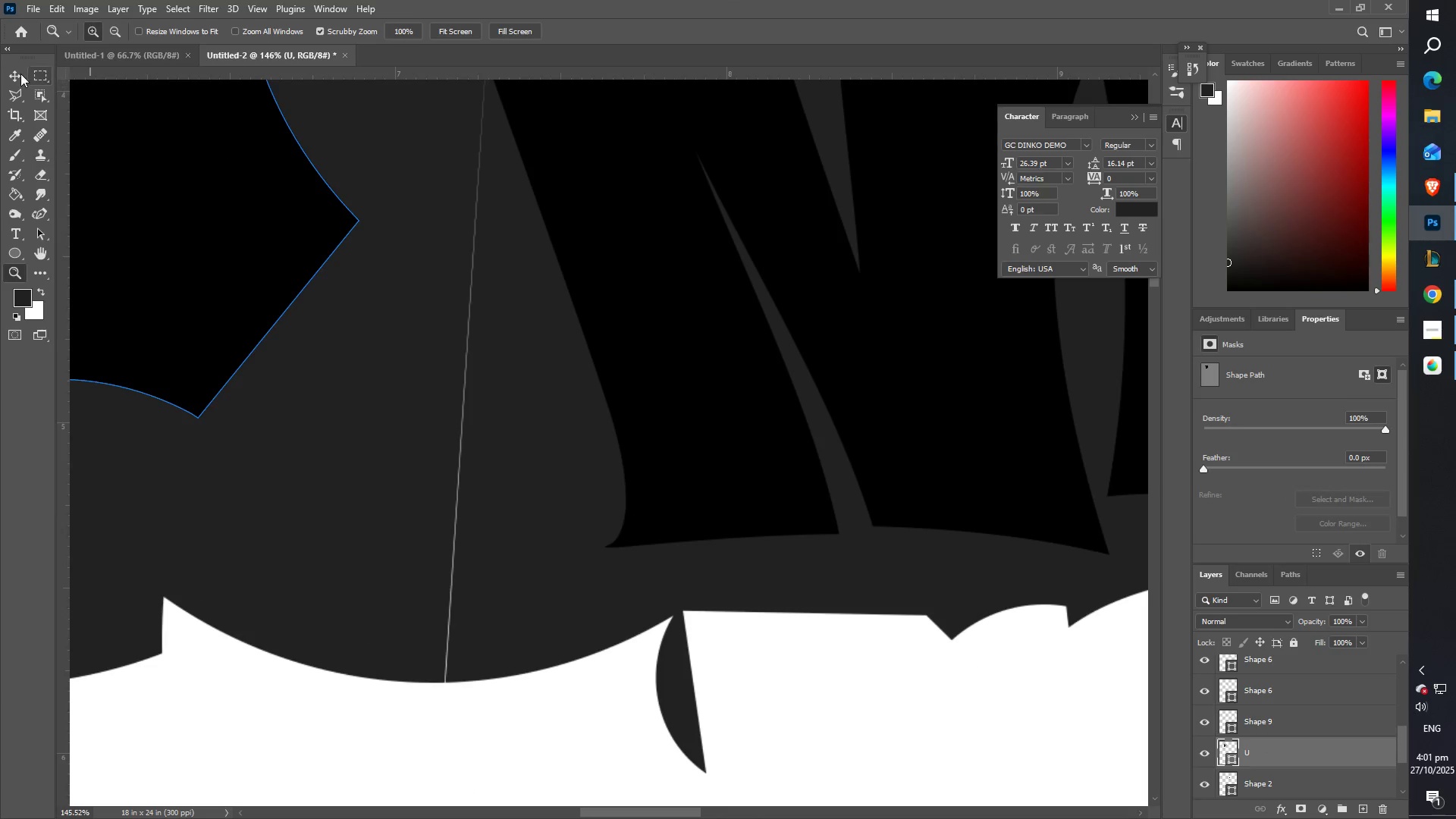 
left_click([19, 73])
 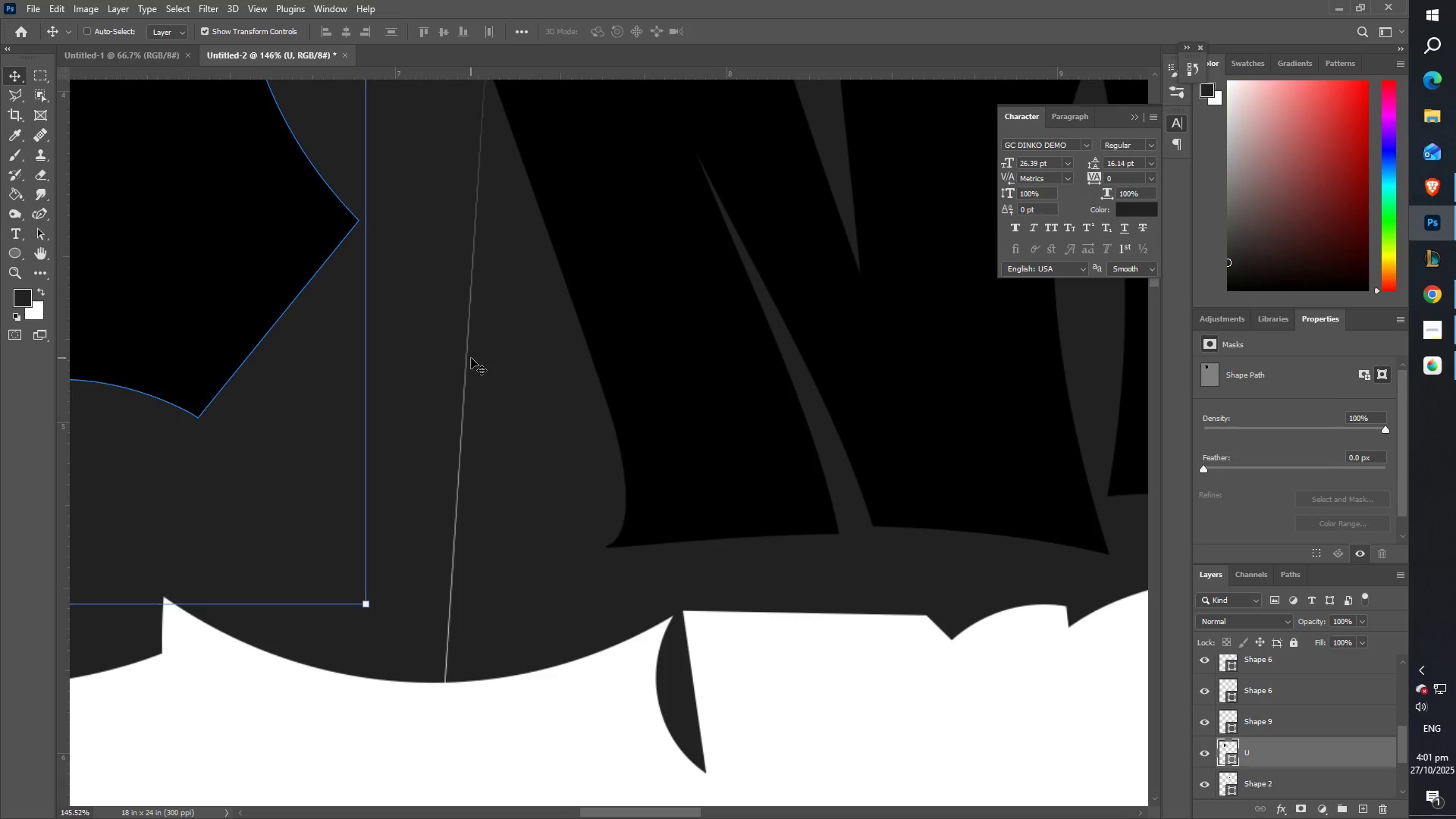 
right_click([466, 356])
 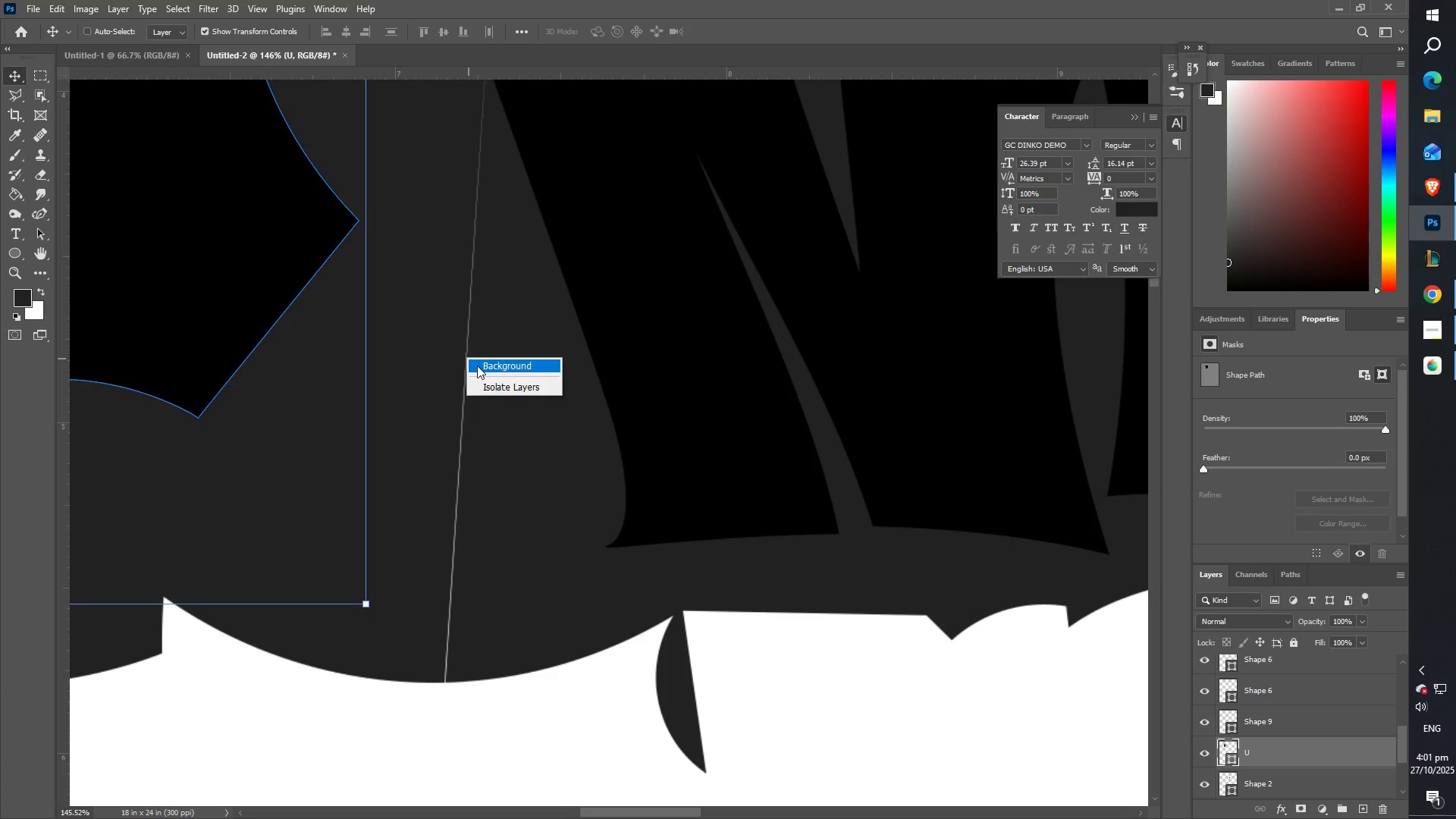 
left_click([477, 366])
 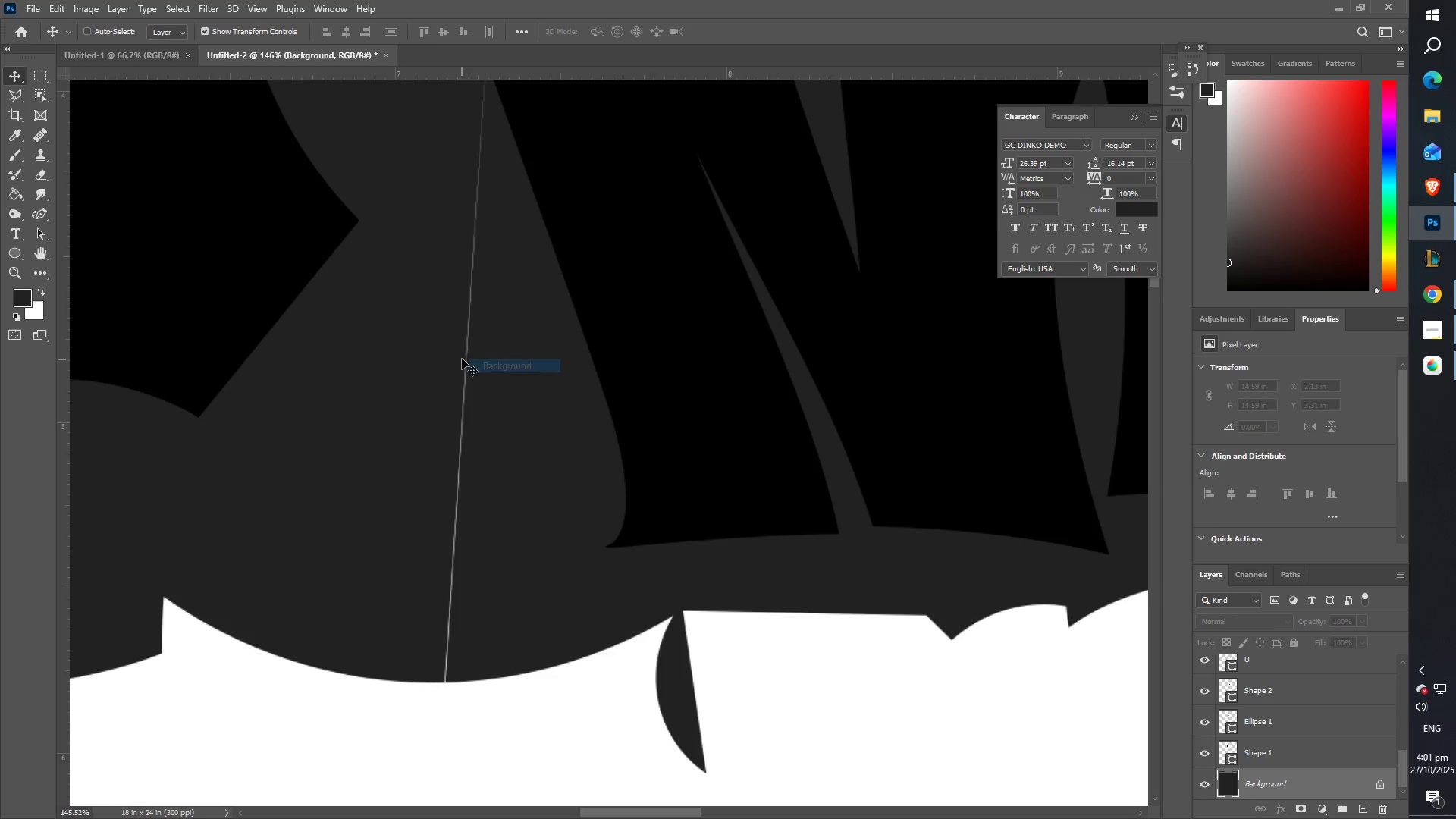 
type(ziib)
 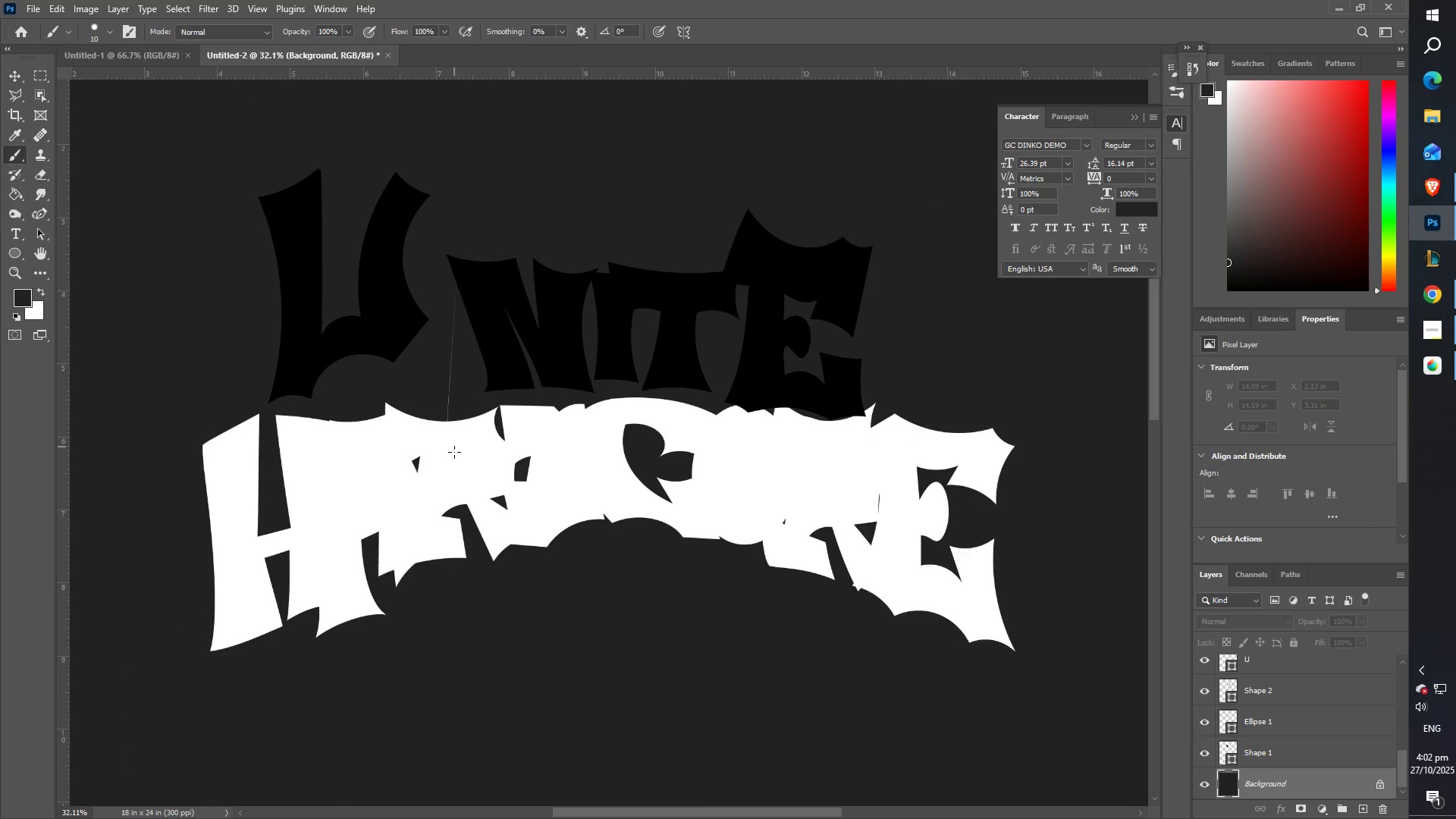 
left_click_drag(start_coordinate=[448, 347], to_coordinate=[356, 365])
 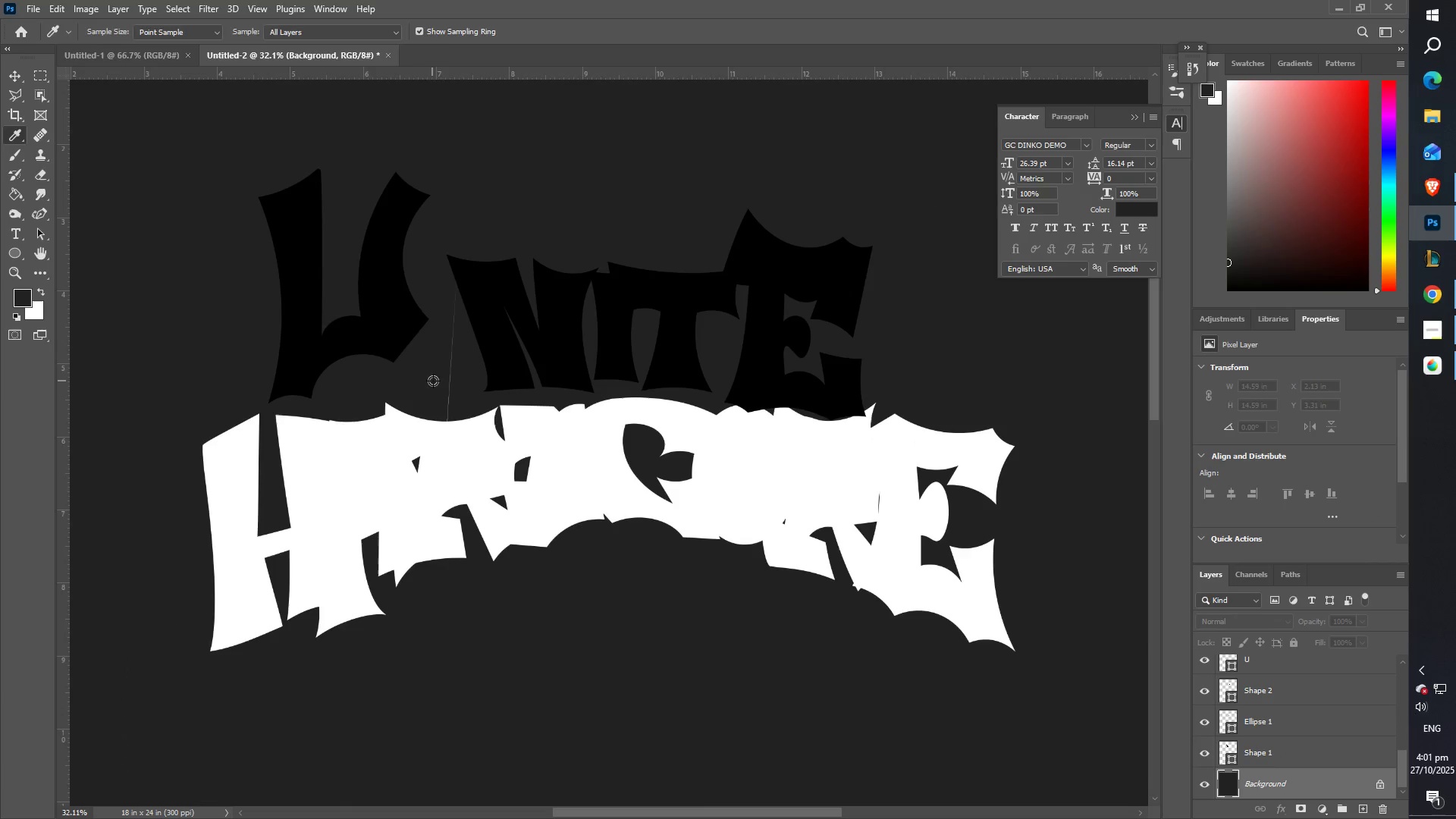 
left_click_drag(start_coordinate=[446, 267], to_coordinate=[435, 267])
 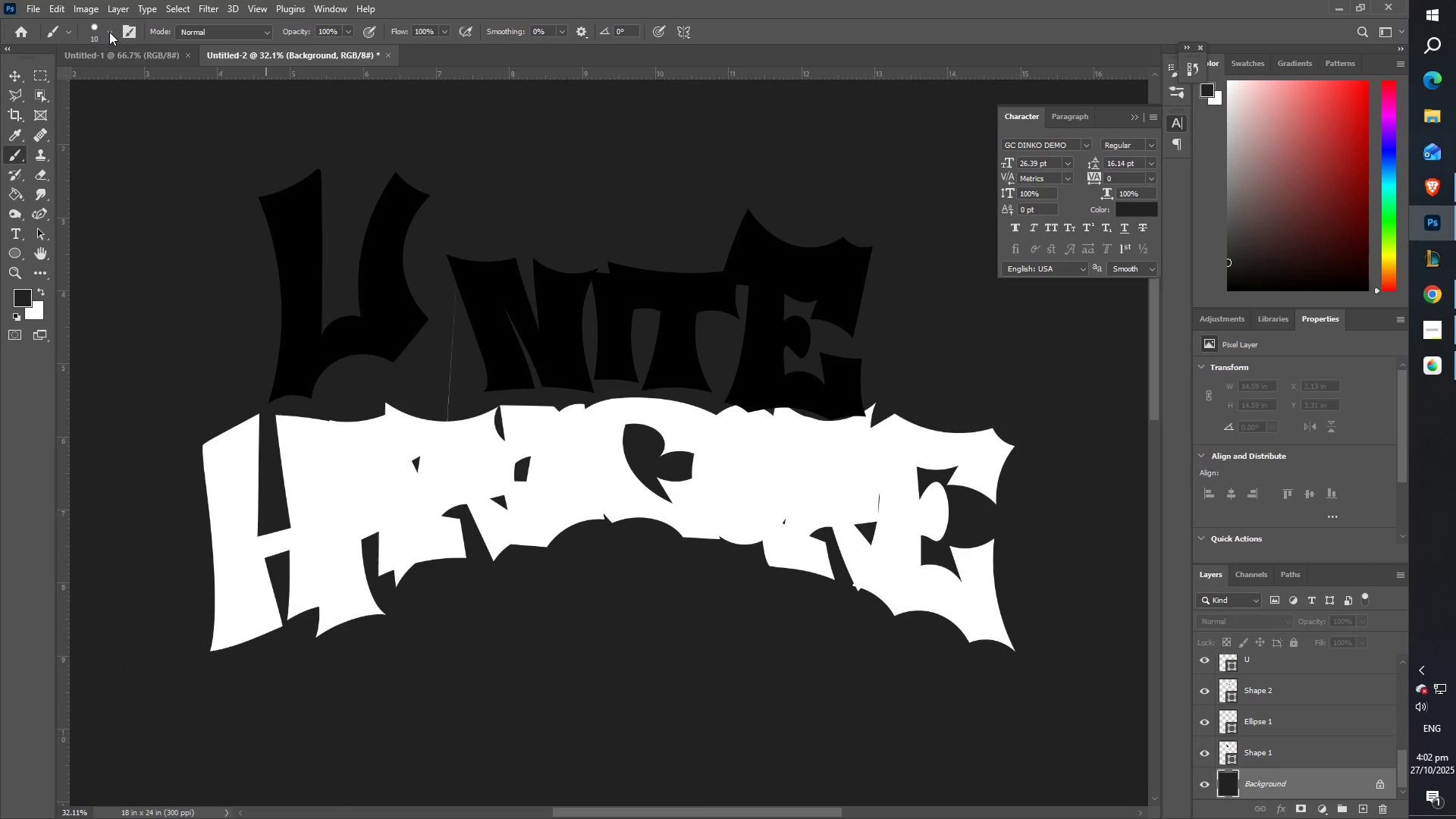 
left_click([96, 34])
 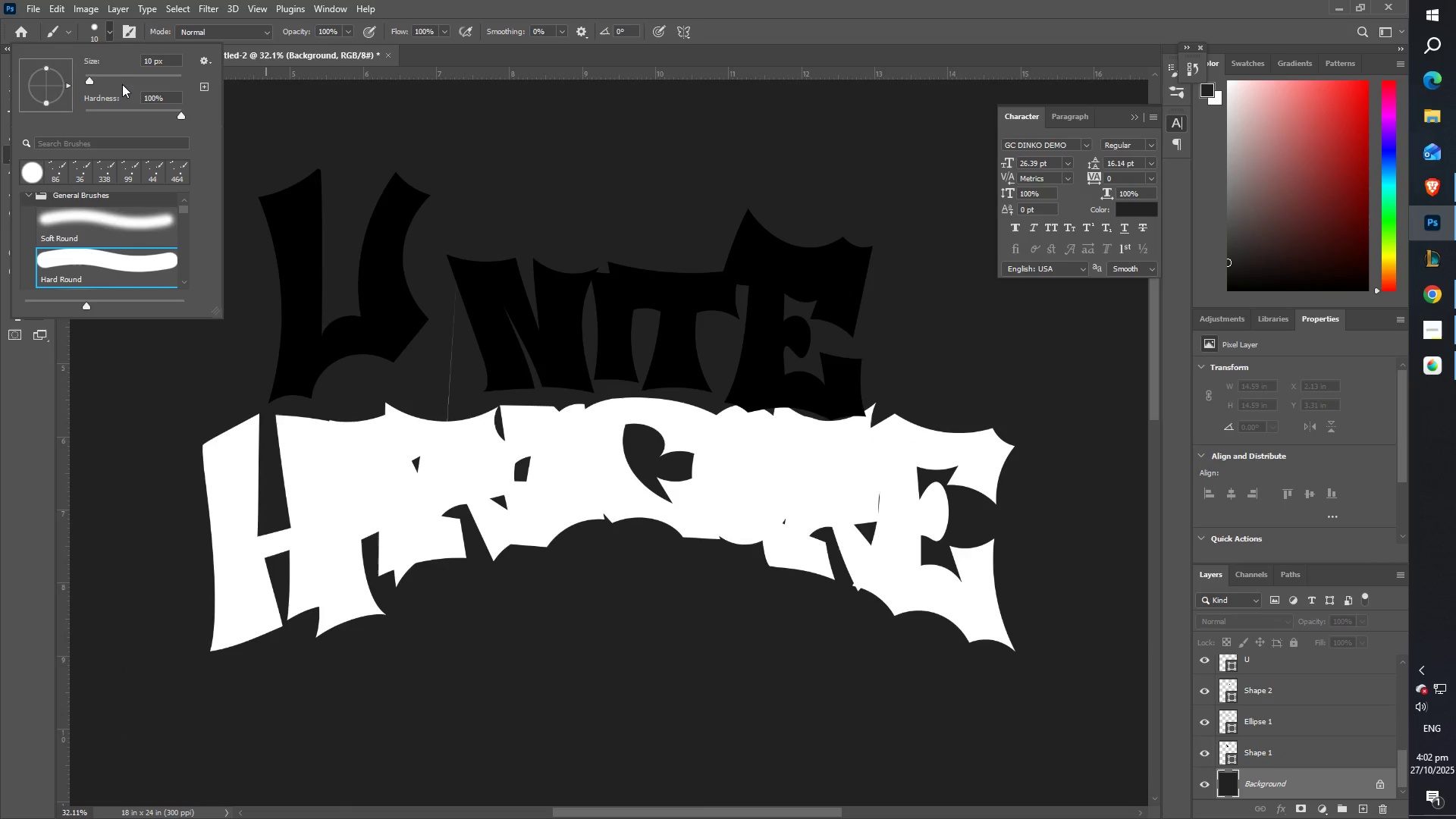 
left_click_drag(start_coordinate=[123, 77], to_coordinate=[140, 83])
 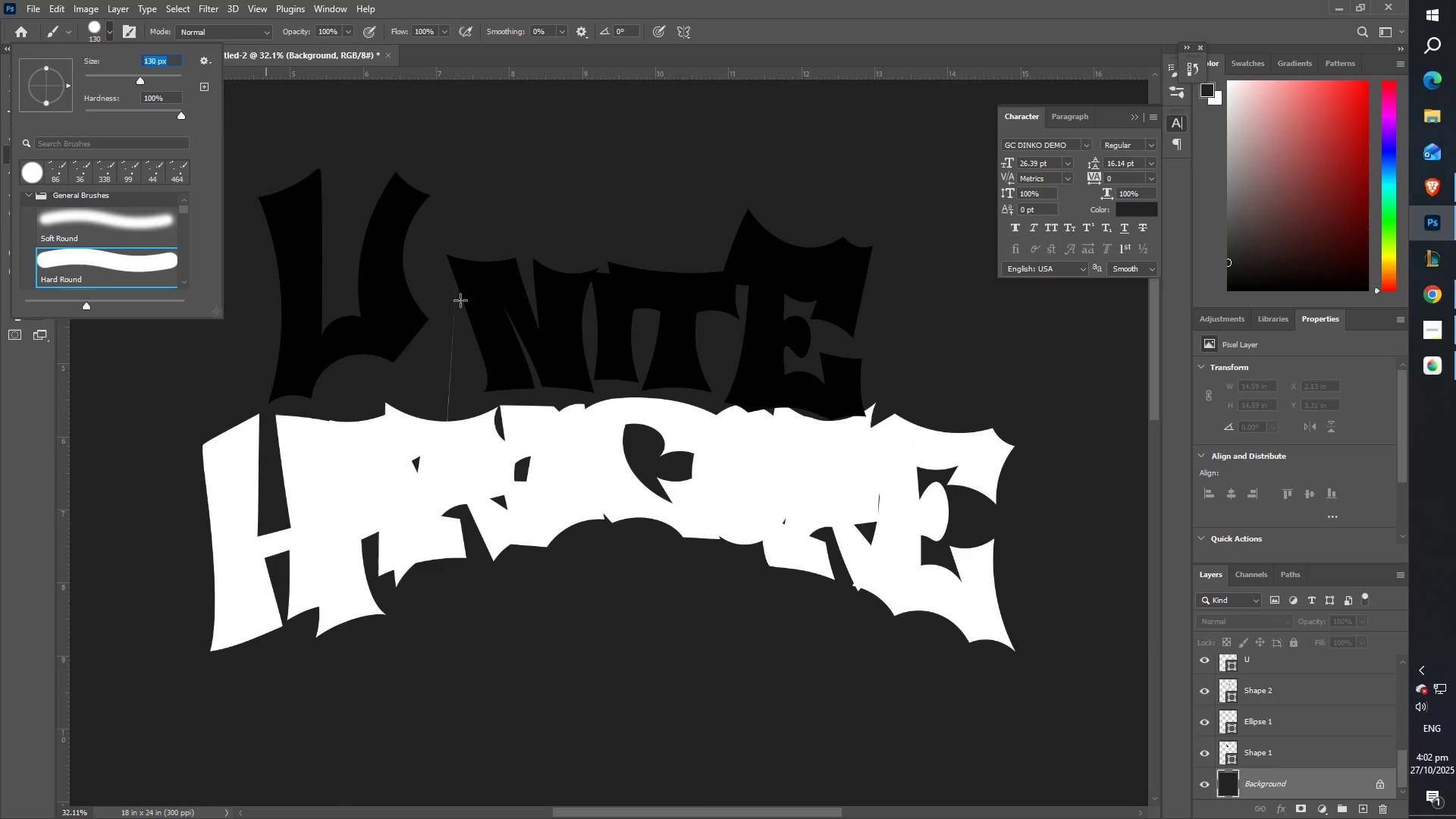 
type(ZZ)
 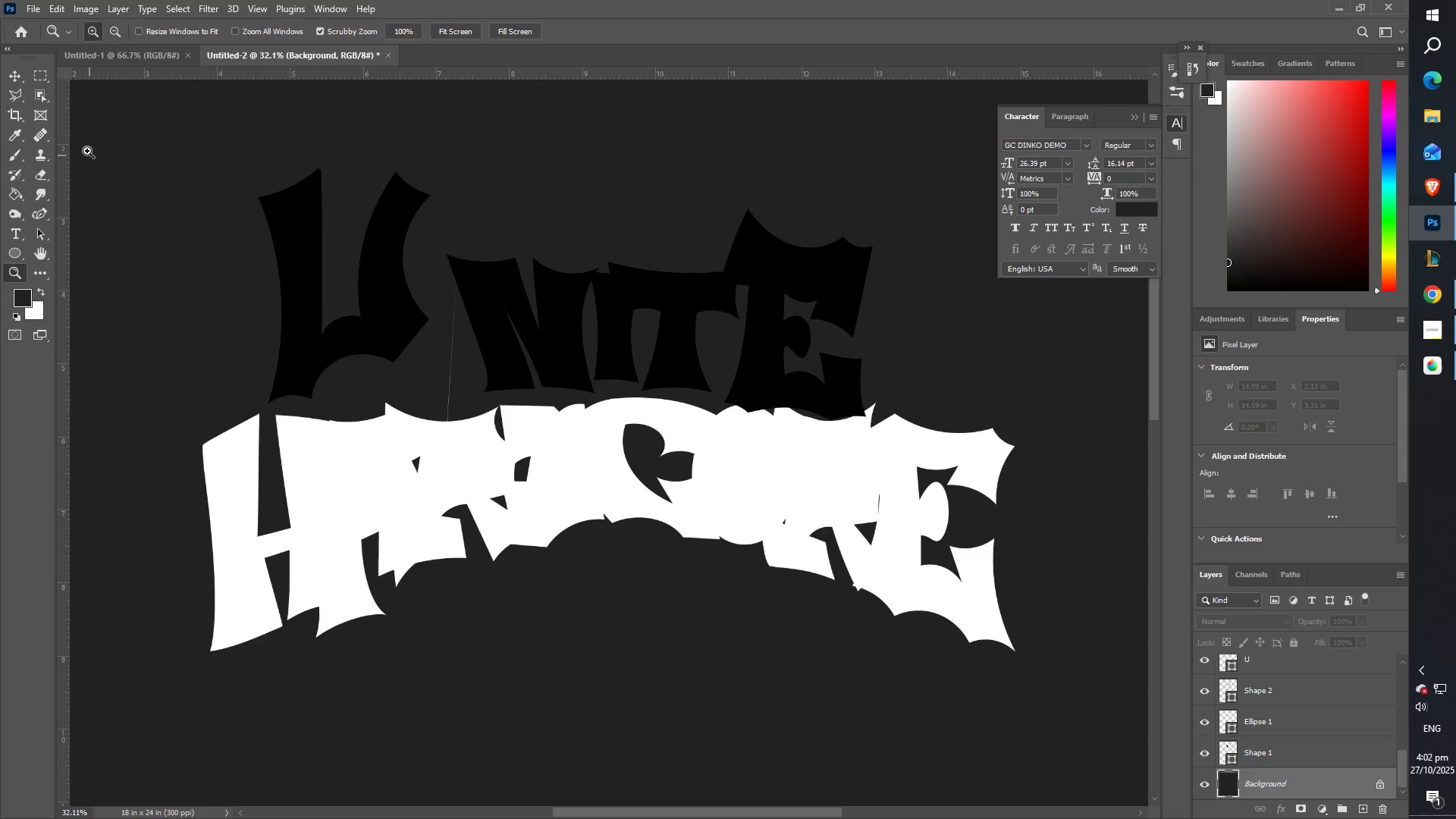 
left_click_drag(start_coordinate=[453, 292], to_coordinate=[461, 277])
 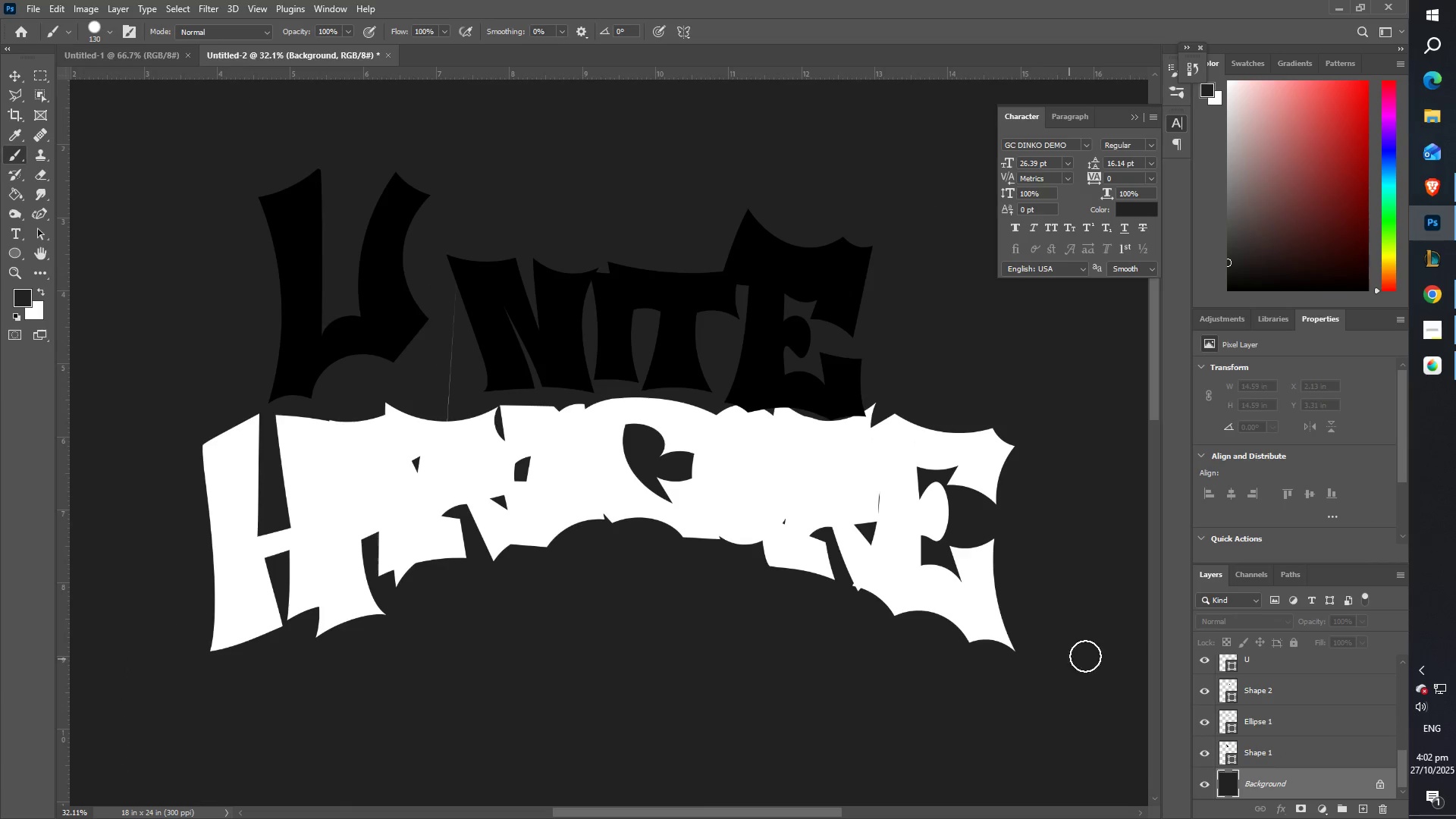 
scroll: coordinate [1266, 720], scroll_direction: down, amount: 4.0
 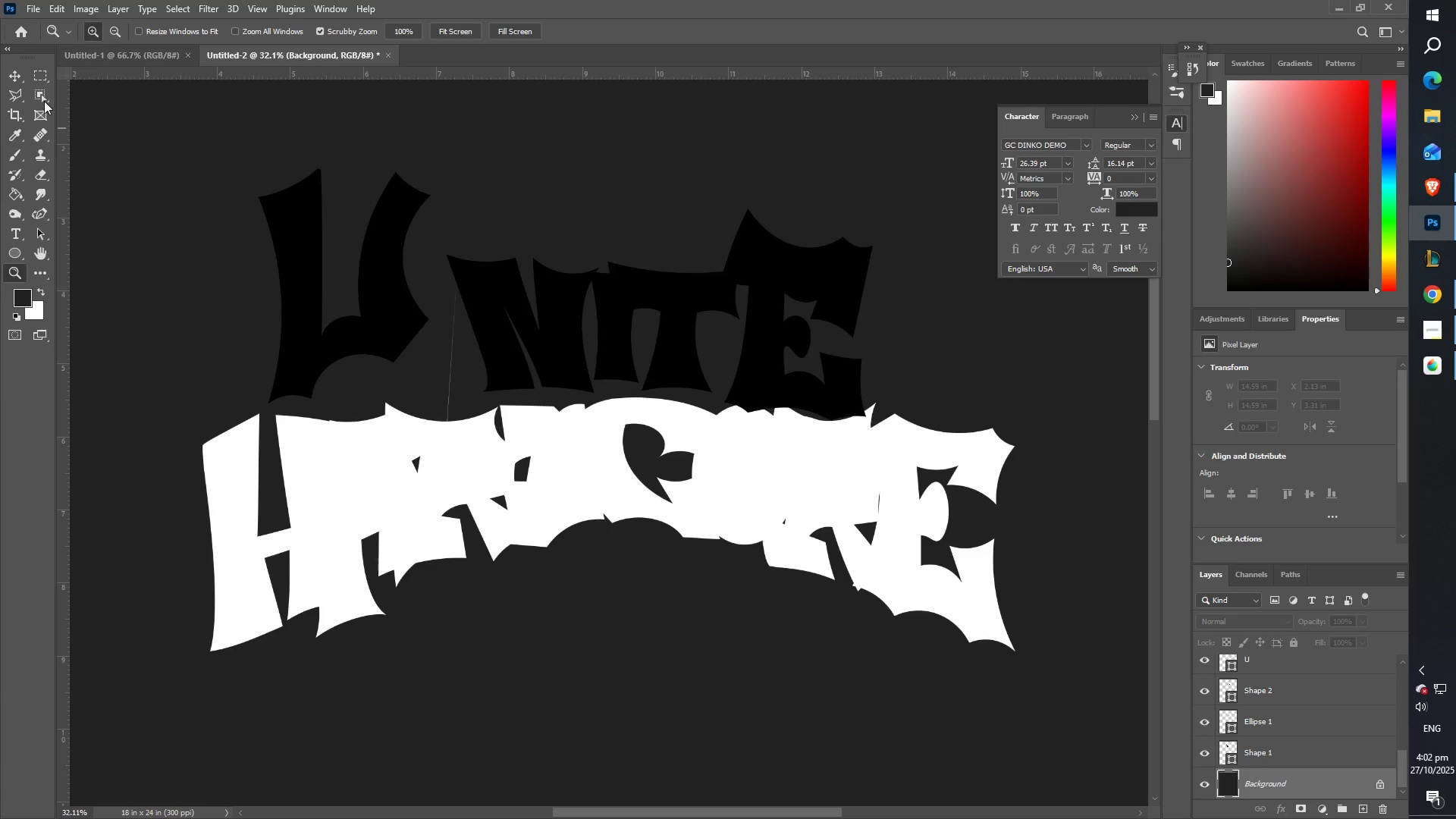 
left_click([11, 72])
 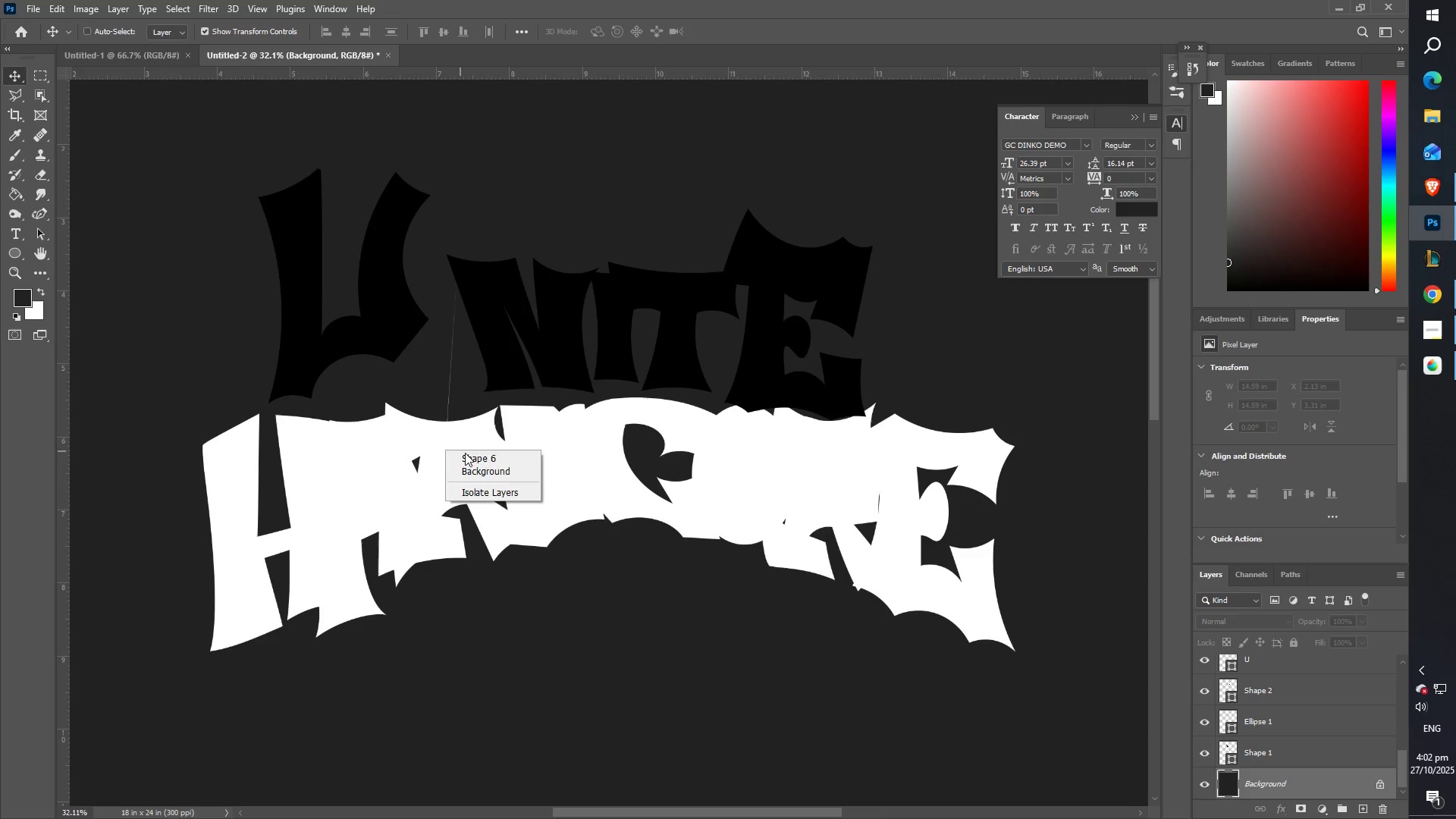 
left_click([475, 457])
 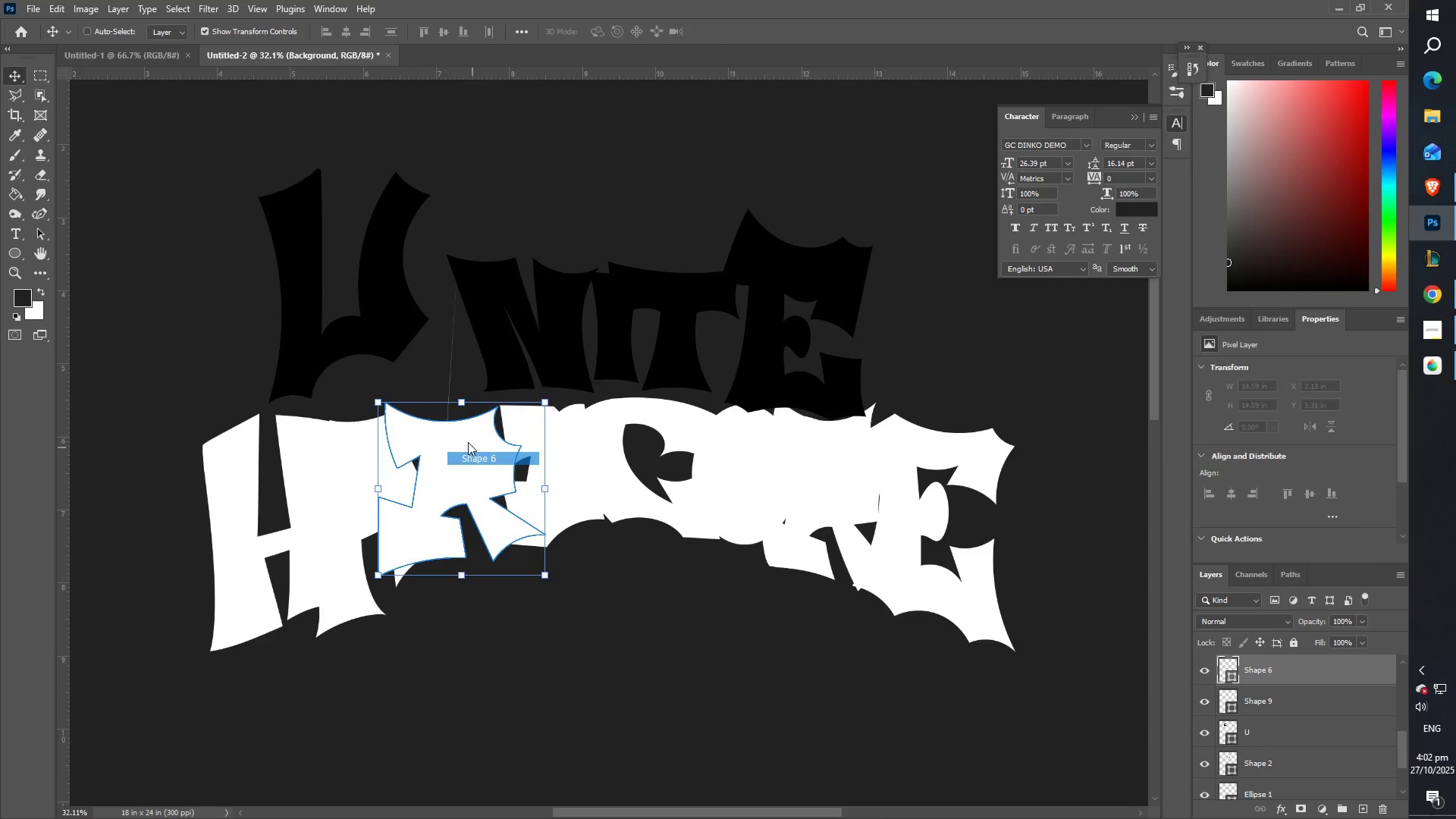 
hold_key(key=ShiftLeft, duration=0.62)
left_click_drag(start_coordinate=[466, 434], to_coordinate=[484, 447])
 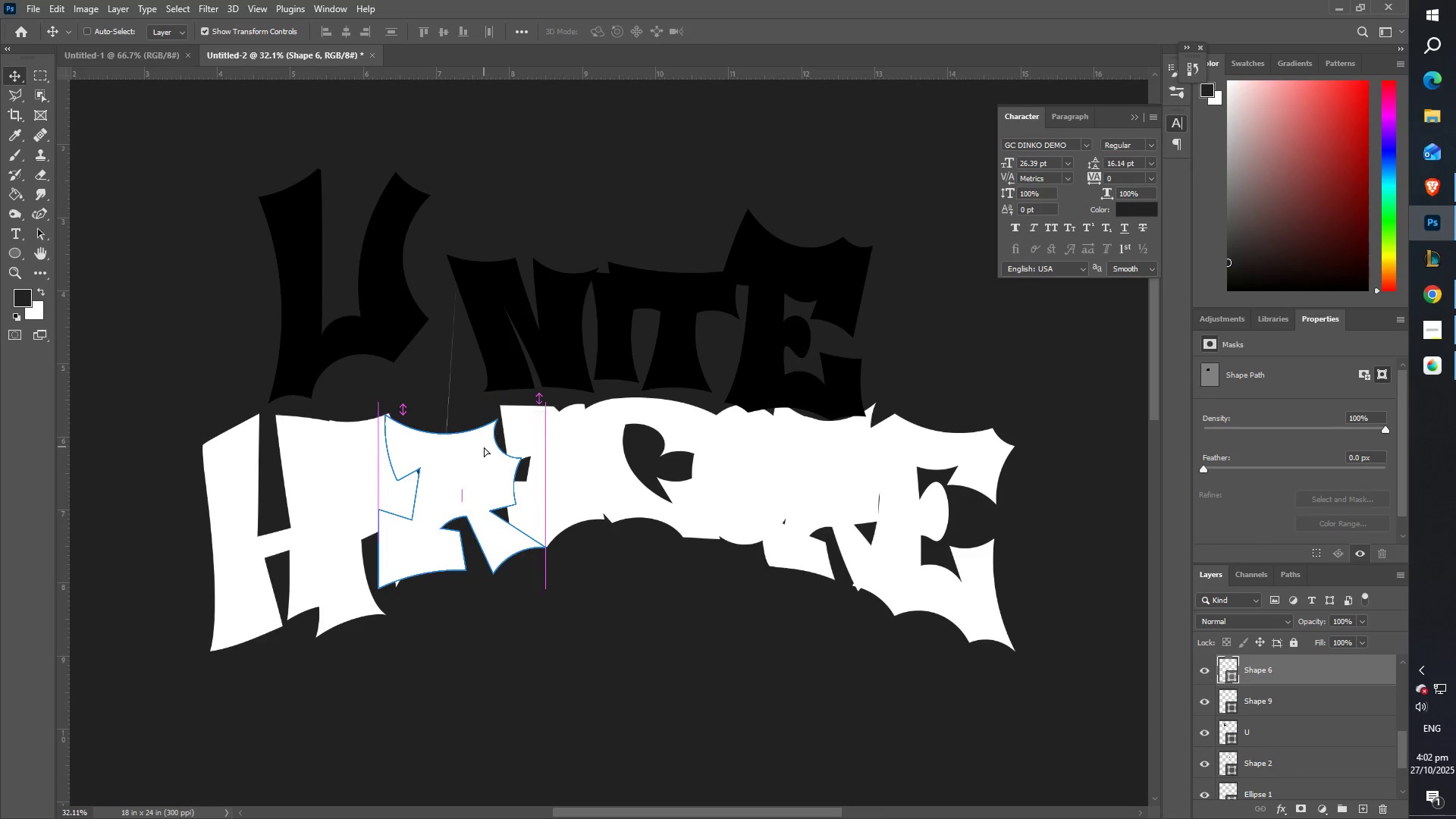 
key(Control+ControlLeft)
 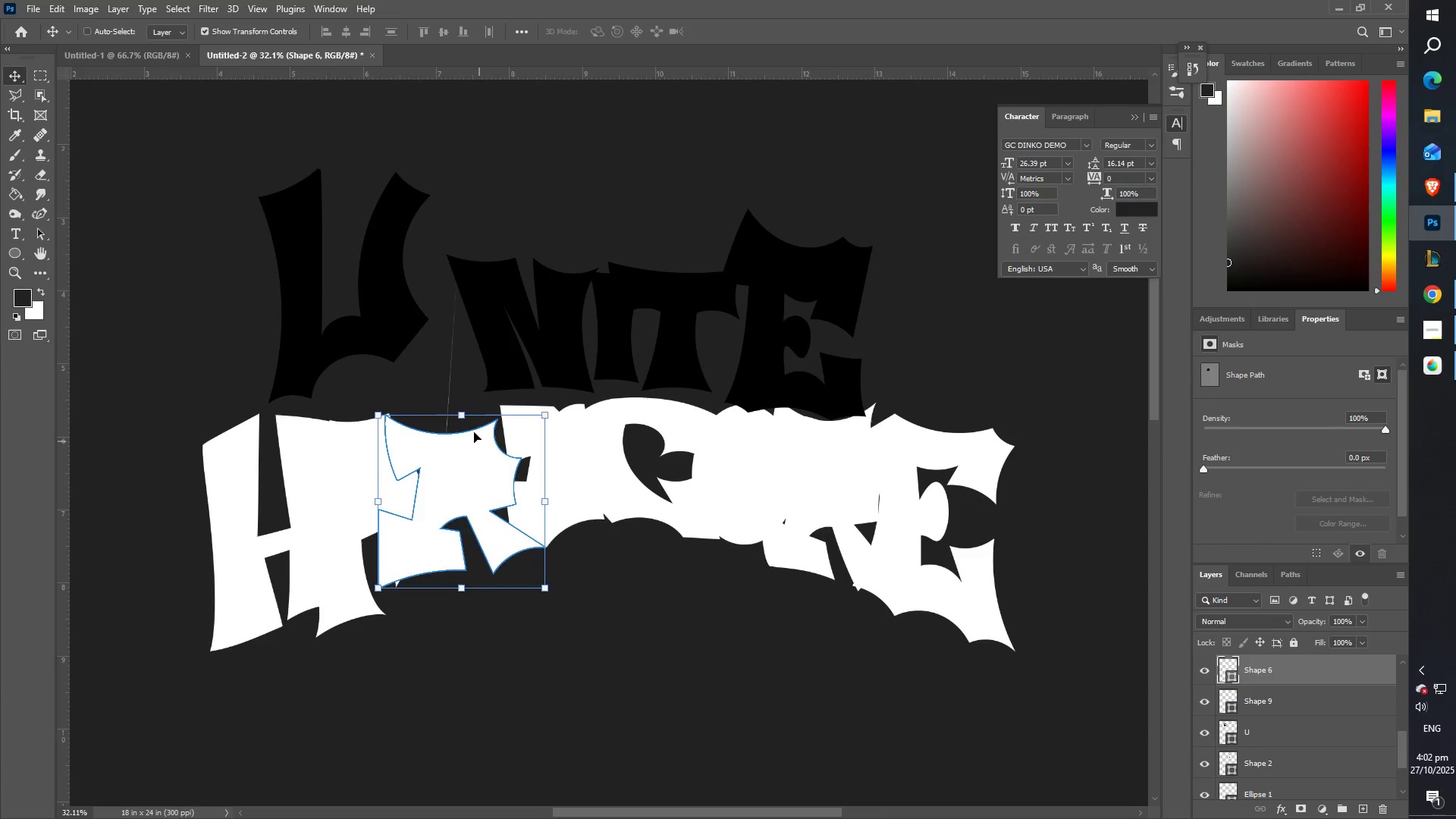 
key(Control+Z)
 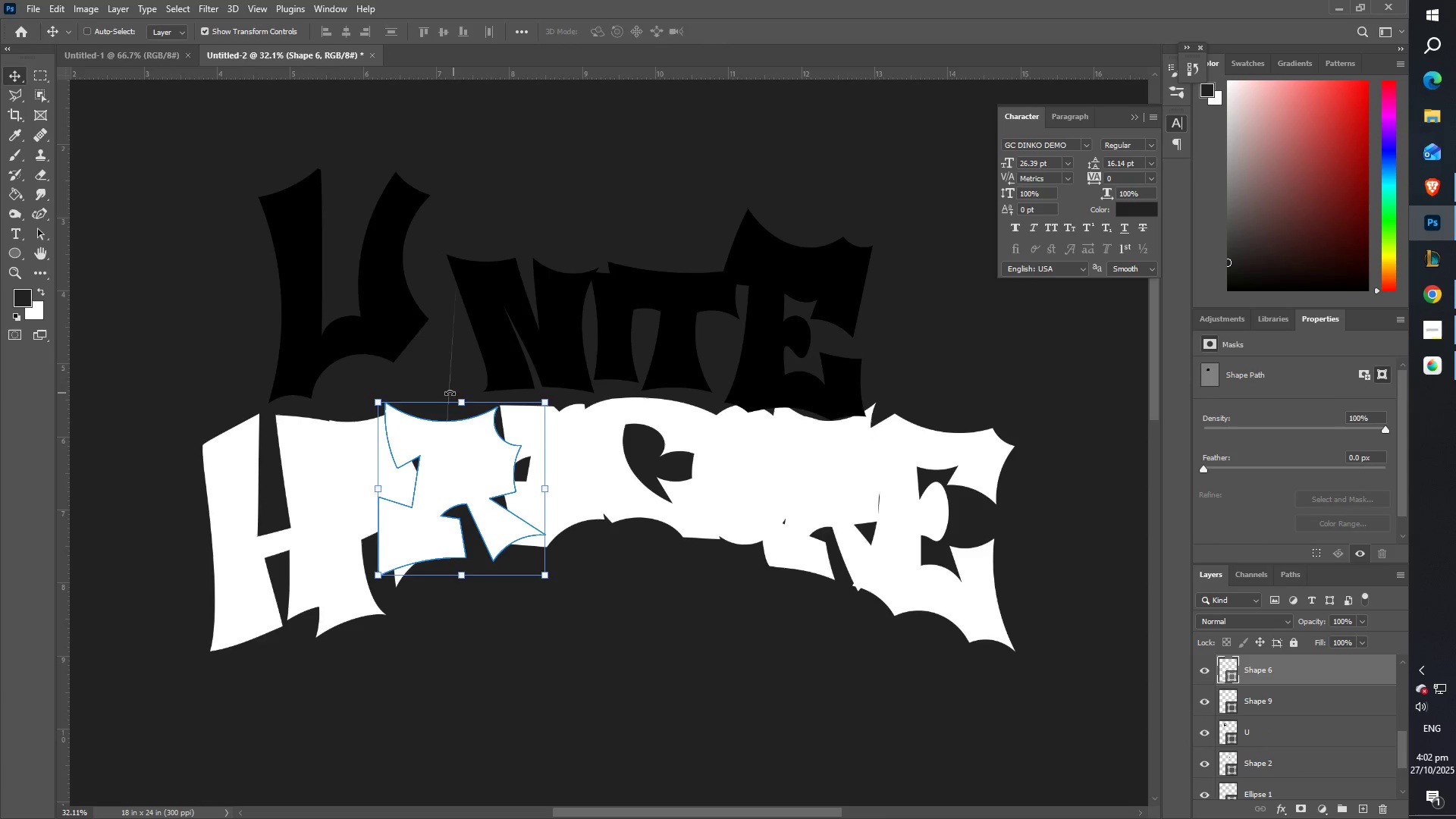 
type(ZZ)
 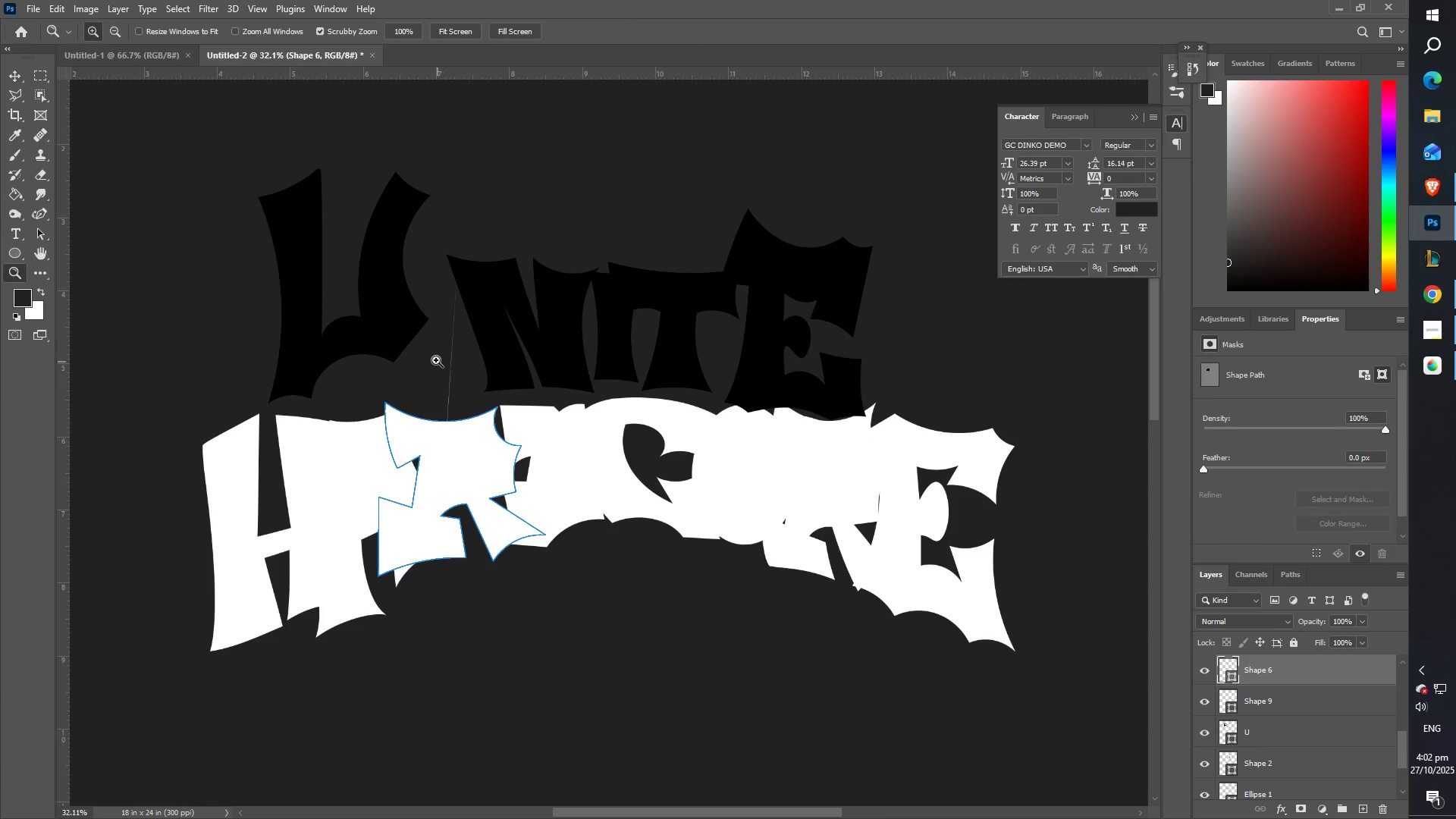 
left_click_drag(start_coordinate=[436, 359], to_coordinate=[600, 283])
 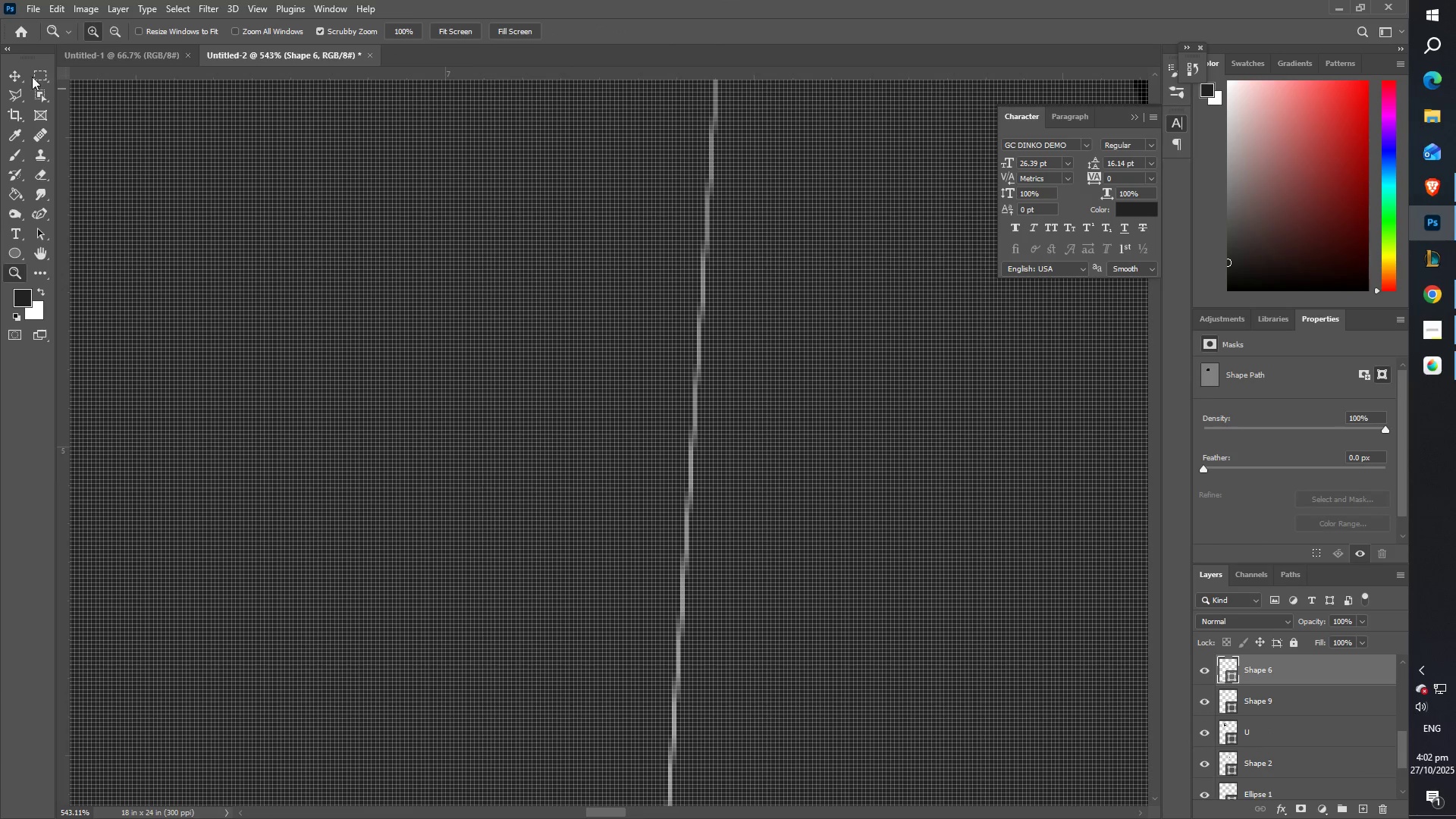 
left_click([12, 73])
 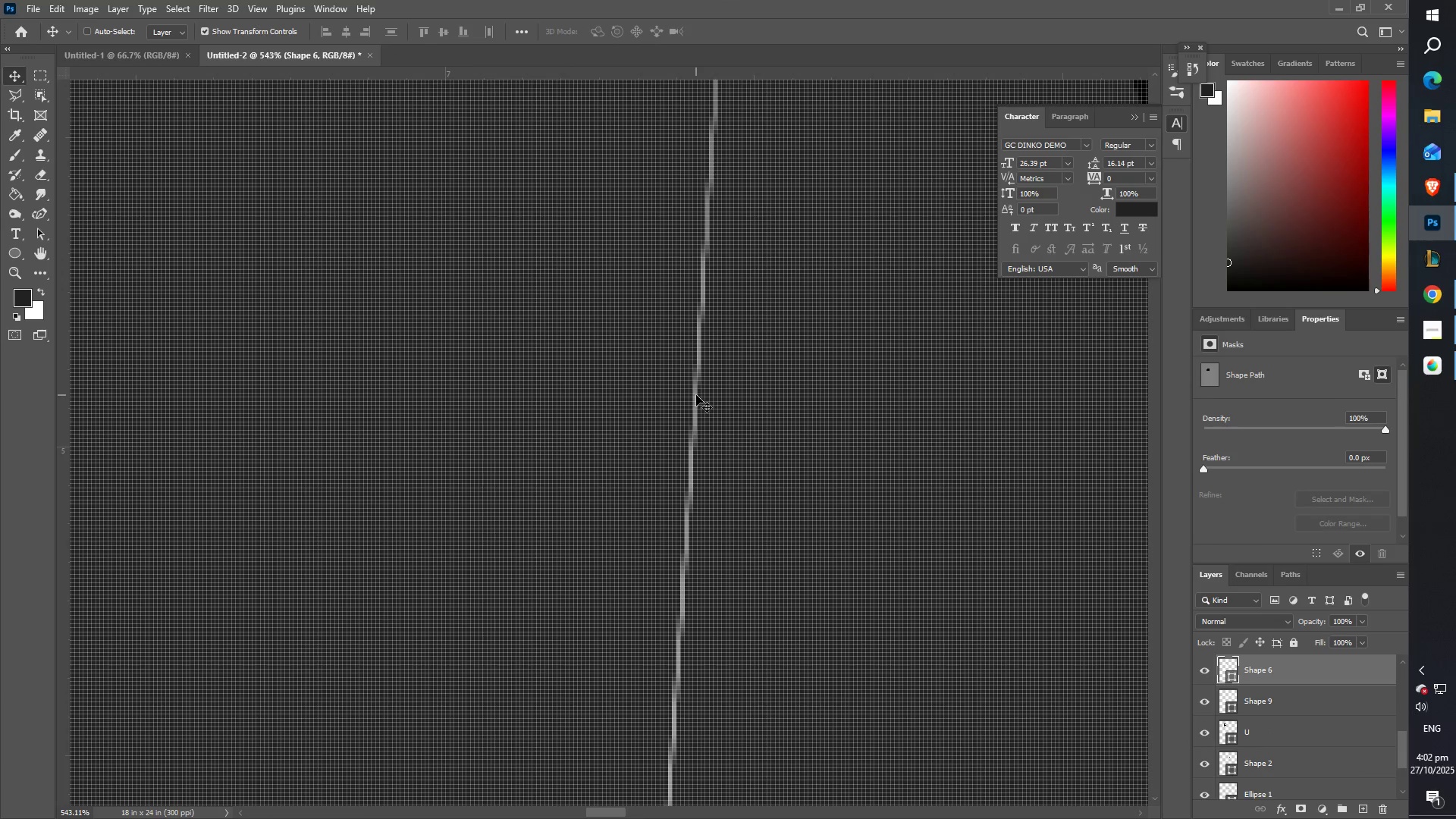 
right_click([696, 395])
 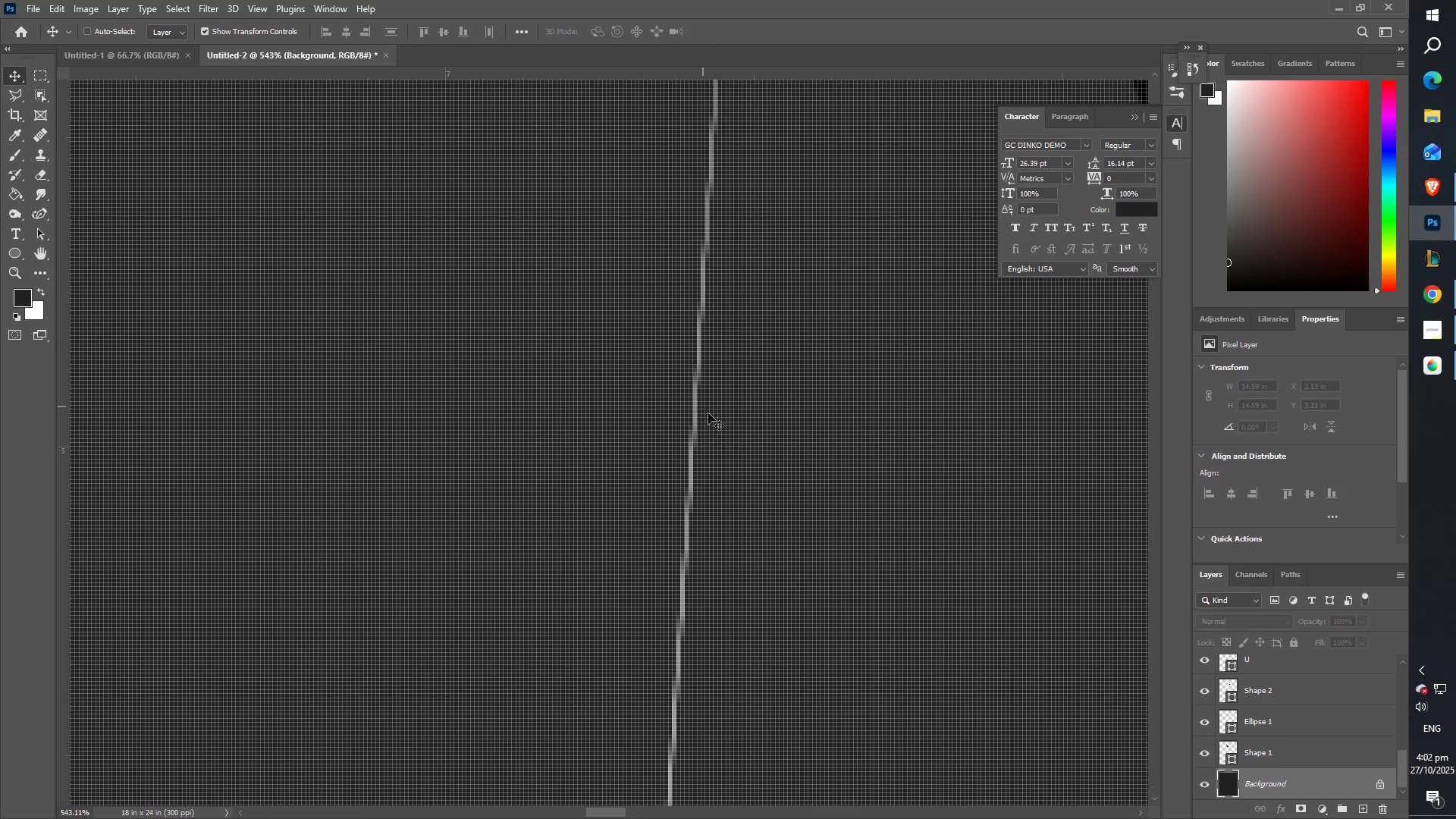 
scroll: coordinate [708, 457], scroll_direction: down, amount: 3.0
 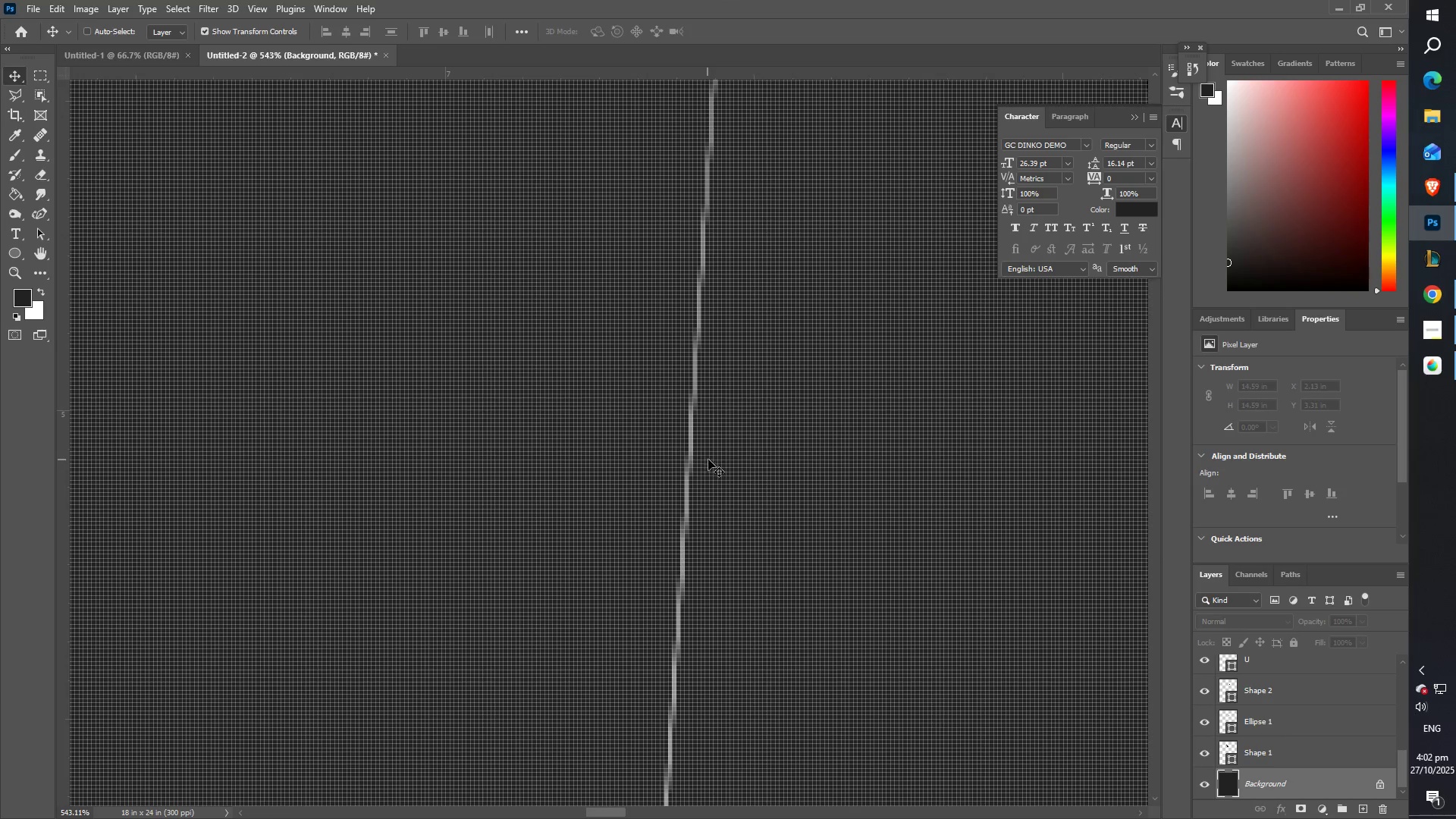 
type(ZZZ)
 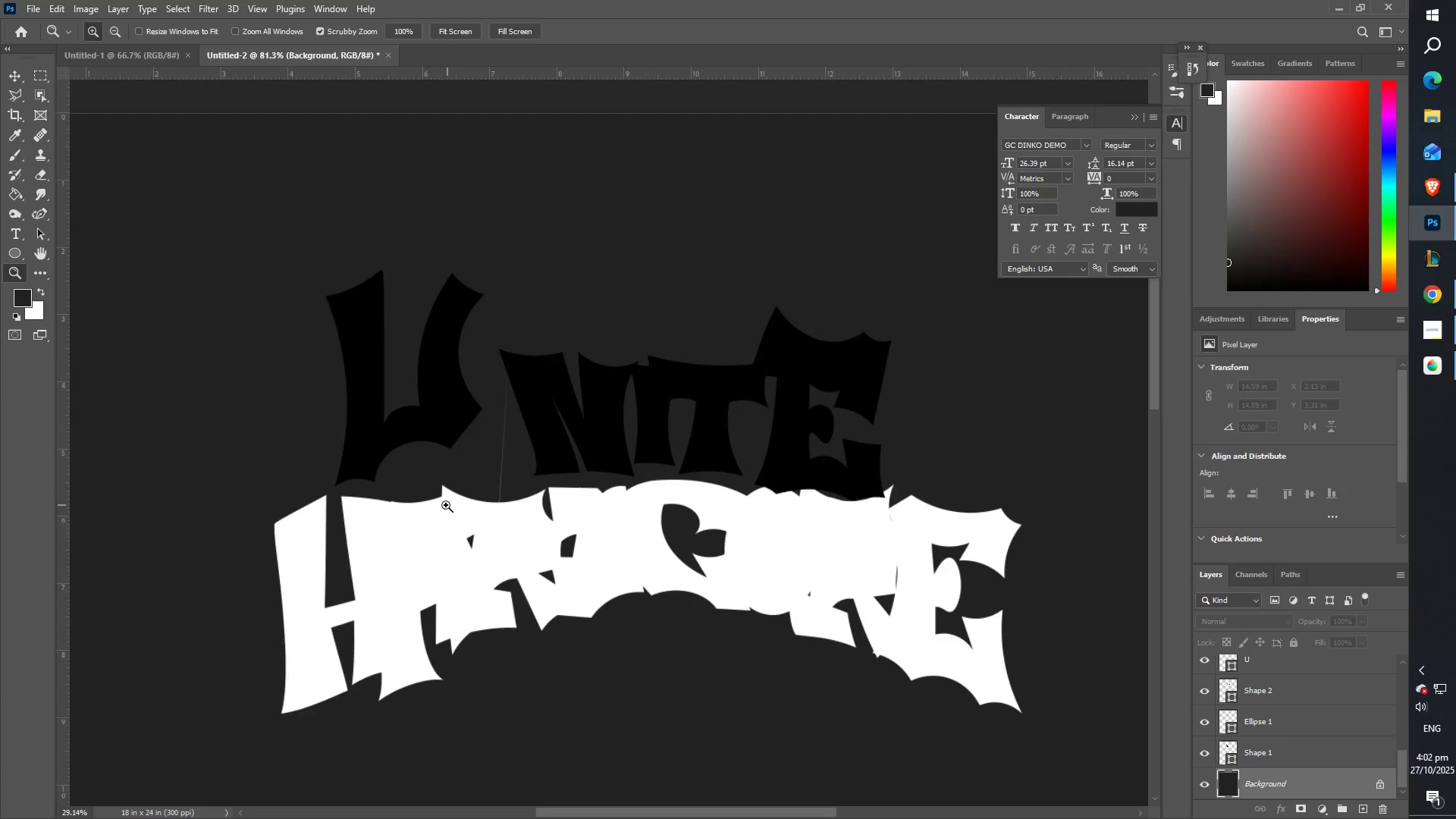 
scroll: coordinate [673, 564], scroll_direction: down, amount: 5.0
 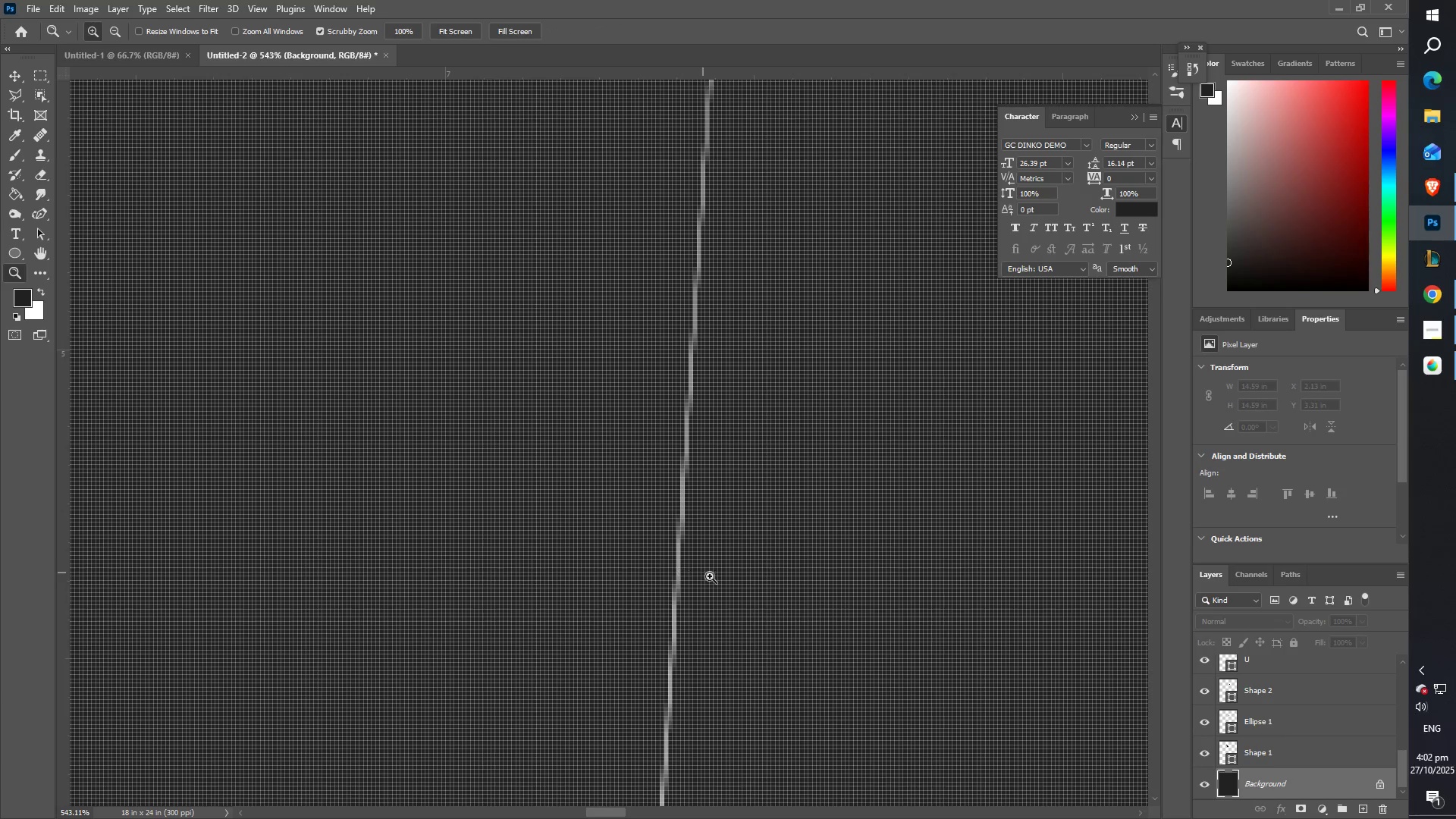 
left_click_drag(start_coordinate=[721, 585], to_coordinate=[608, 567])
 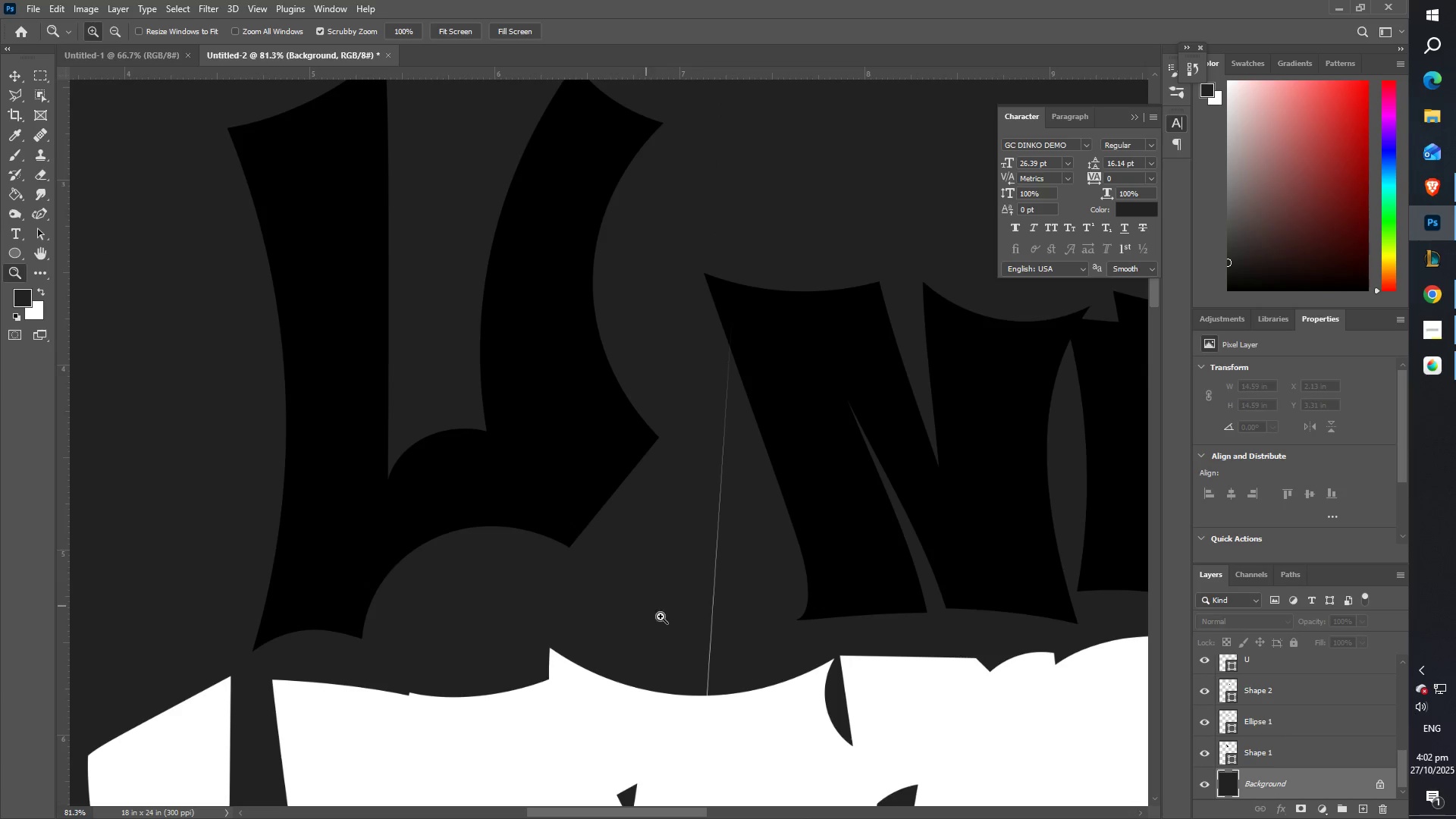 
hold_key(key=Space, duration=0.48)
 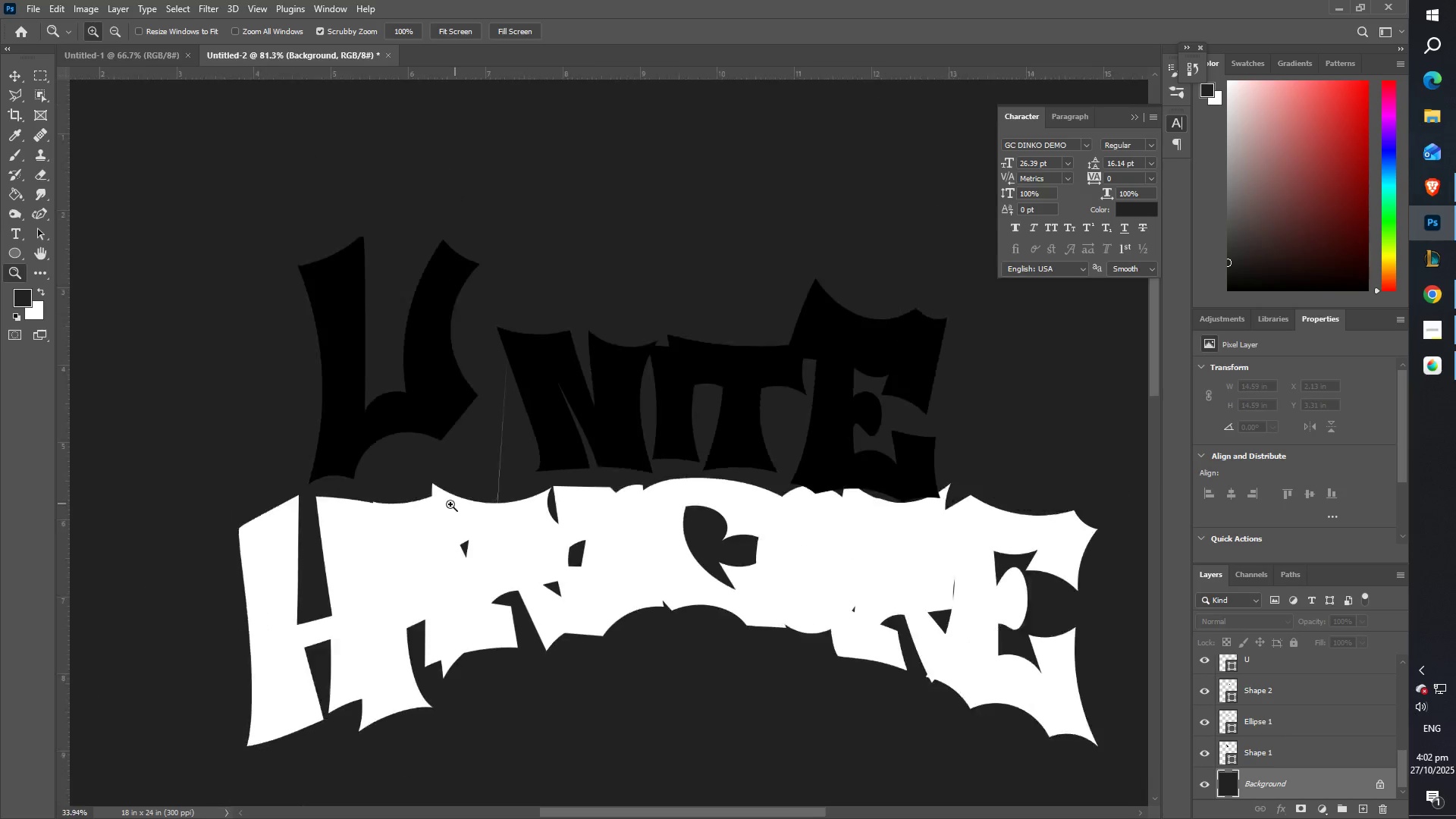 
left_click_drag(start_coordinate=[688, 627], to_coordinate=[453, 450])
 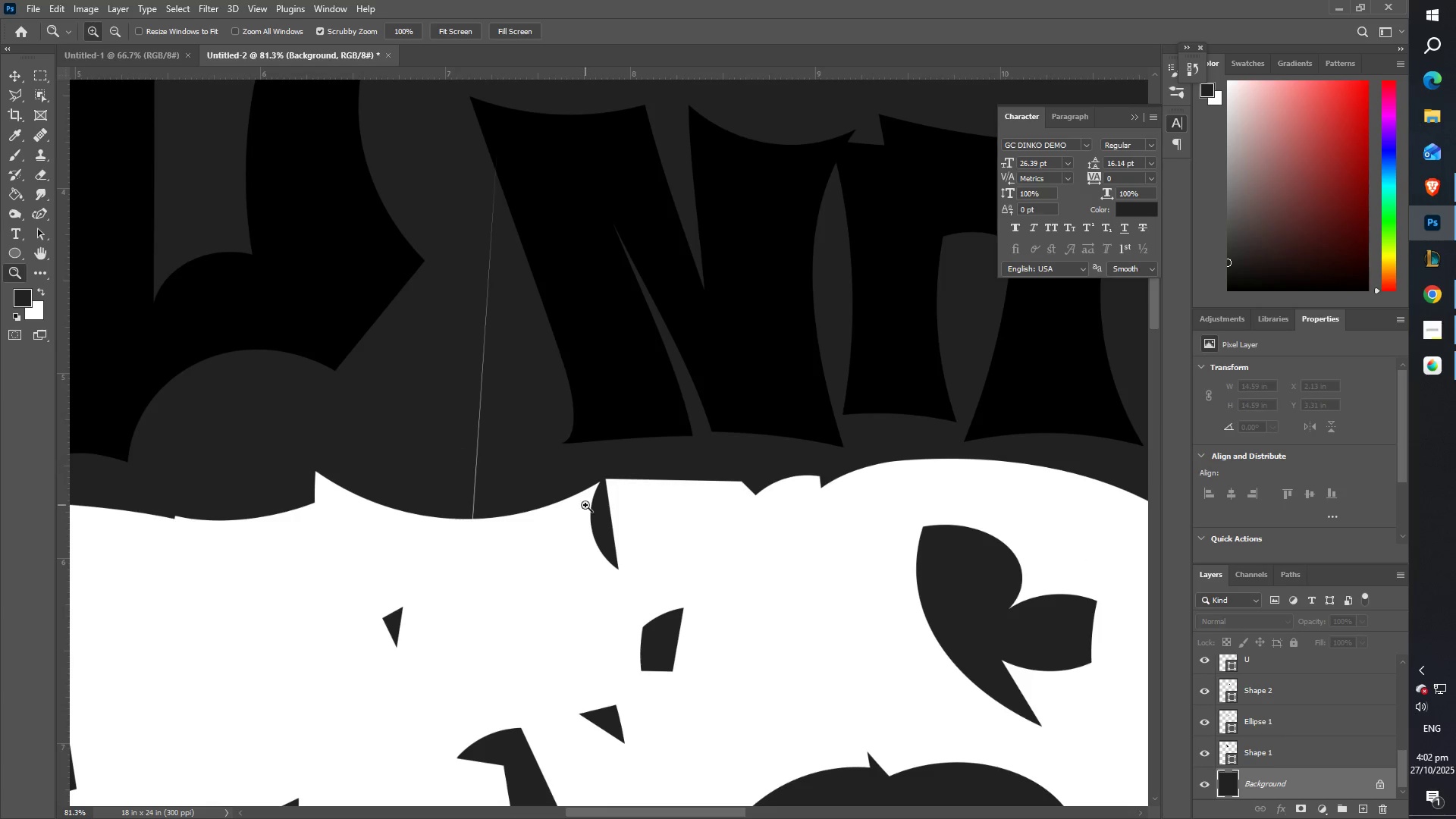 
left_click_drag(start_coordinate=[515, 492], to_coordinate=[446, 506])
 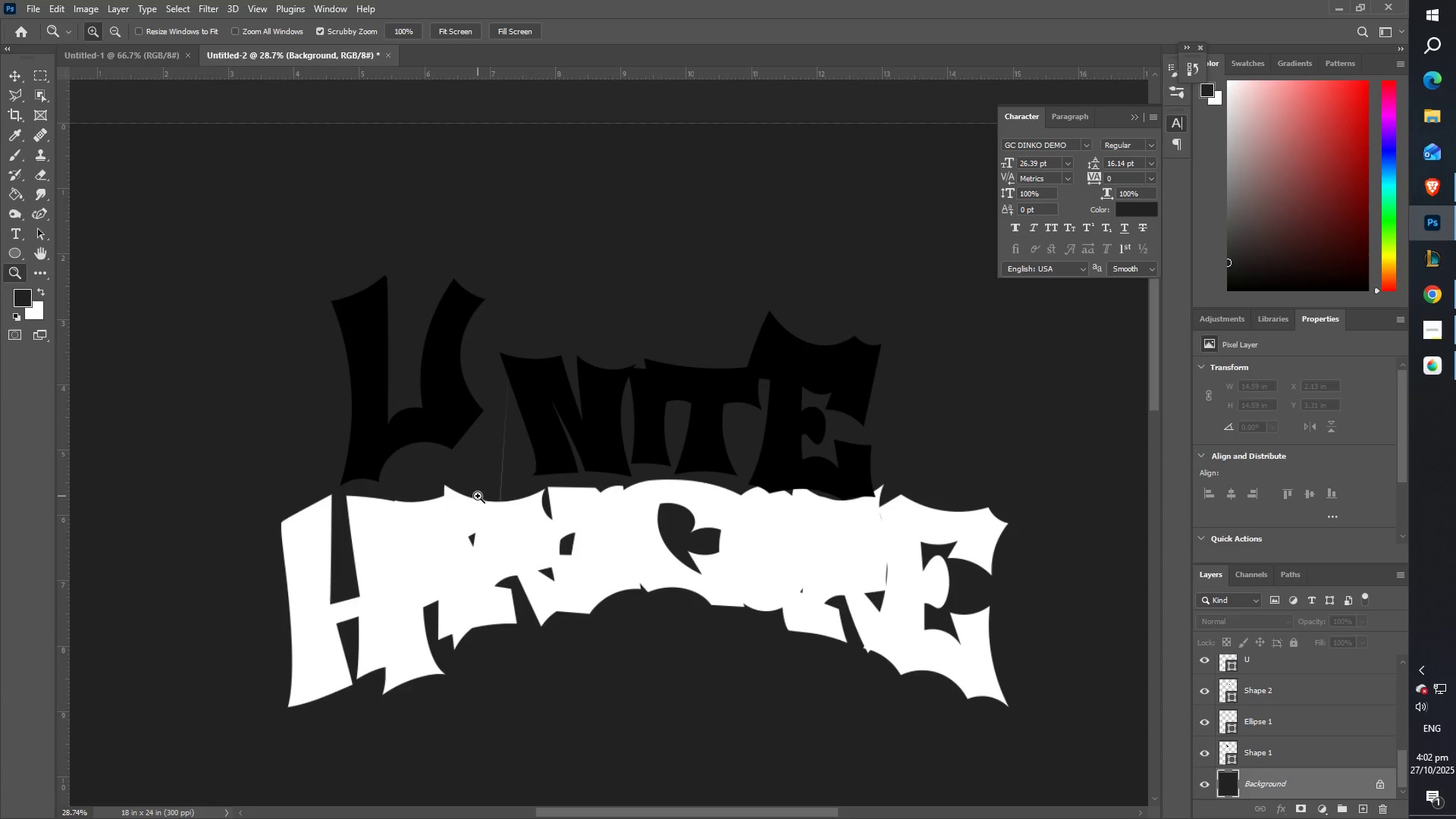 
left_click_drag(start_coordinate=[594, 476], to_coordinate=[635, 472])
 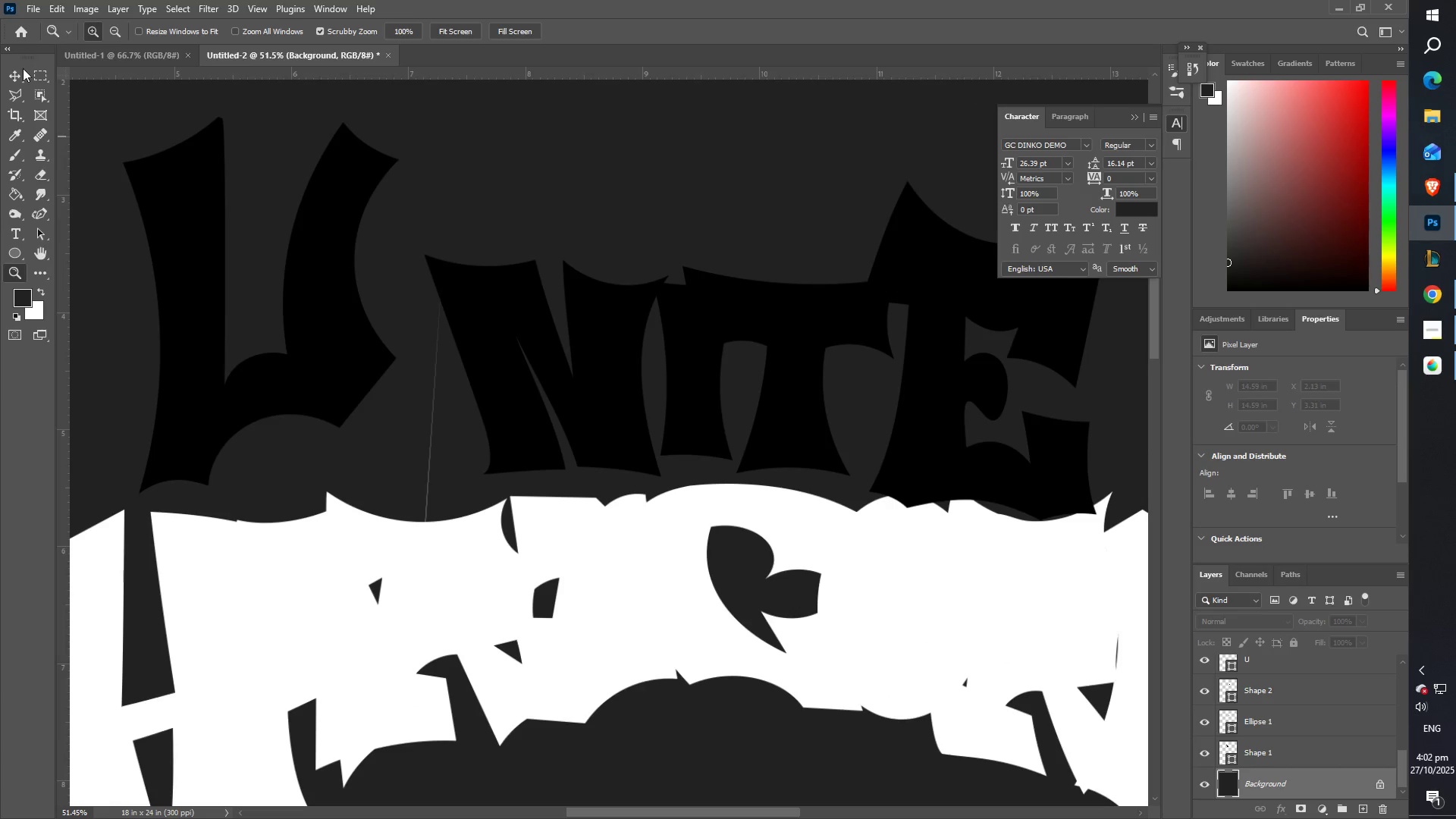 
left_click([12, 72])
 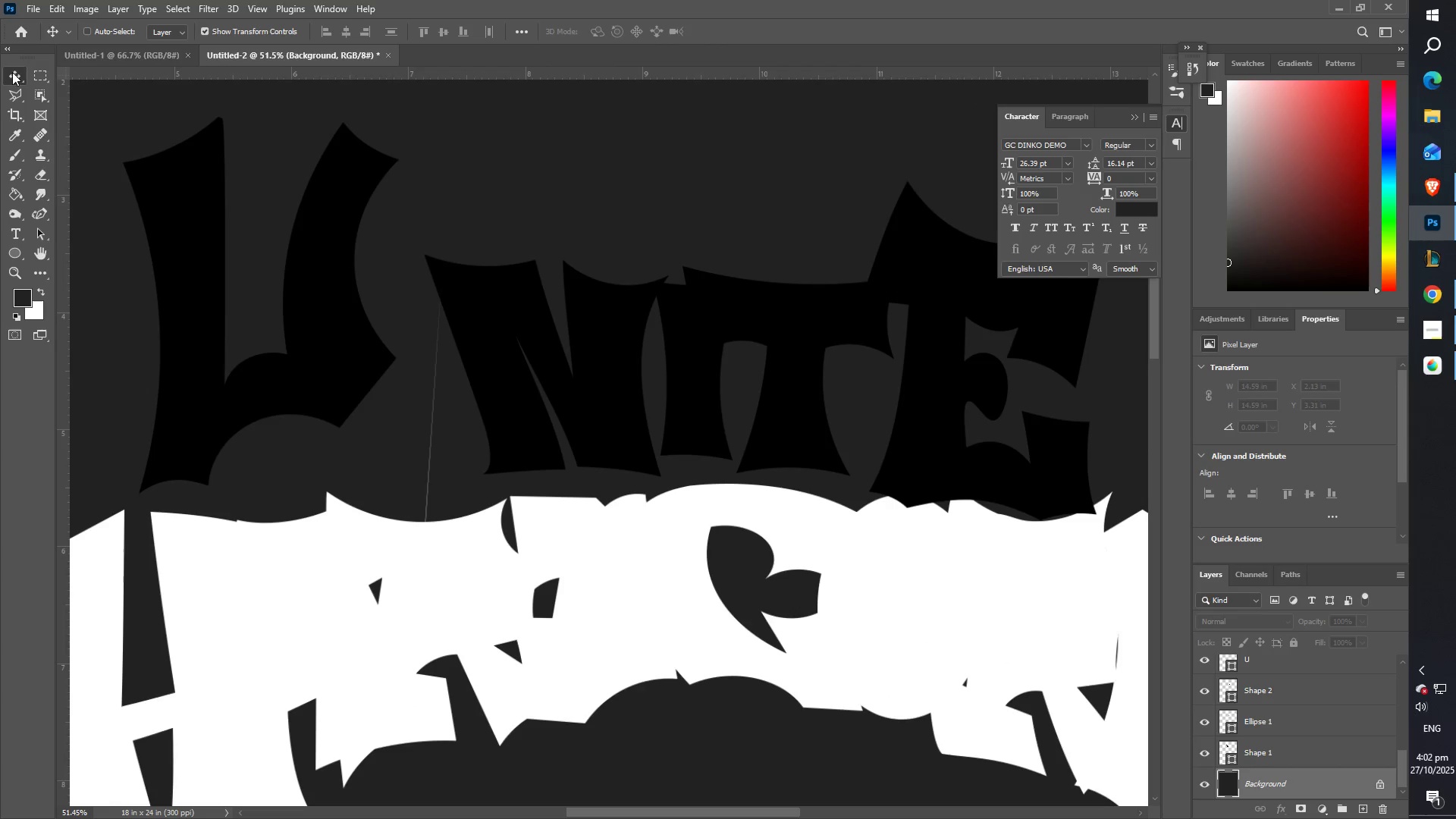 
key(Control+Z)
 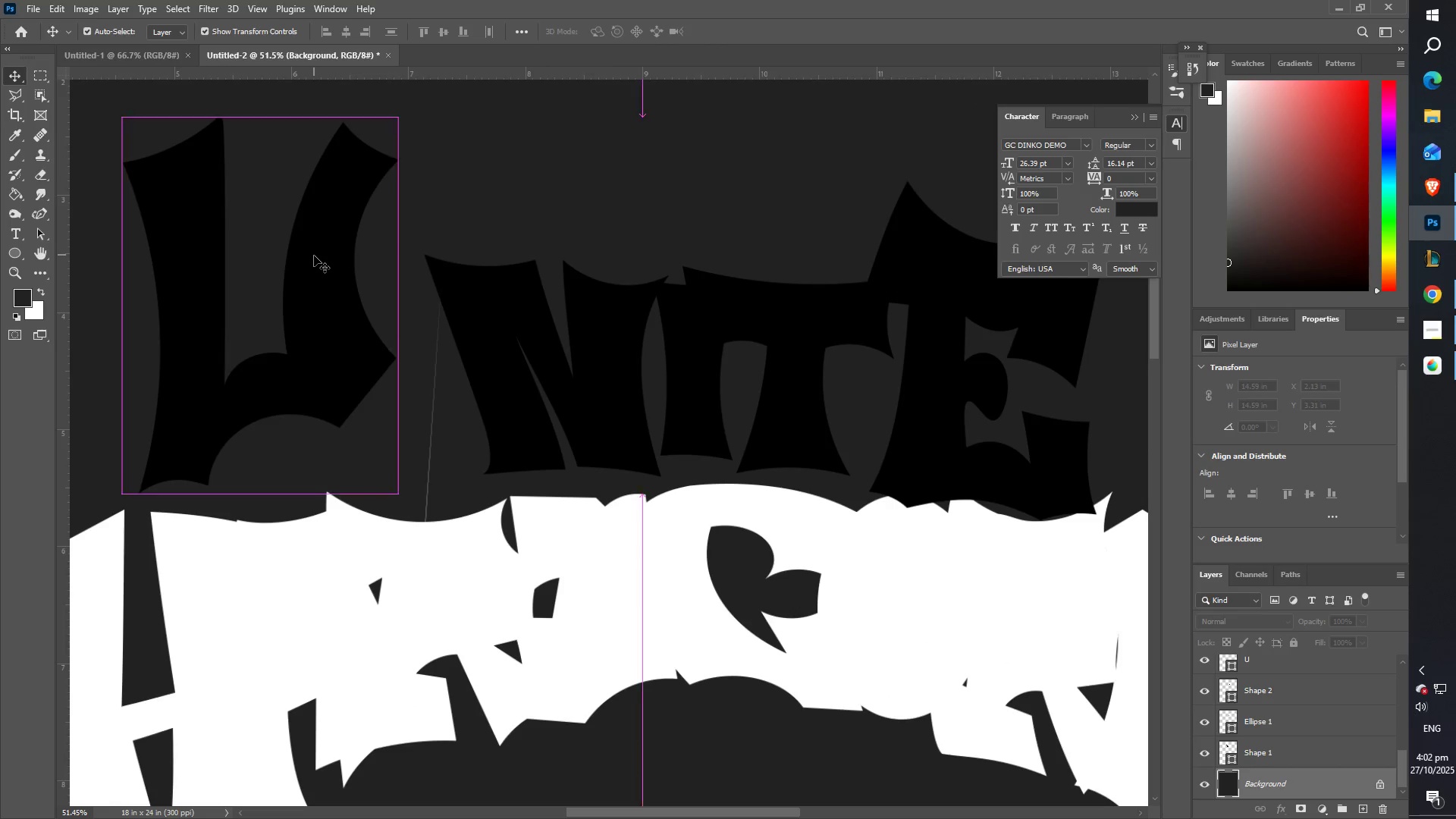 
key(Control+Z)
 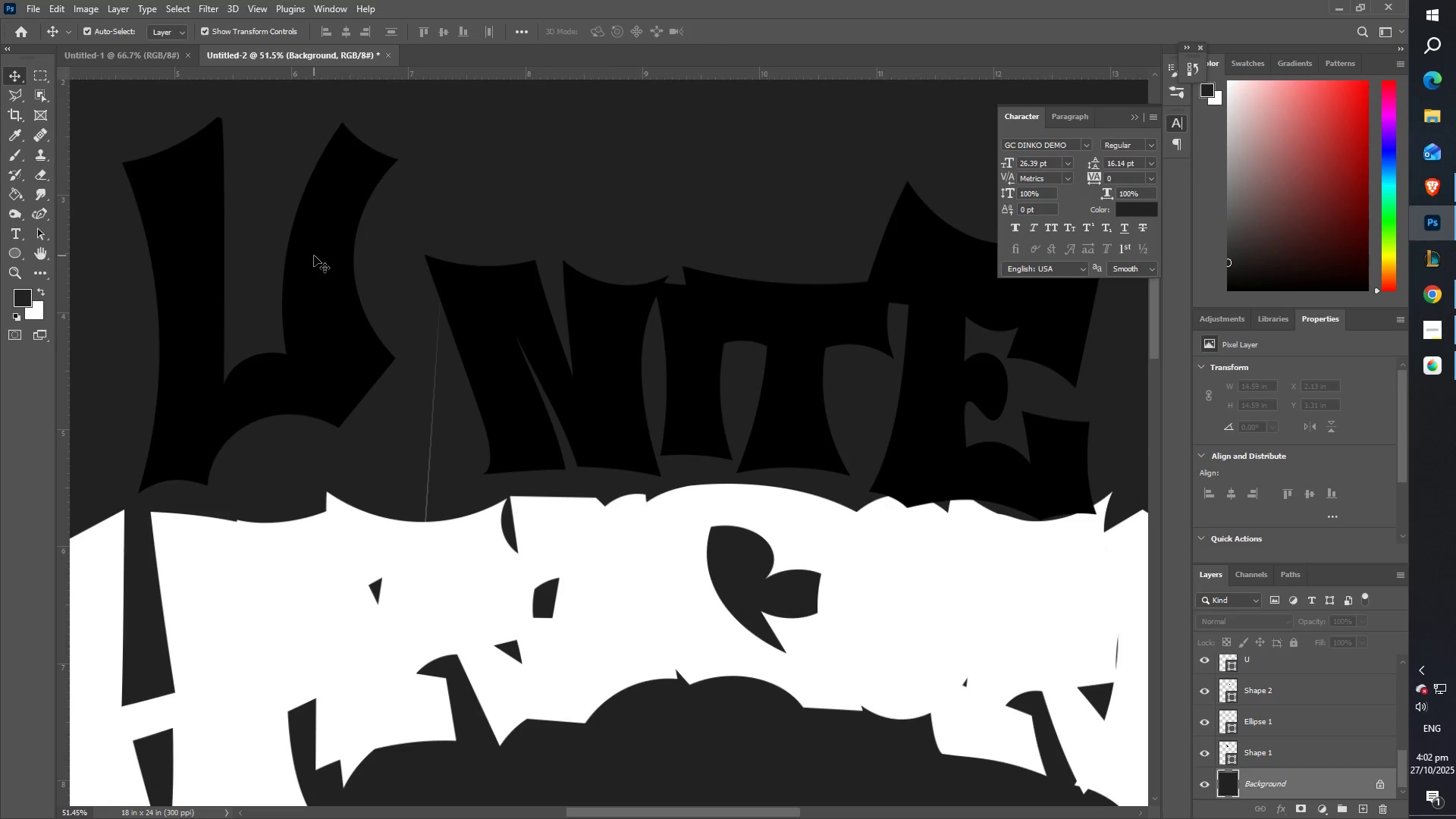 
key(Control+Z)
 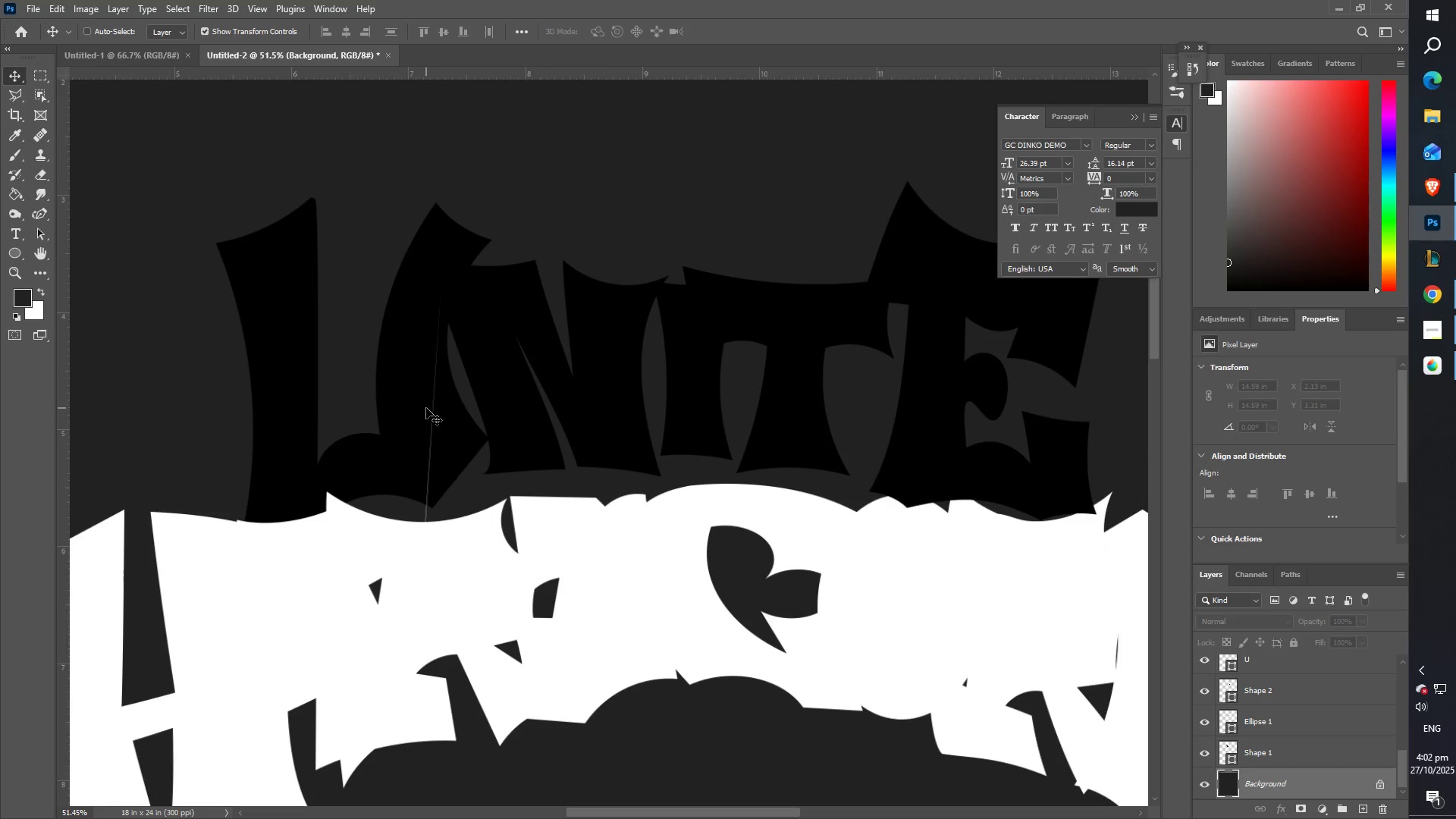 
key(Control+Z)
 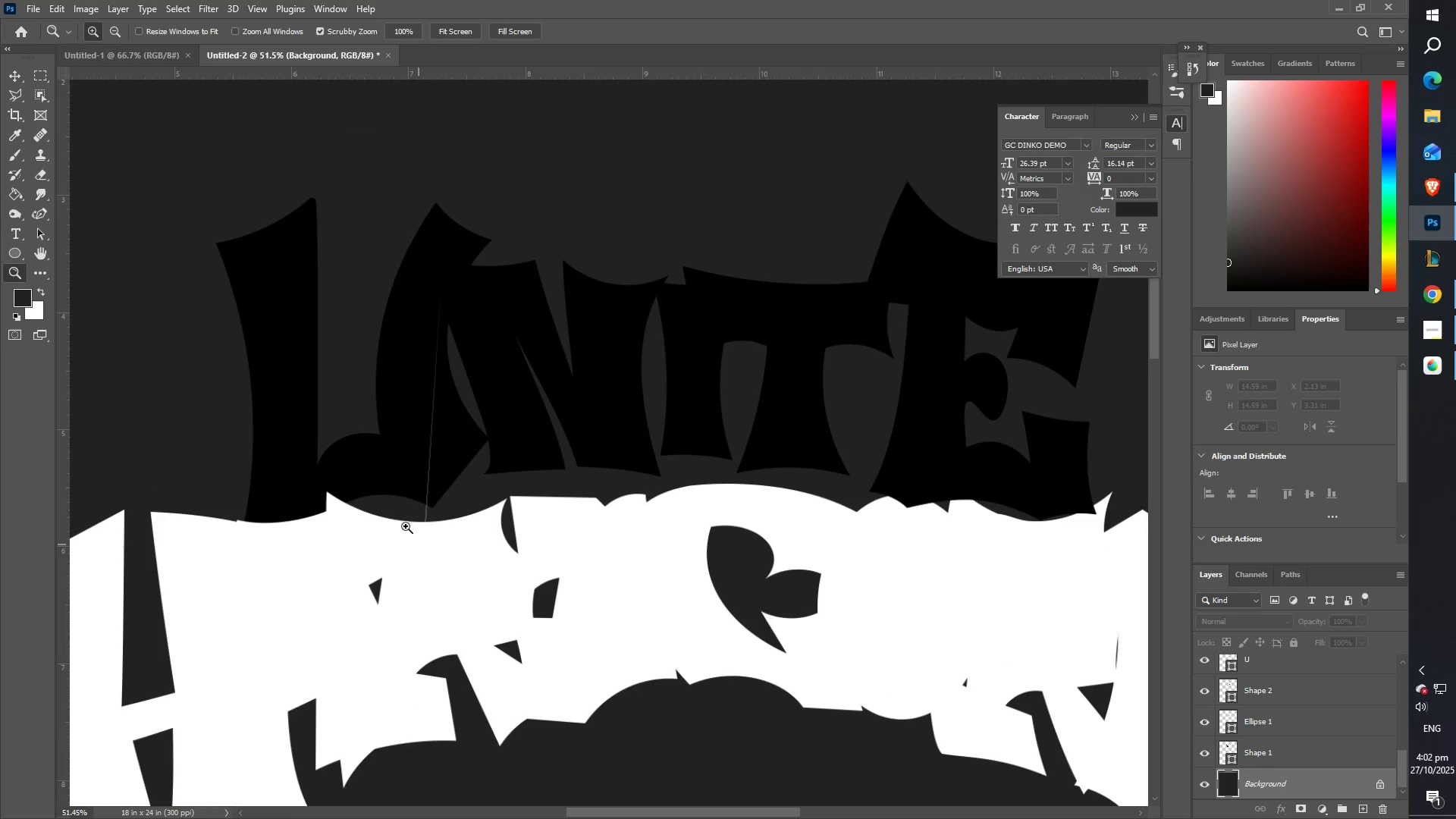 
scroll: coordinate [397, 496], scroll_direction: down, amount: 6.0
 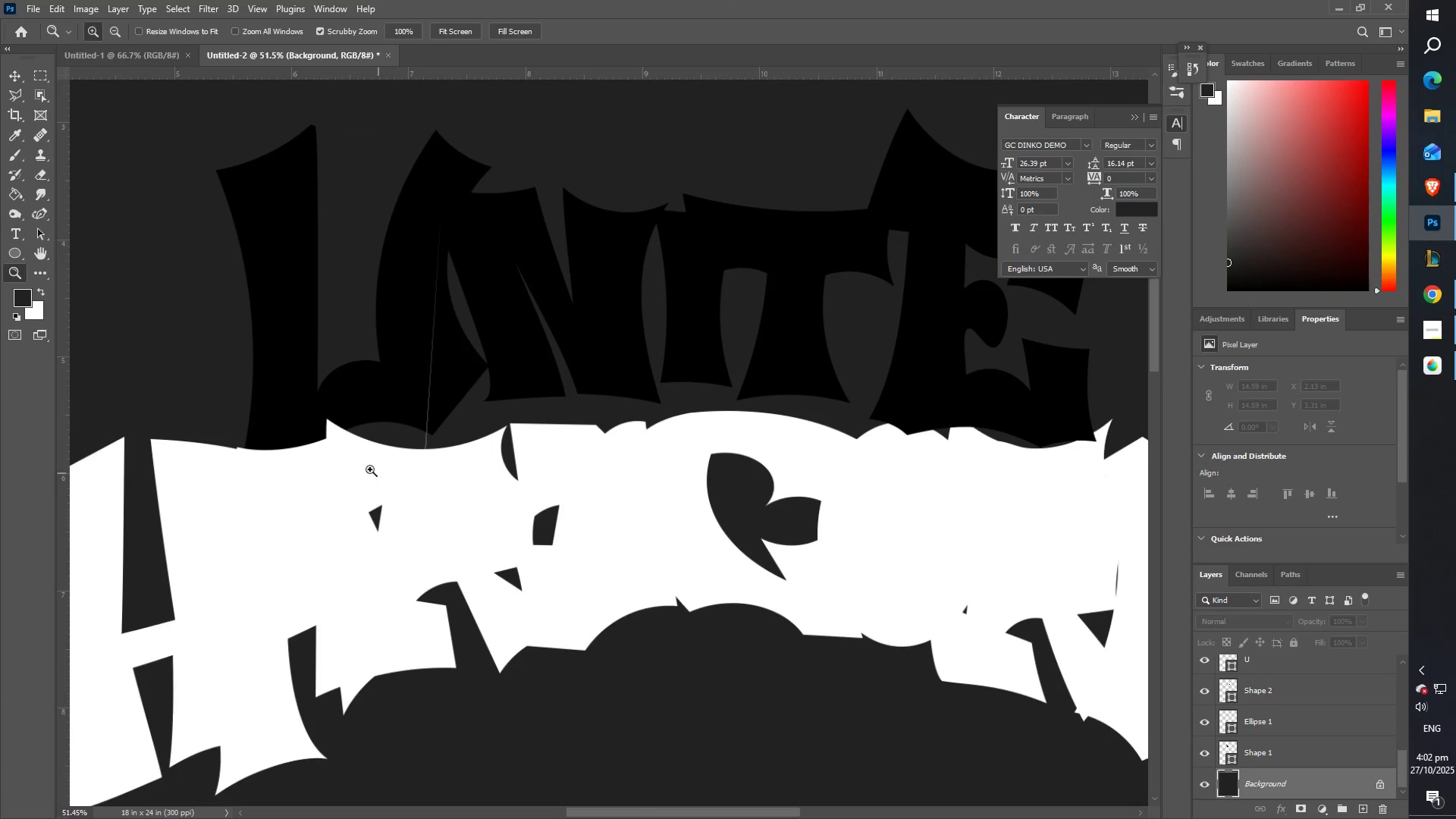 
key(Z)
 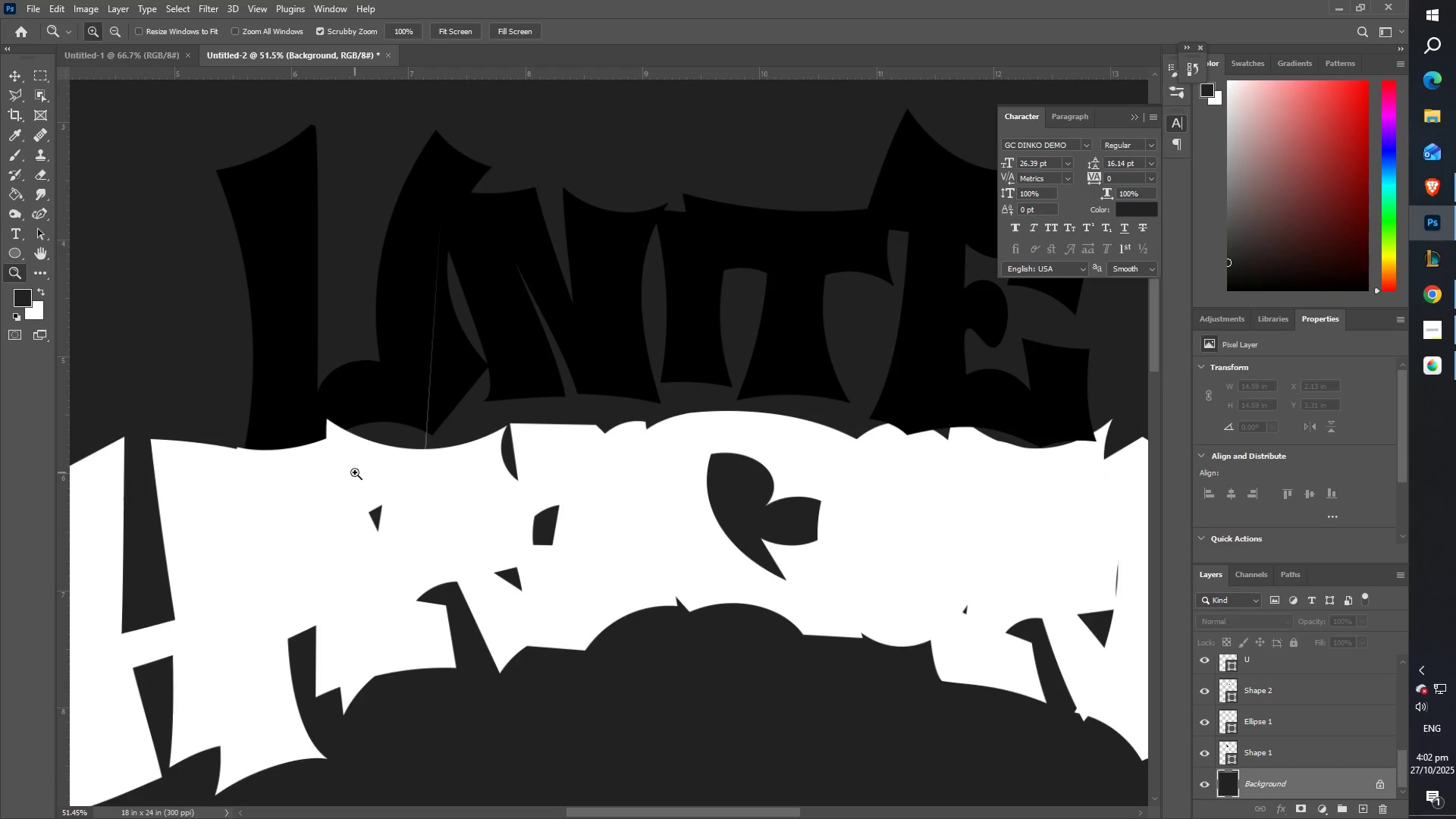 
left_click_drag(start_coordinate=[331, 475], to_coordinate=[264, 471])
 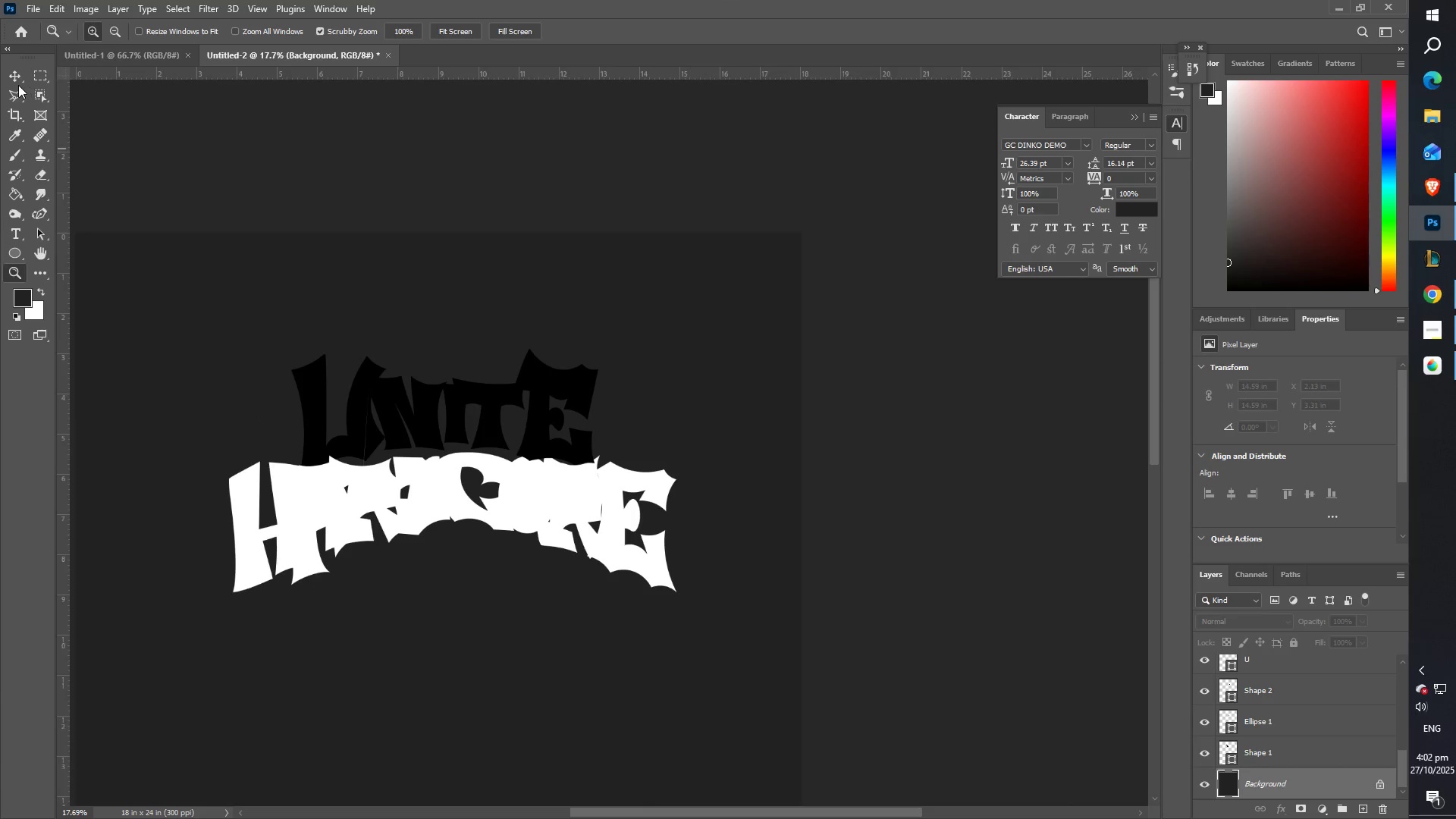 
left_click([11, 78])
 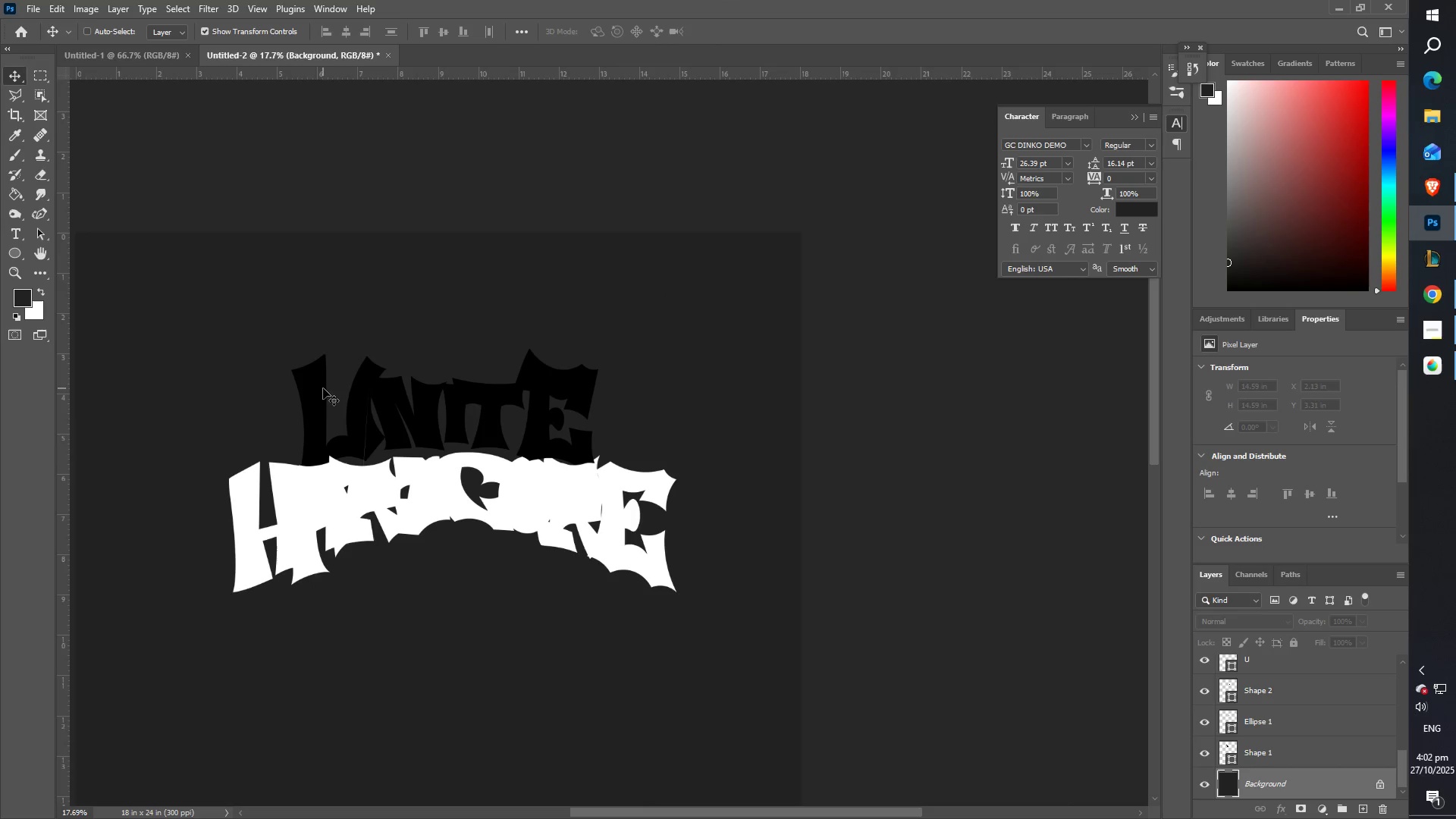 
right_click([318, 387])
 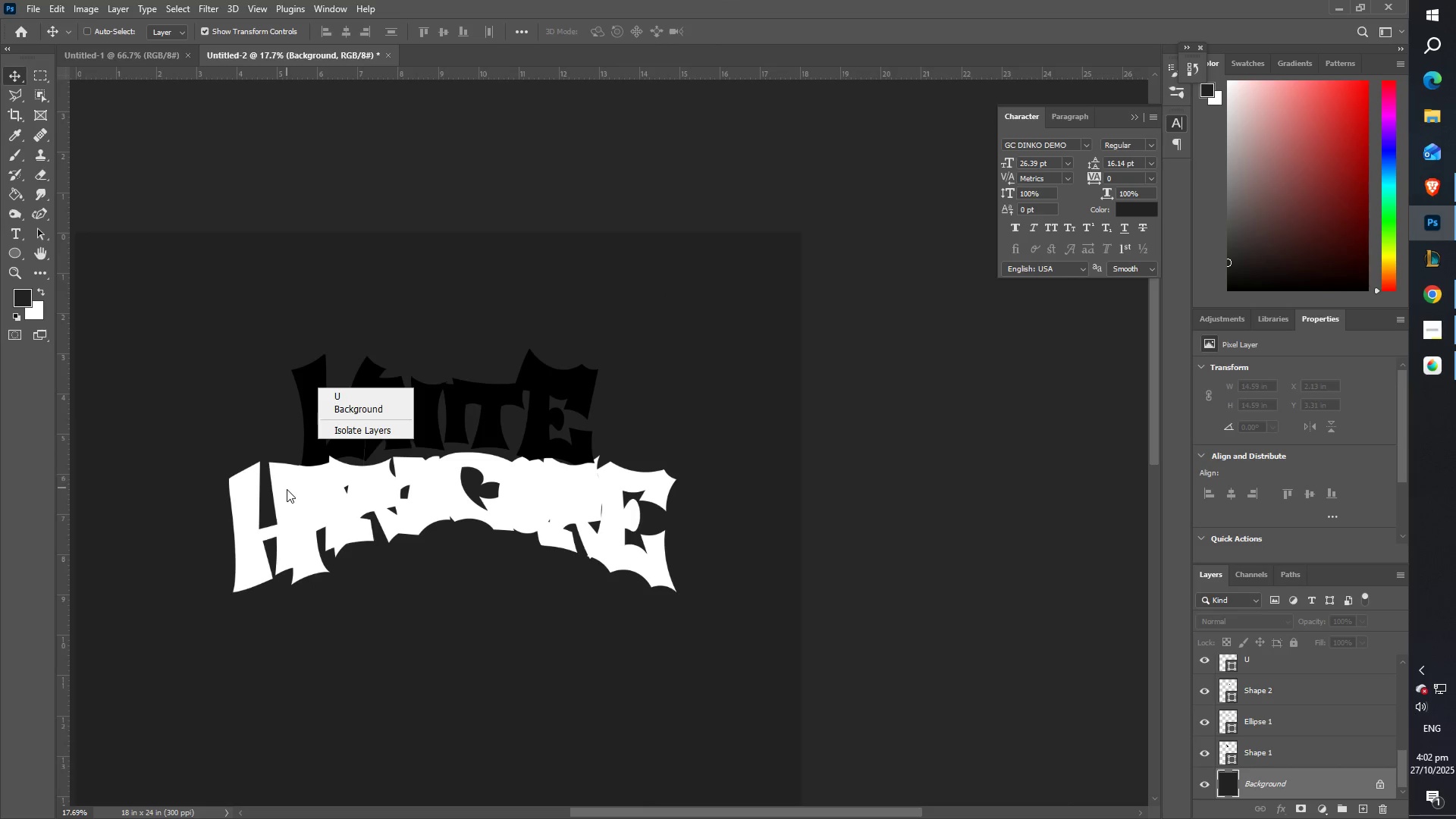 
right_click([288, 492])
 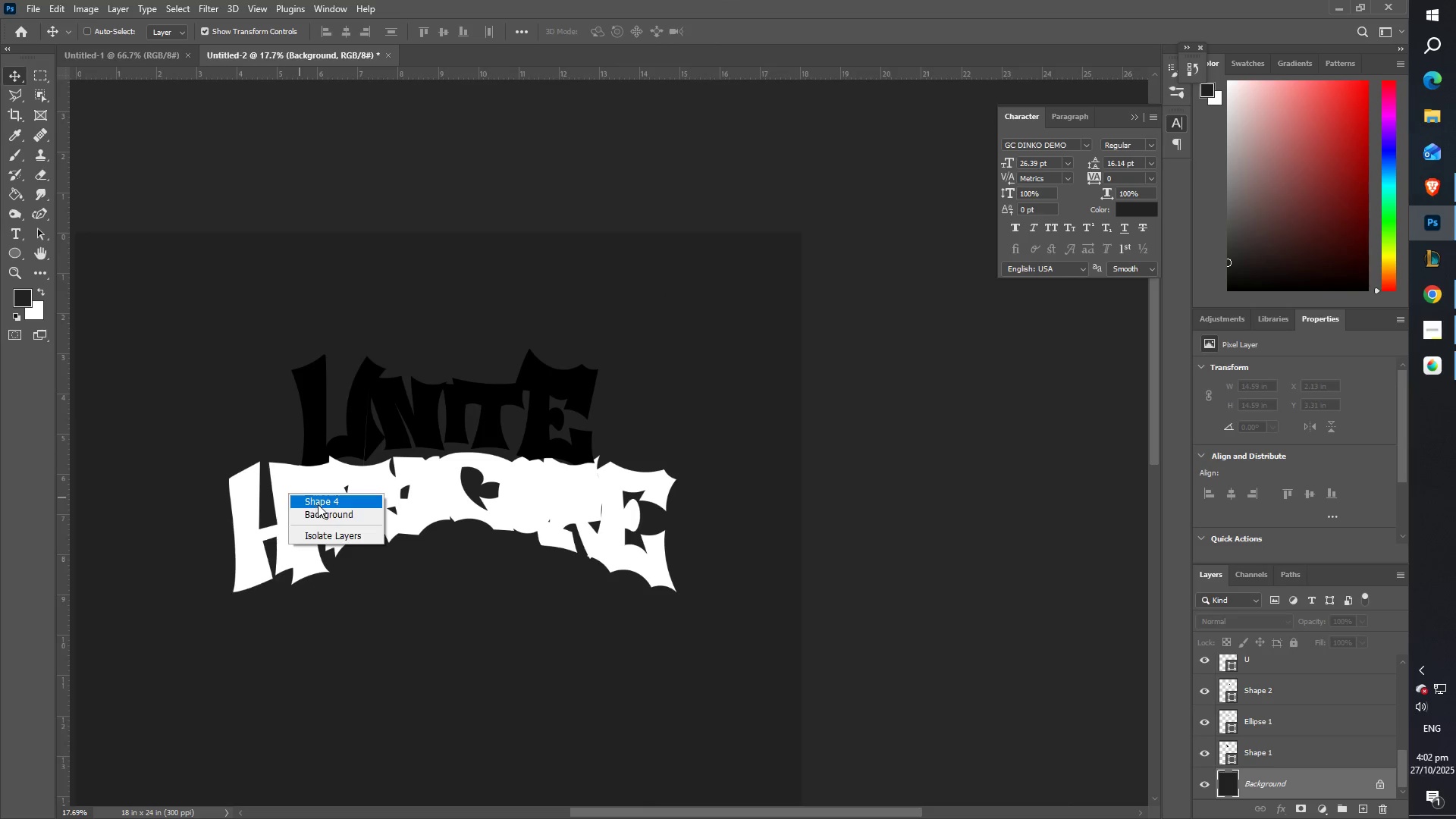 
left_click([318, 504])
 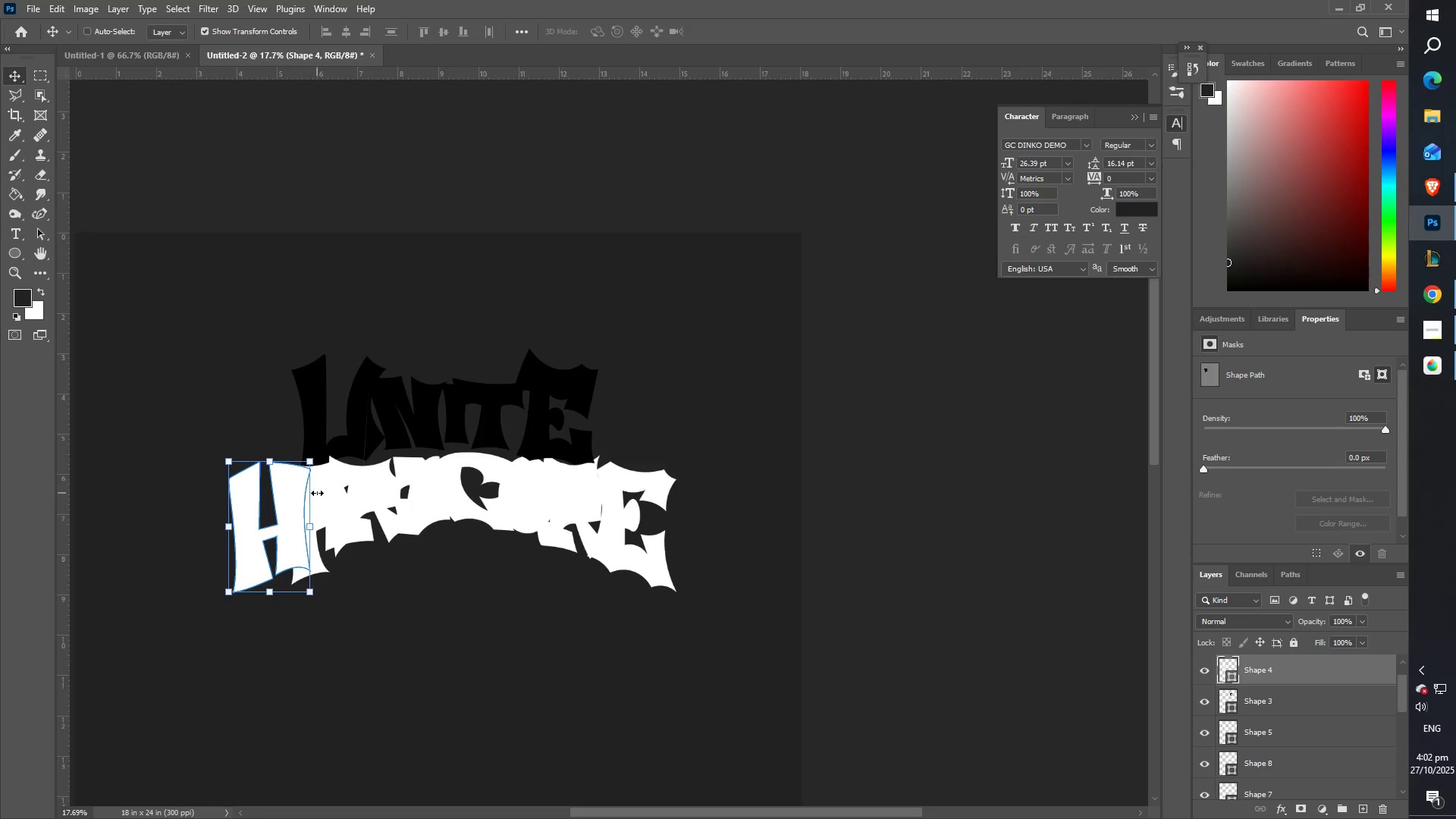 
right_click([320, 494])
 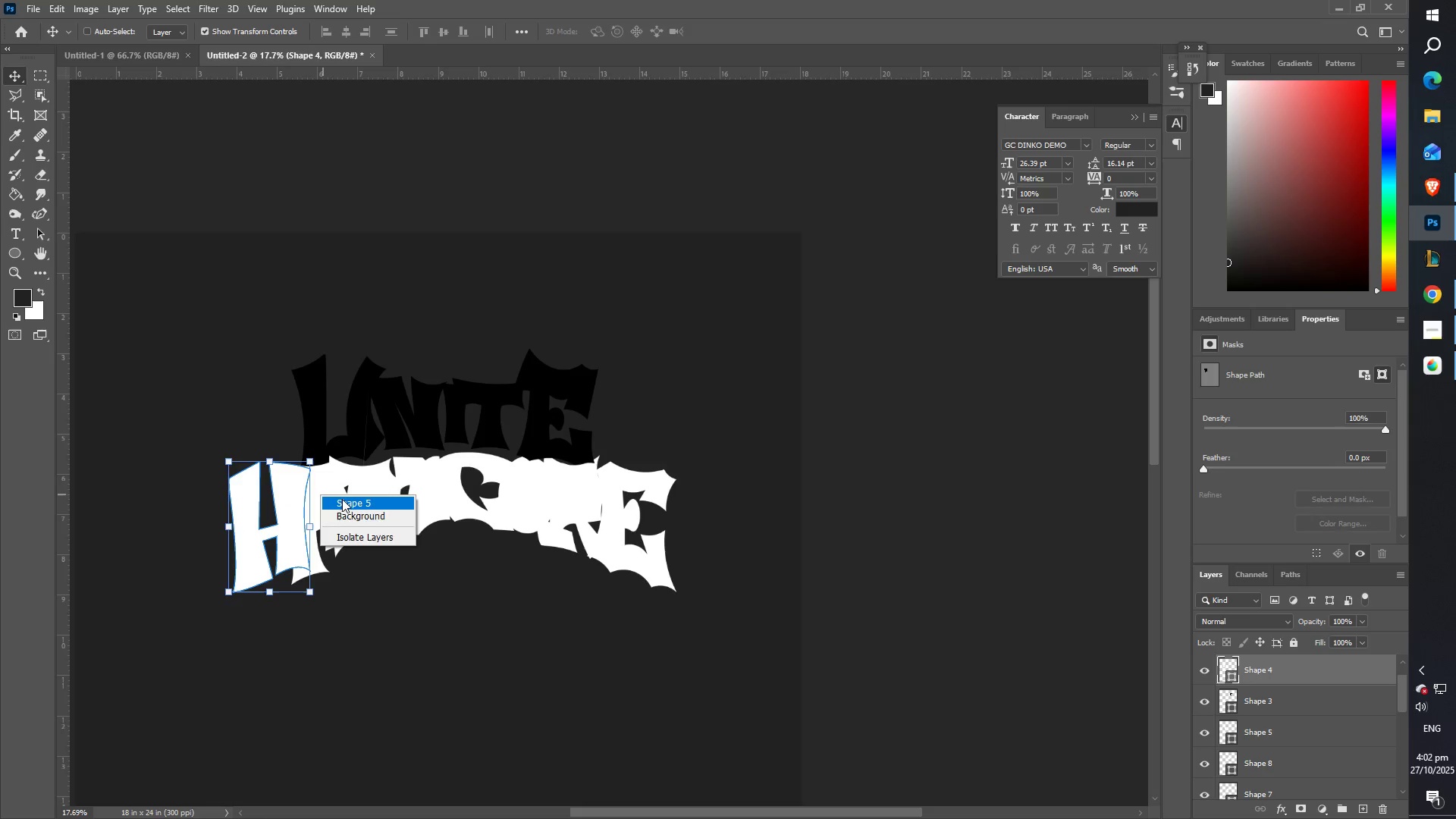 
left_click([343, 499])
 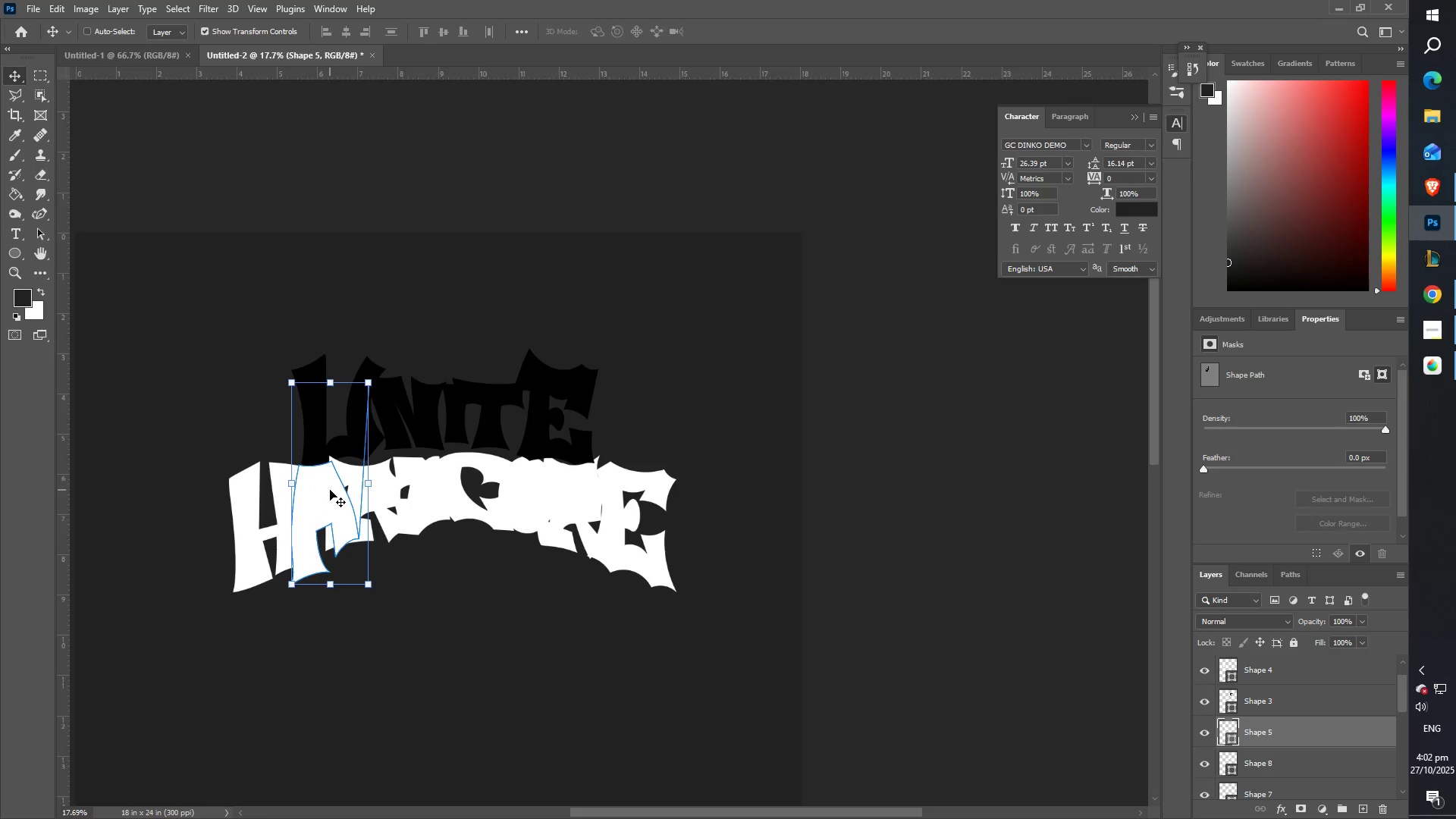 
type(ZZ)
 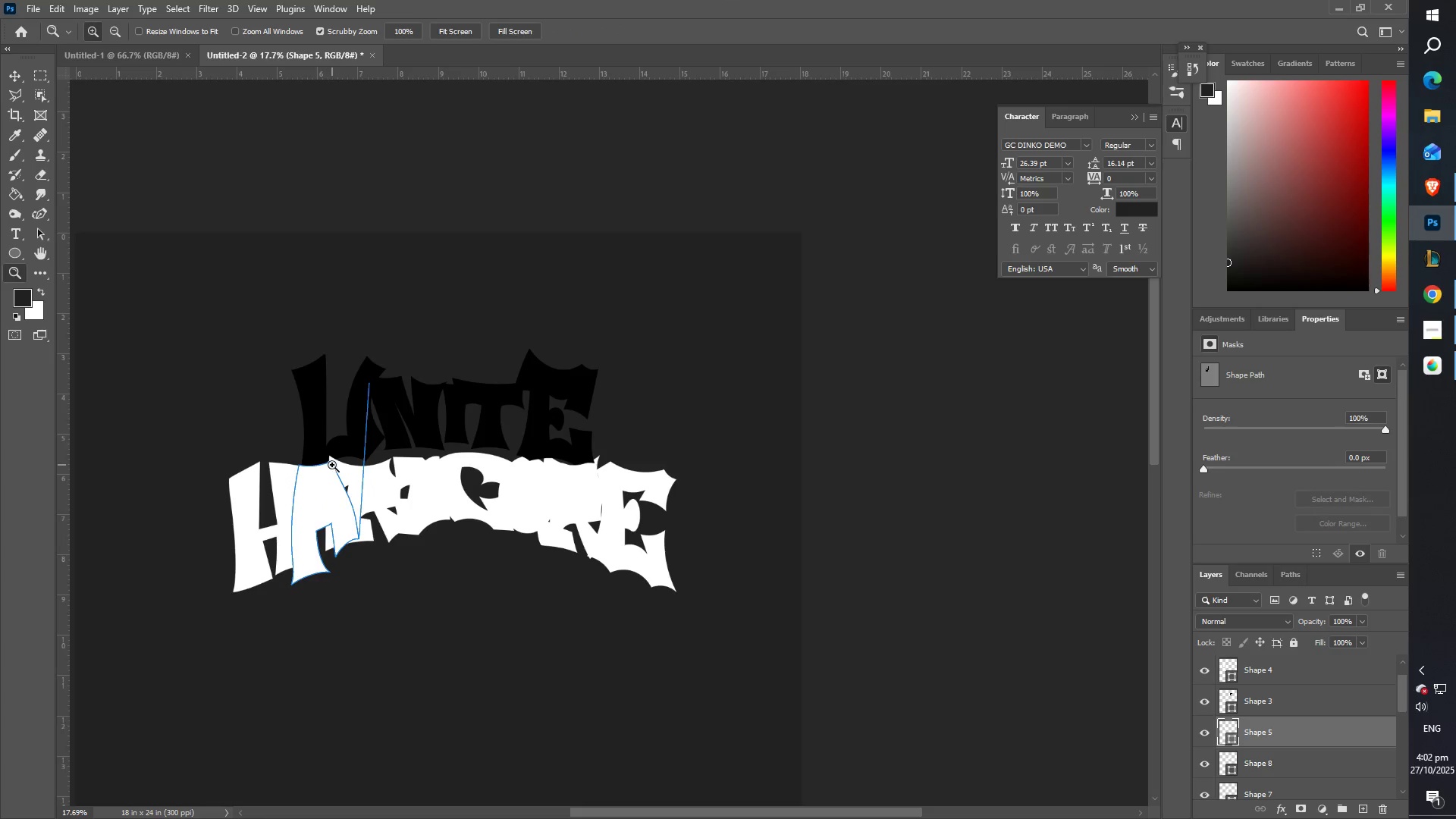 
left_click_drag(start_coordinate=[338, 464], to_coordinate=[411, 460])
 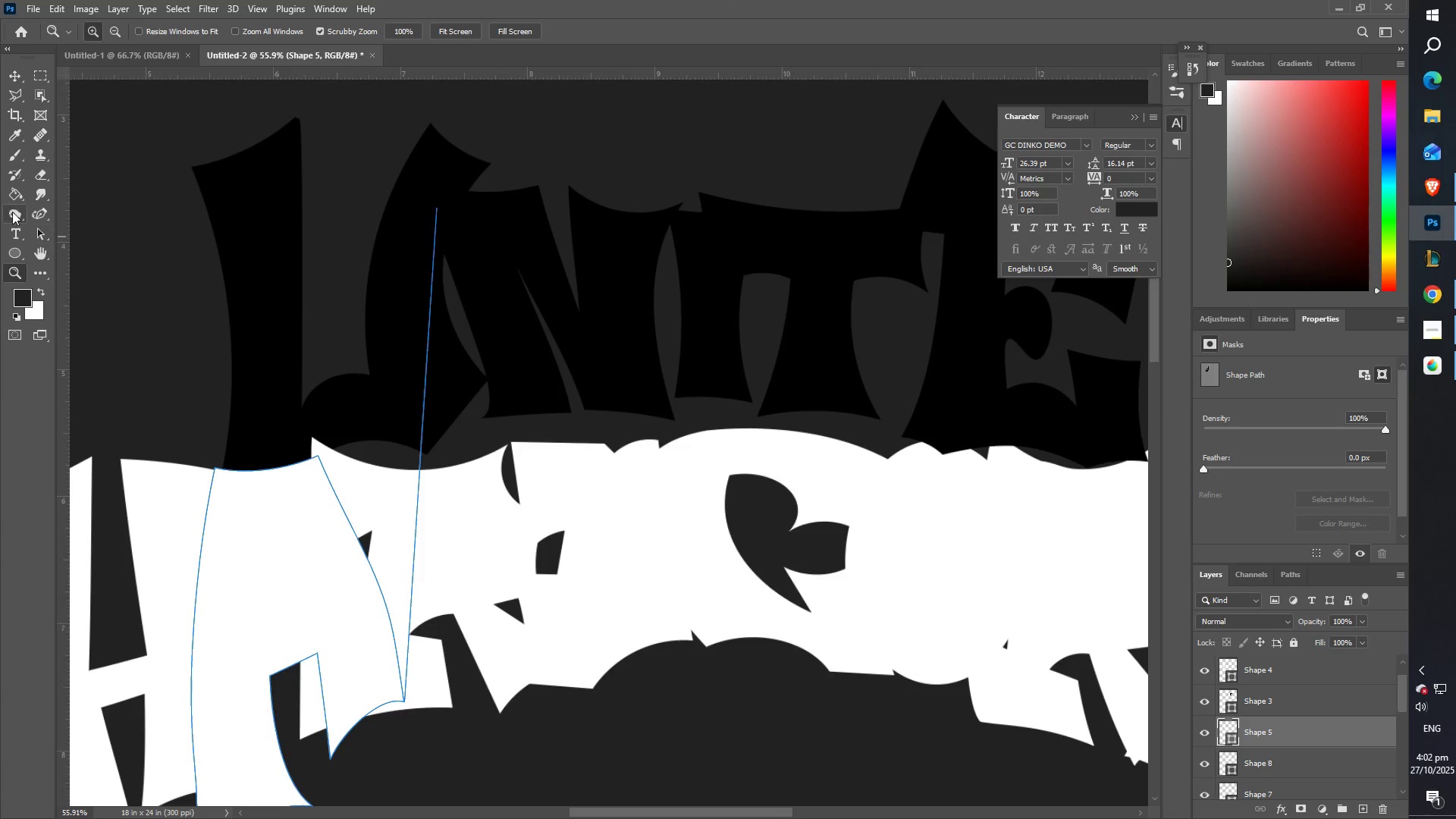 
left_click([40, 215])
 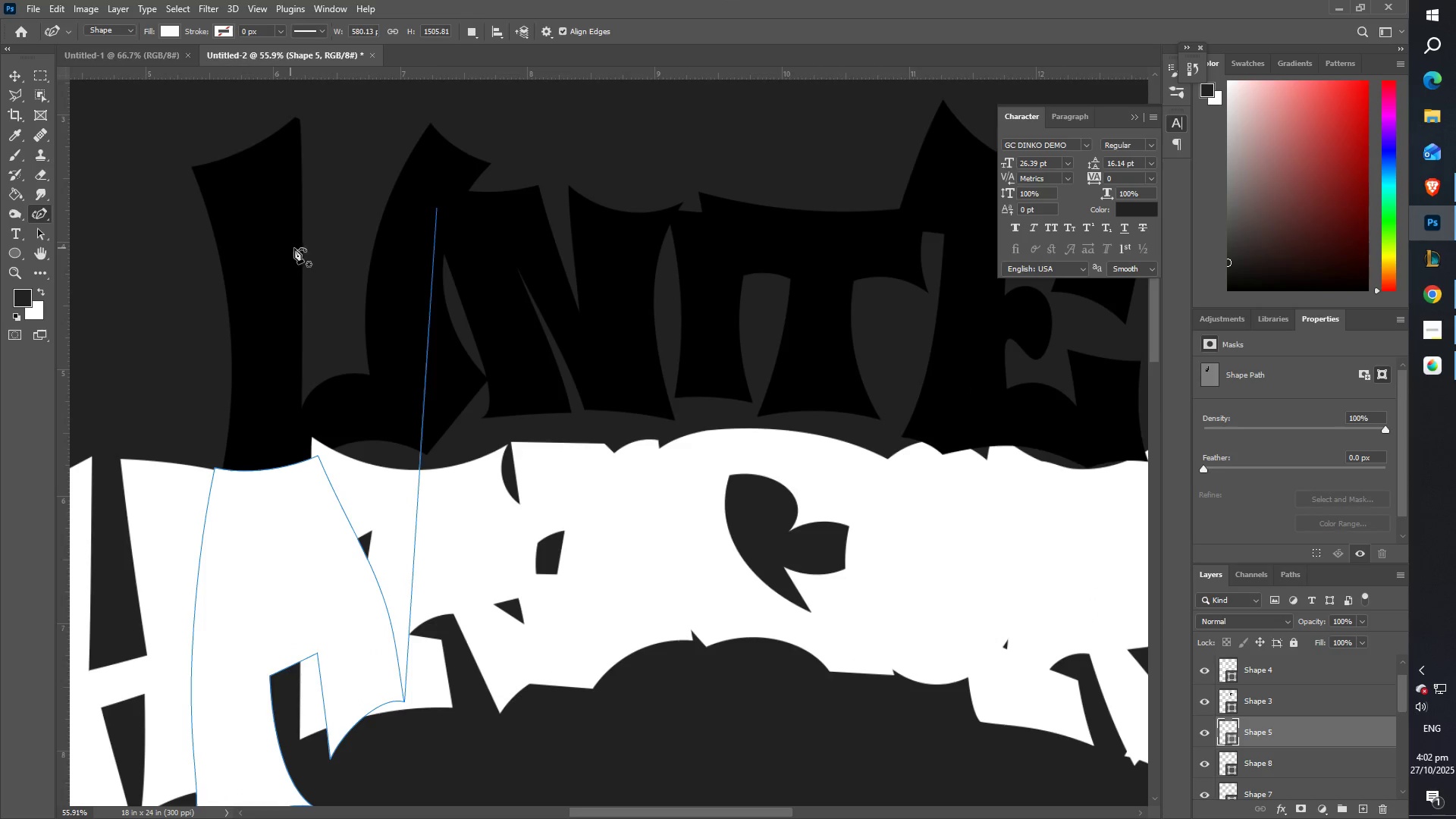 
type(ZZ)
 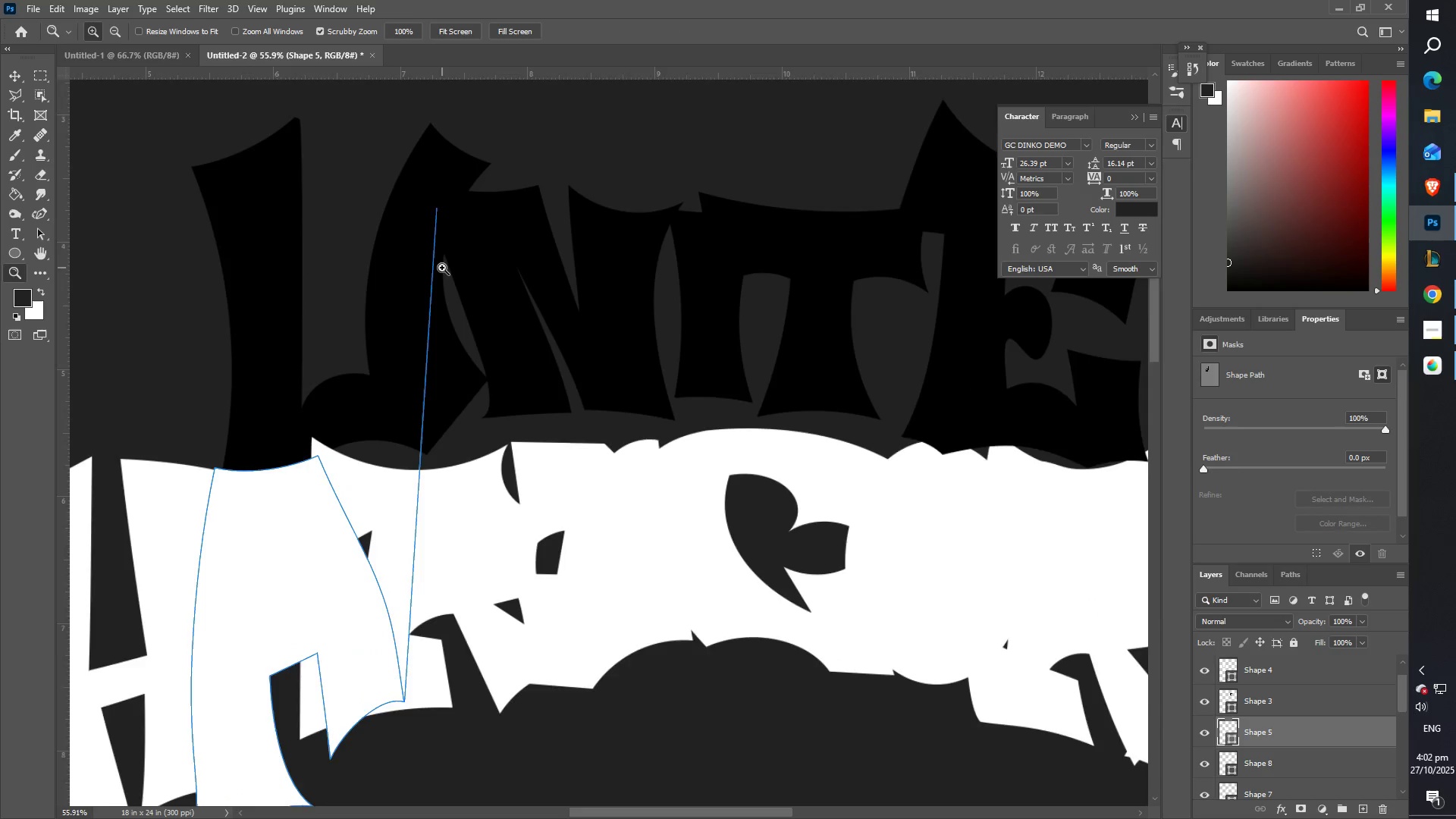 
left_click_drag(start_coordinate=[445, 268], to_coordinate=[498, 258])
 